 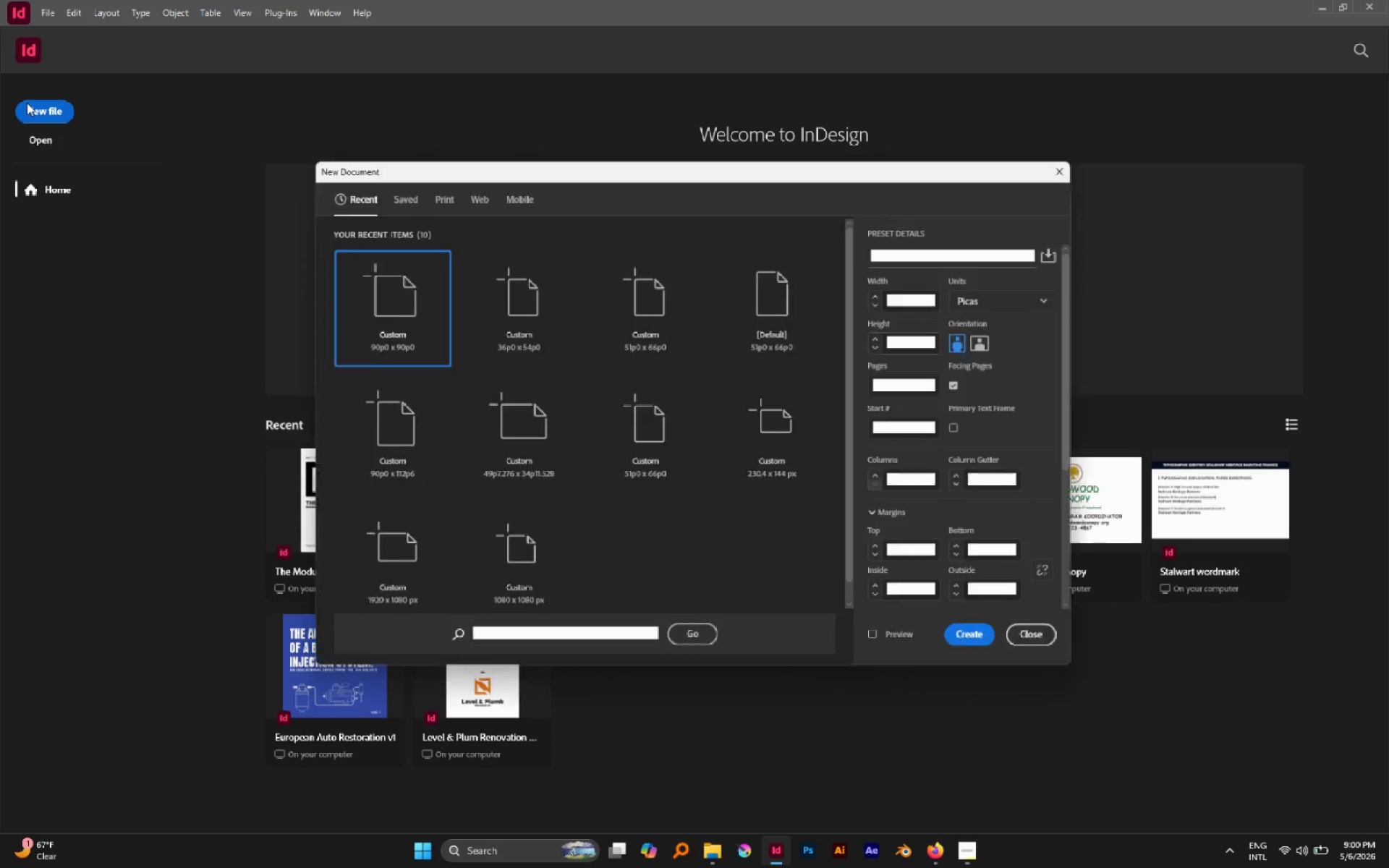 
left_click([995, 293])
 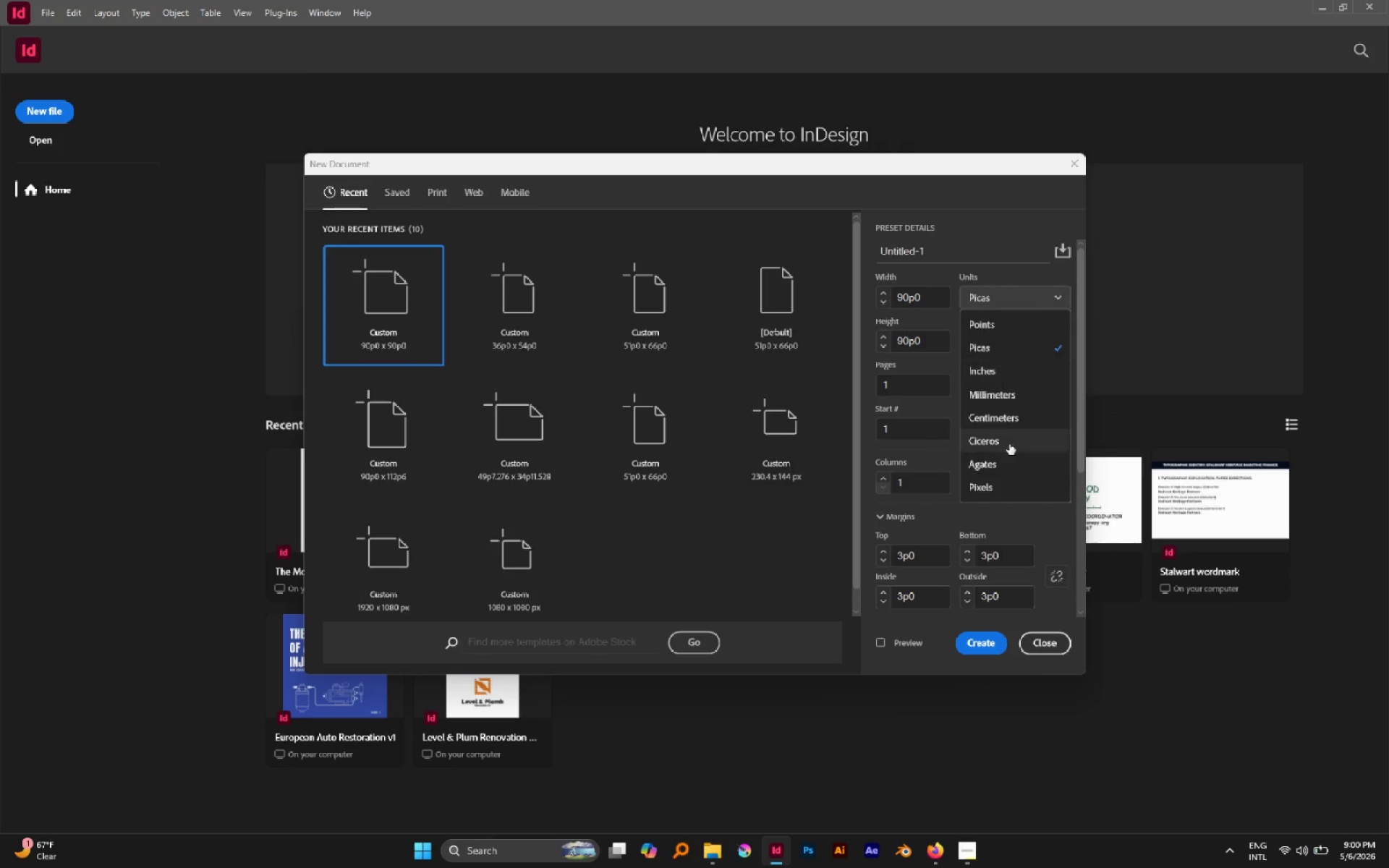 
left_click([1008, 483])
 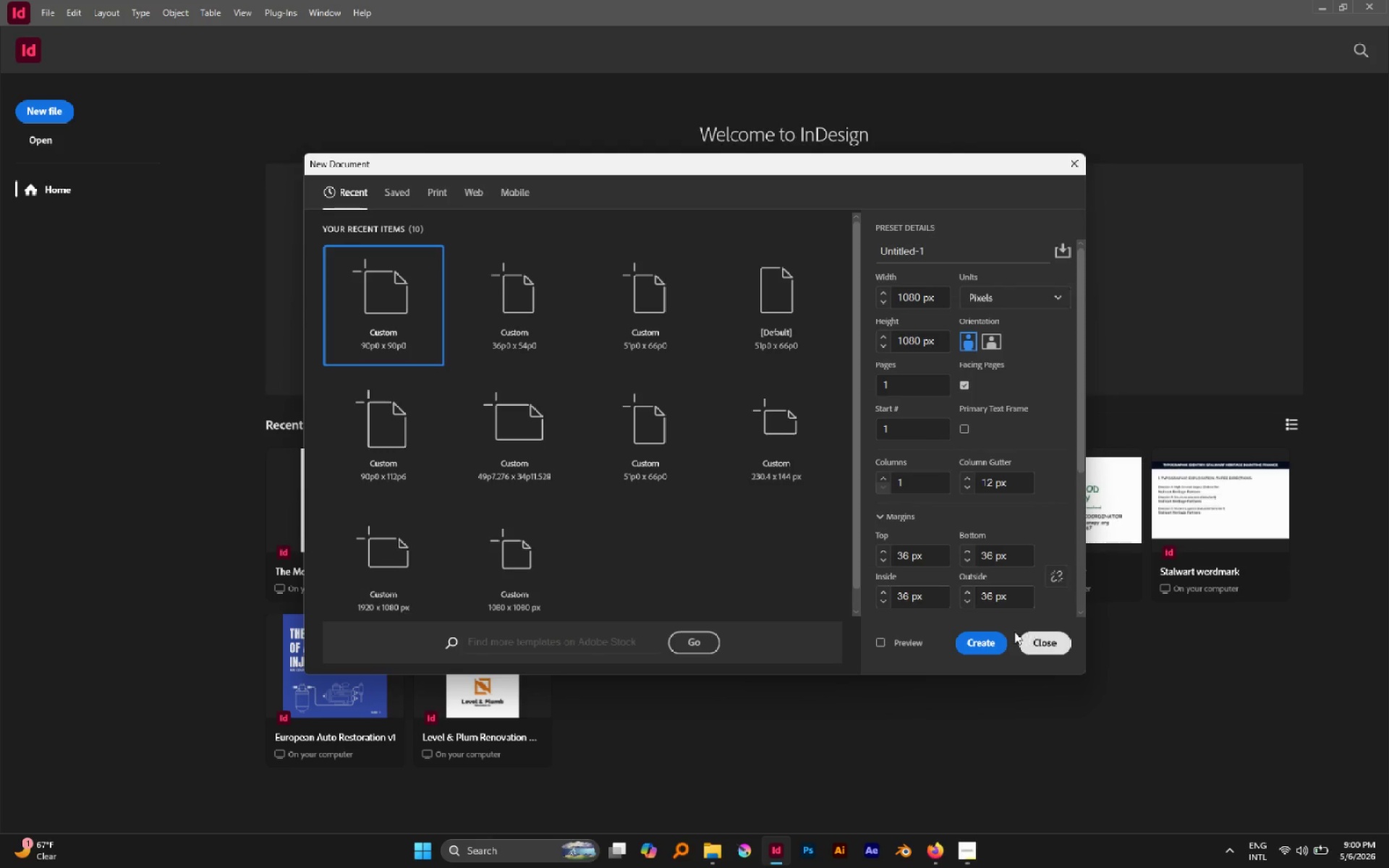 
left_click([1001, 641])
 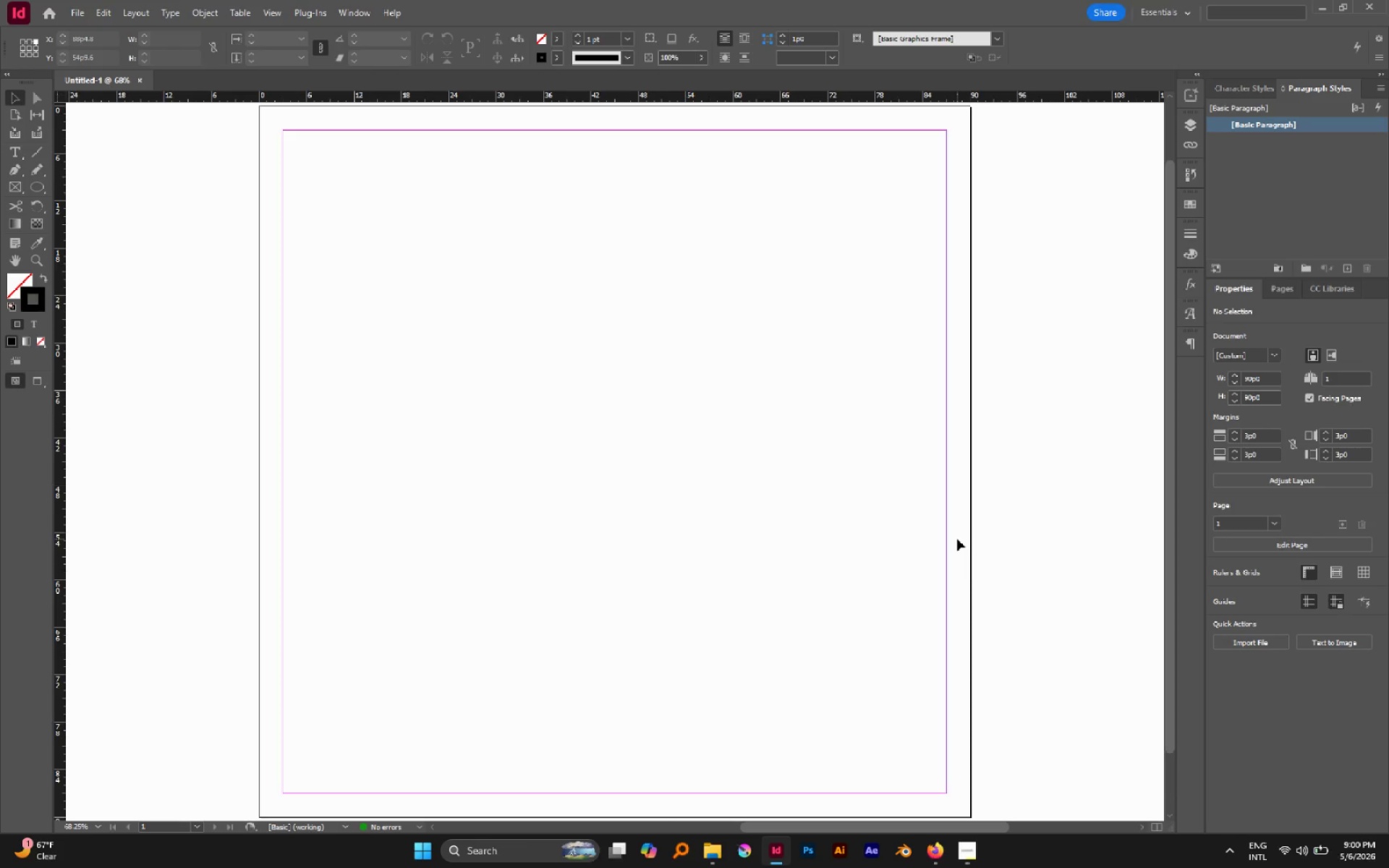 
wait(5.23)
 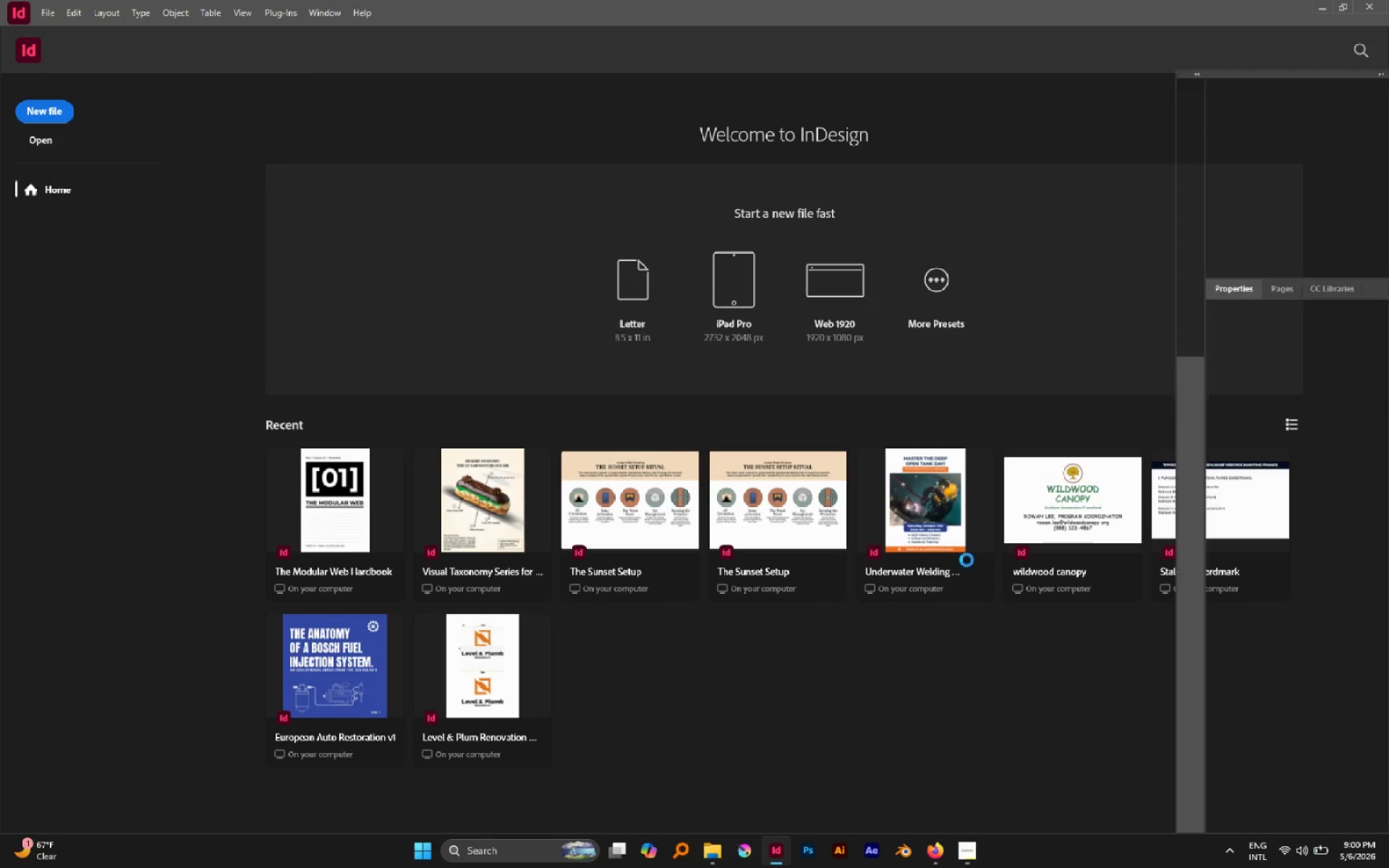 
hold_key(key=AltLeft, duration=1.17)
scroll: coordinate [853, 527], scroll_direction: down, amount: 2.0
 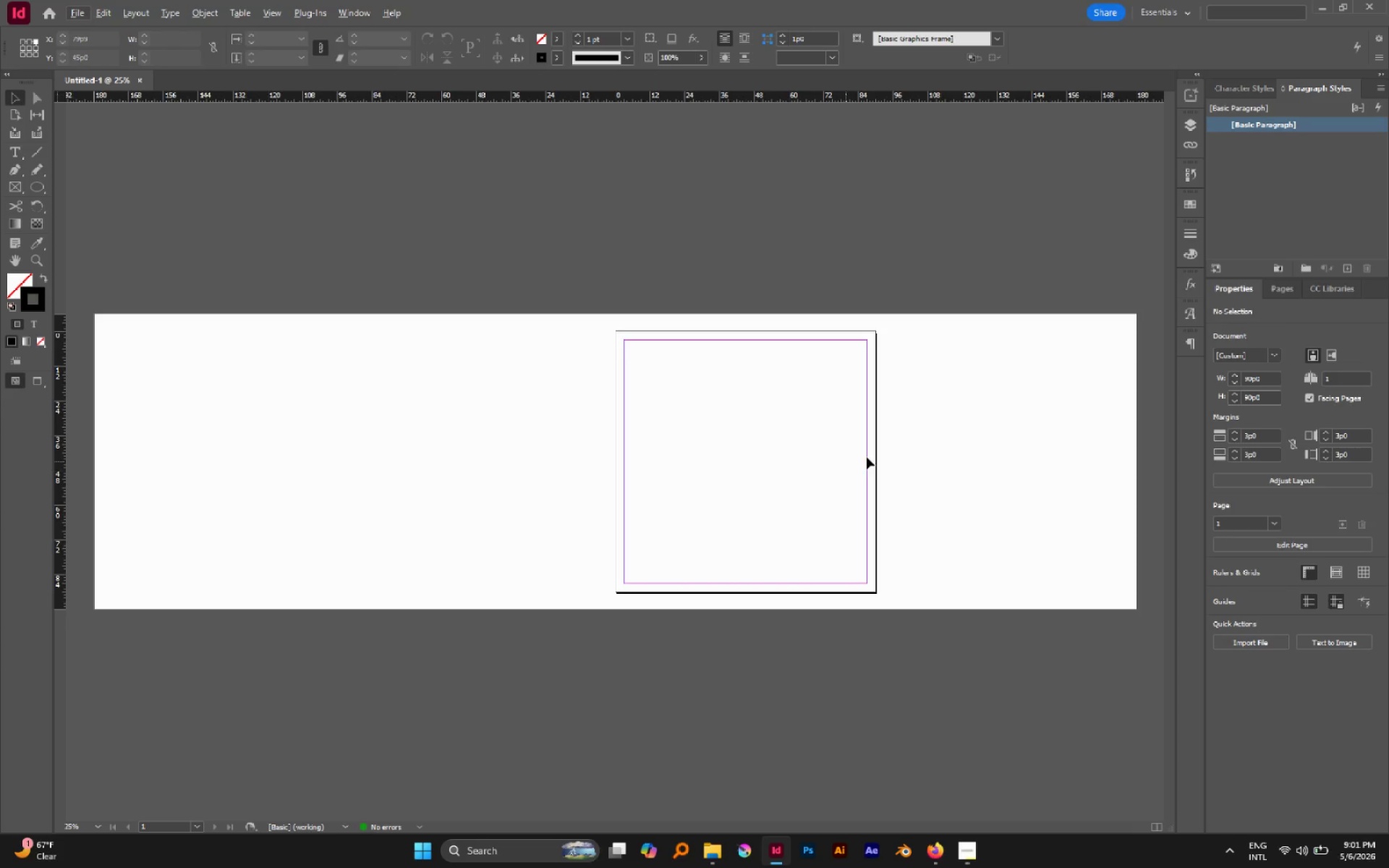 
hold_key(key=Space, duration=0.5)
 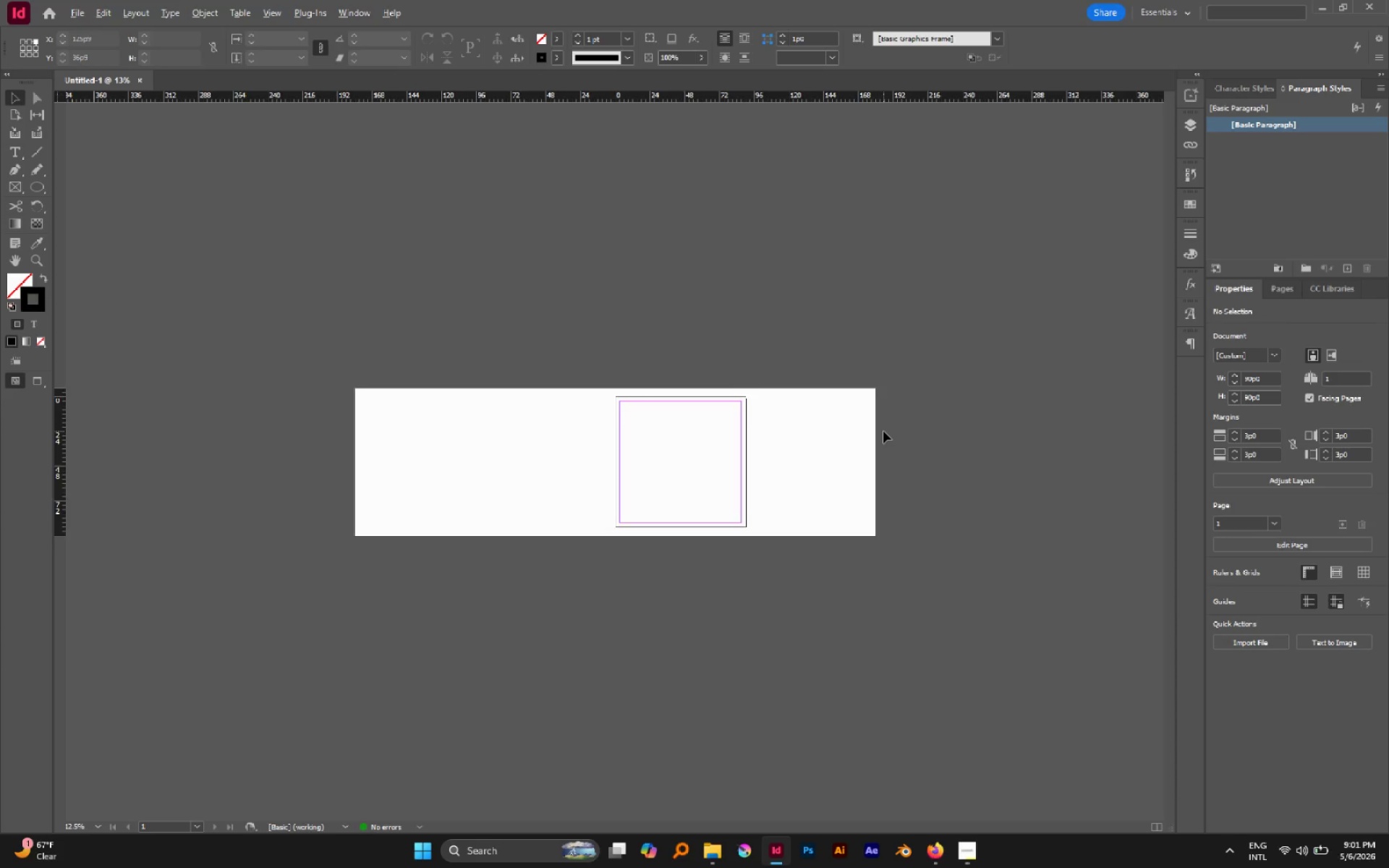 
left_click_drag(start_coordinate=[979, 438], to_coordinate=[883, 431])
 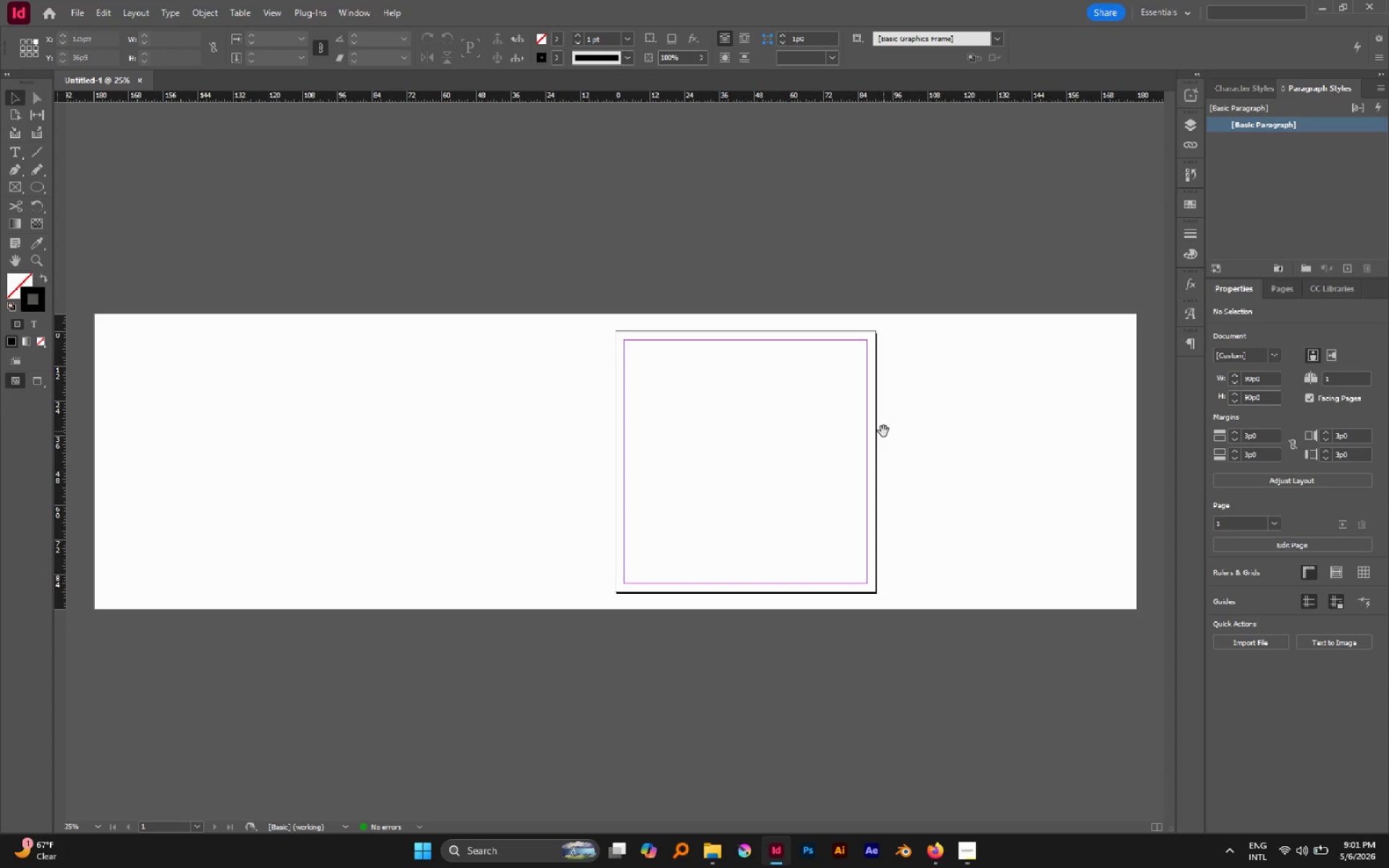 
key(Alt+AltLeft)
 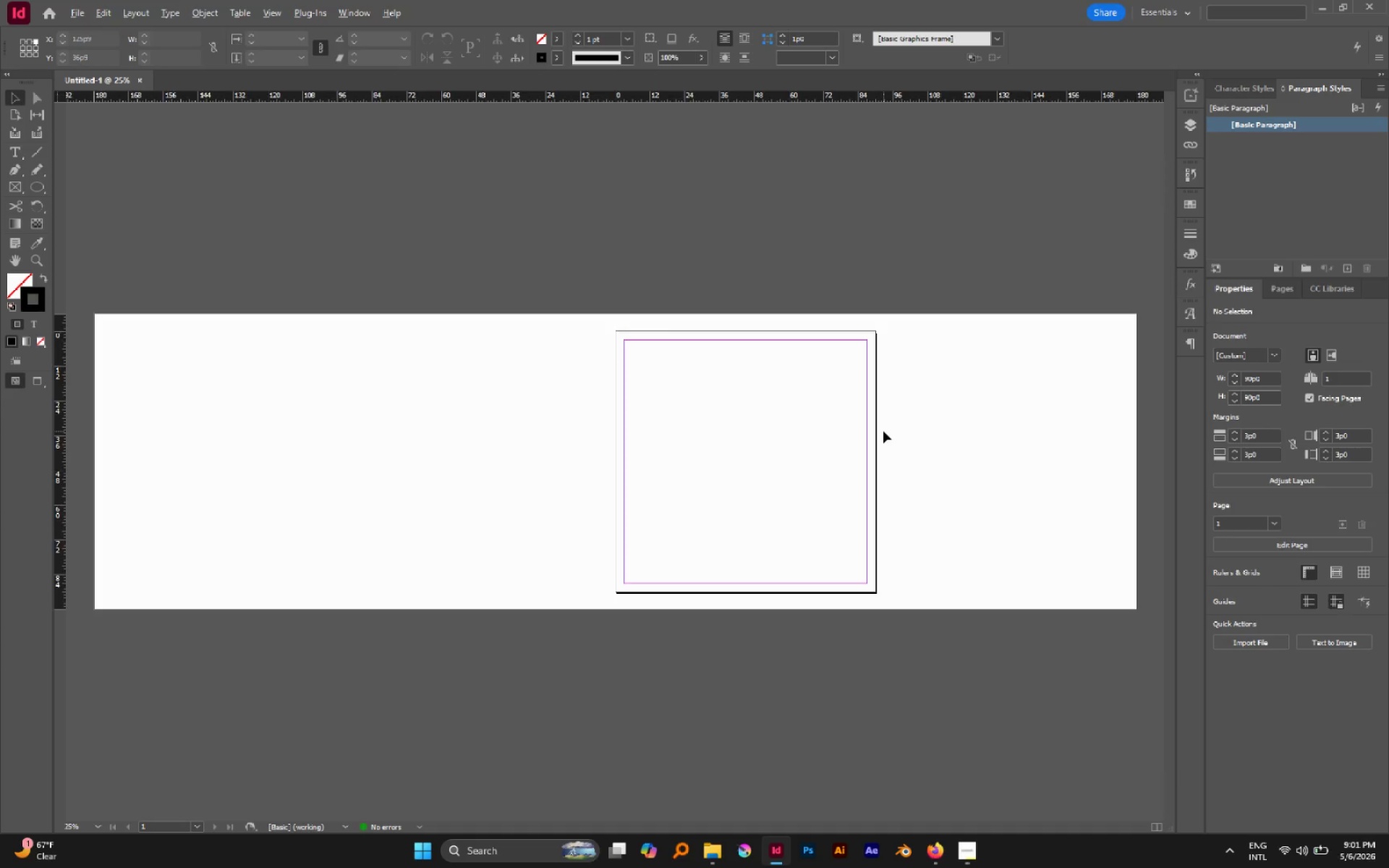 
scroll: coordinate [883, 431], scroll_direction: down, amount: 1.0
 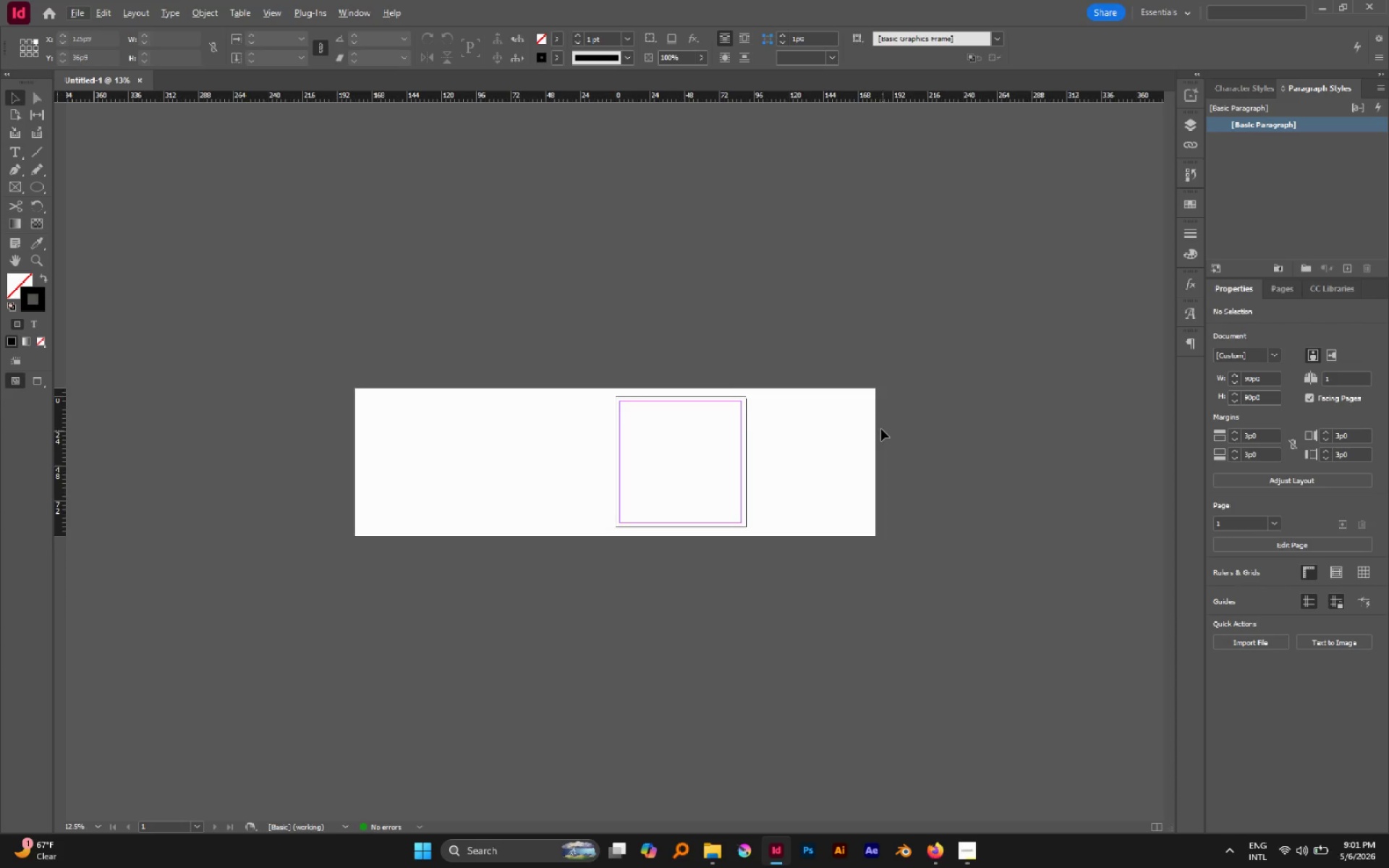 
type(ww)
 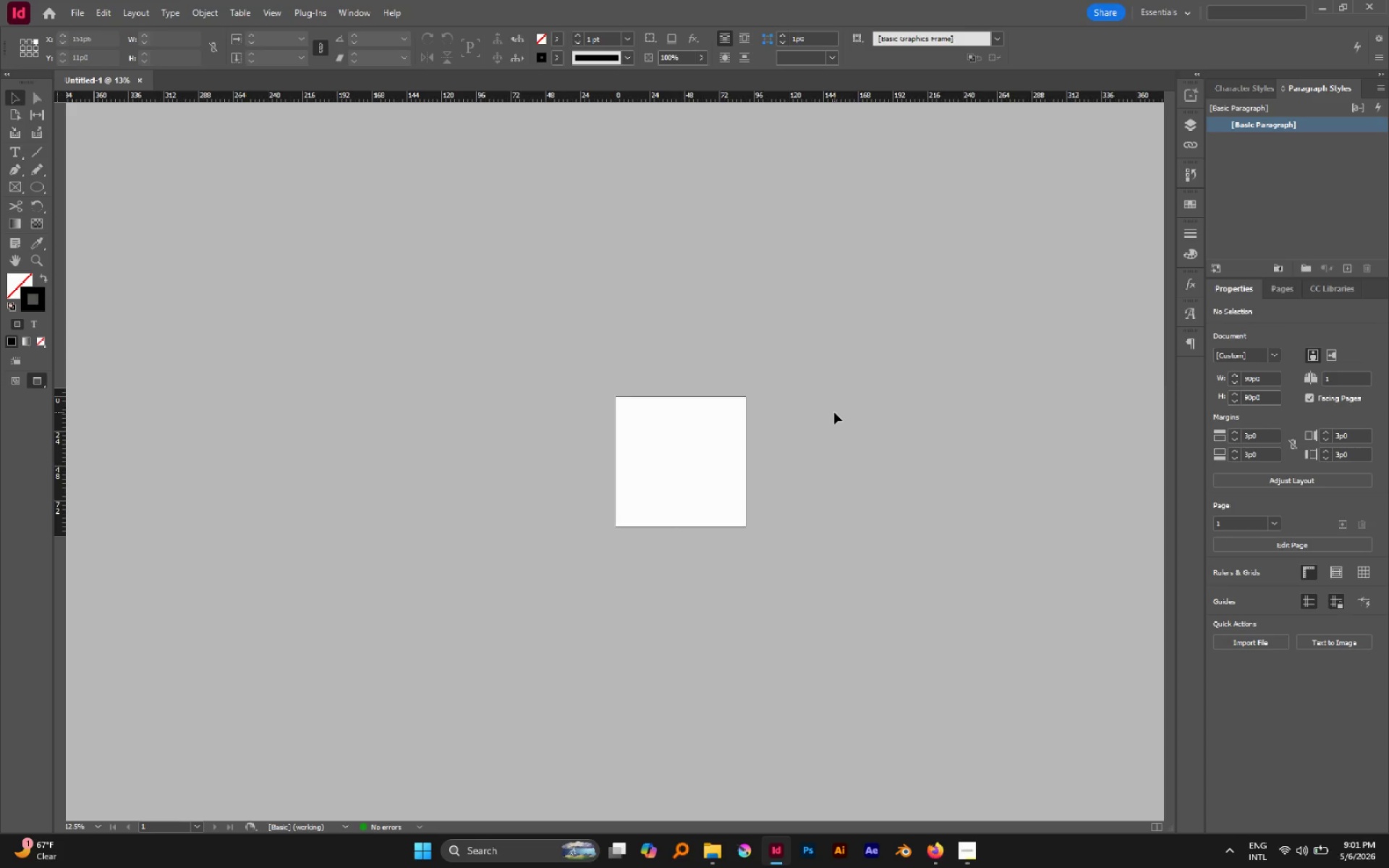 
key(W)
 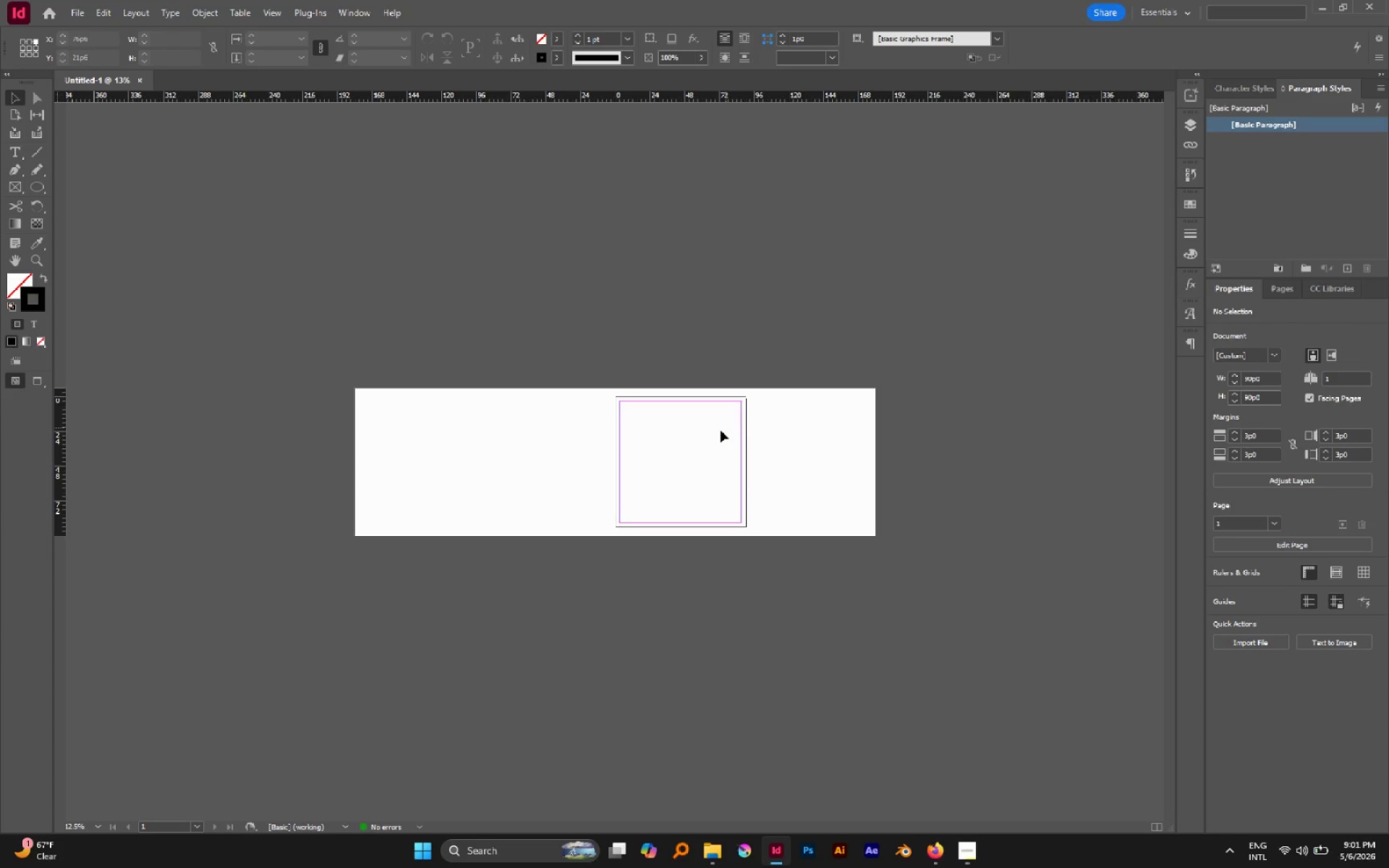 
hold_key(key=AltLeft, duration=1.55)
scroll: coordinate [716, 444], scroll_direction: down, amount: 2.0
 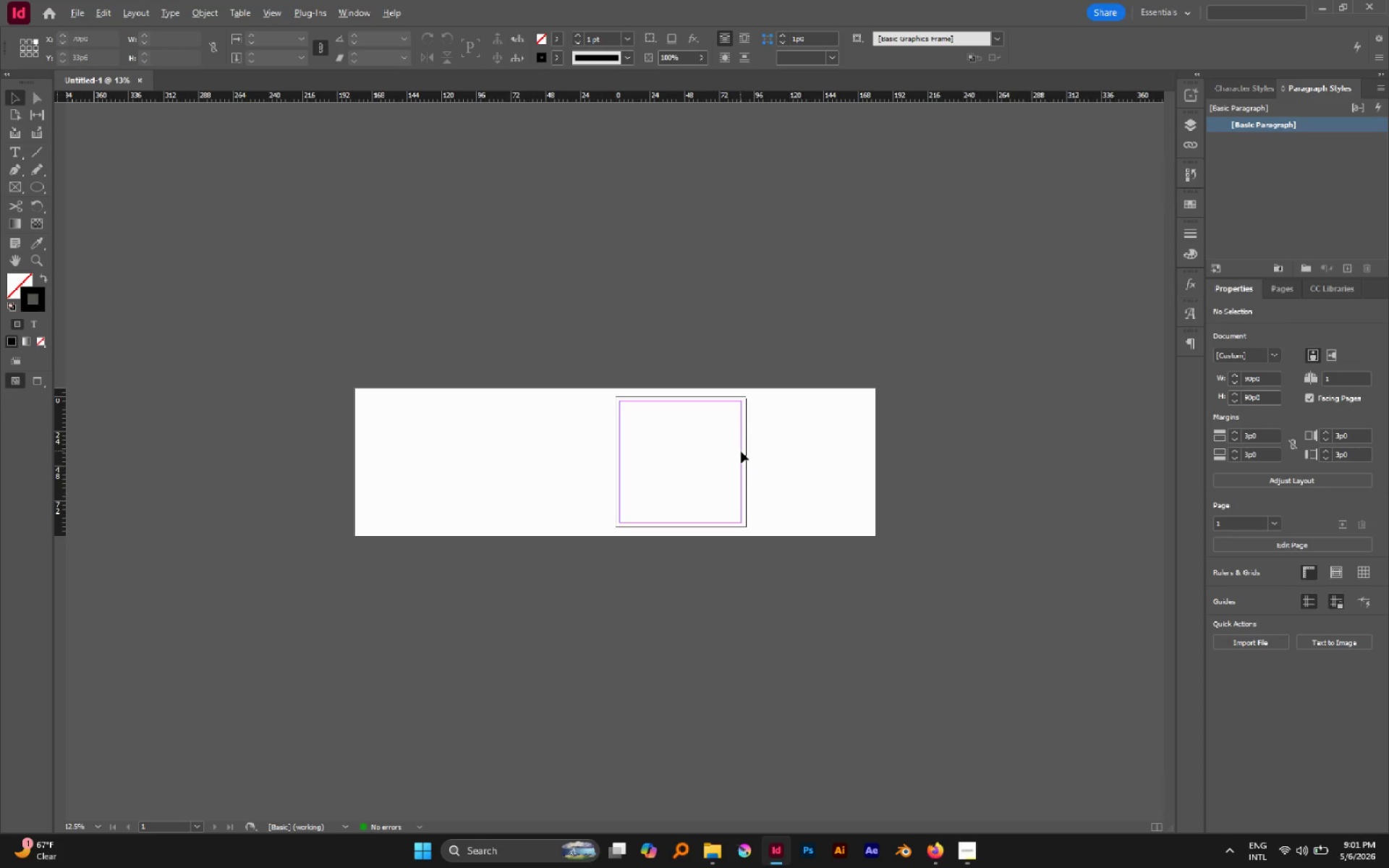 
hold_key(key=Space, duration=0.77)
 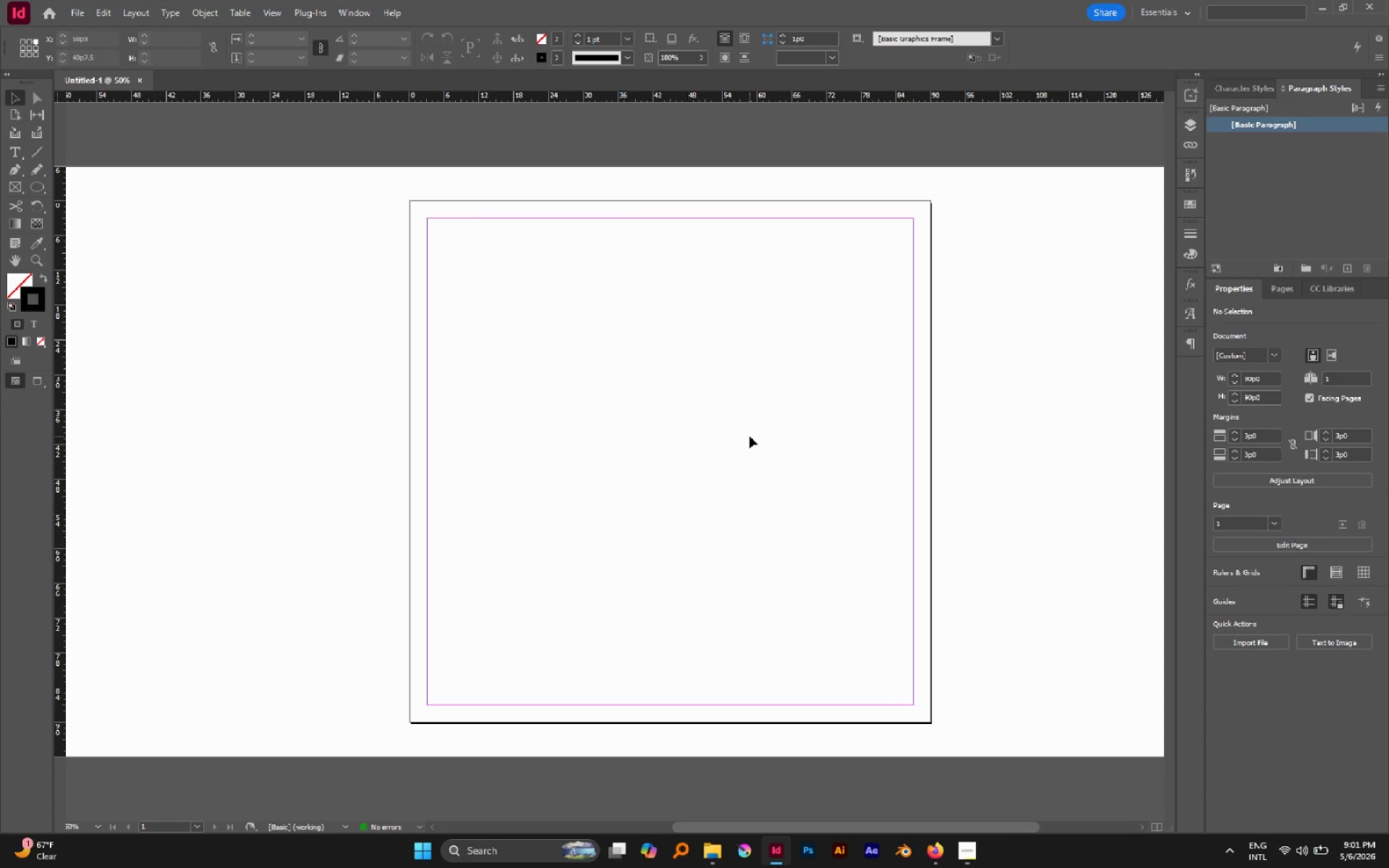 
scroll: coordinate [742, 451], scroll_direction: up, amount: 2.0
 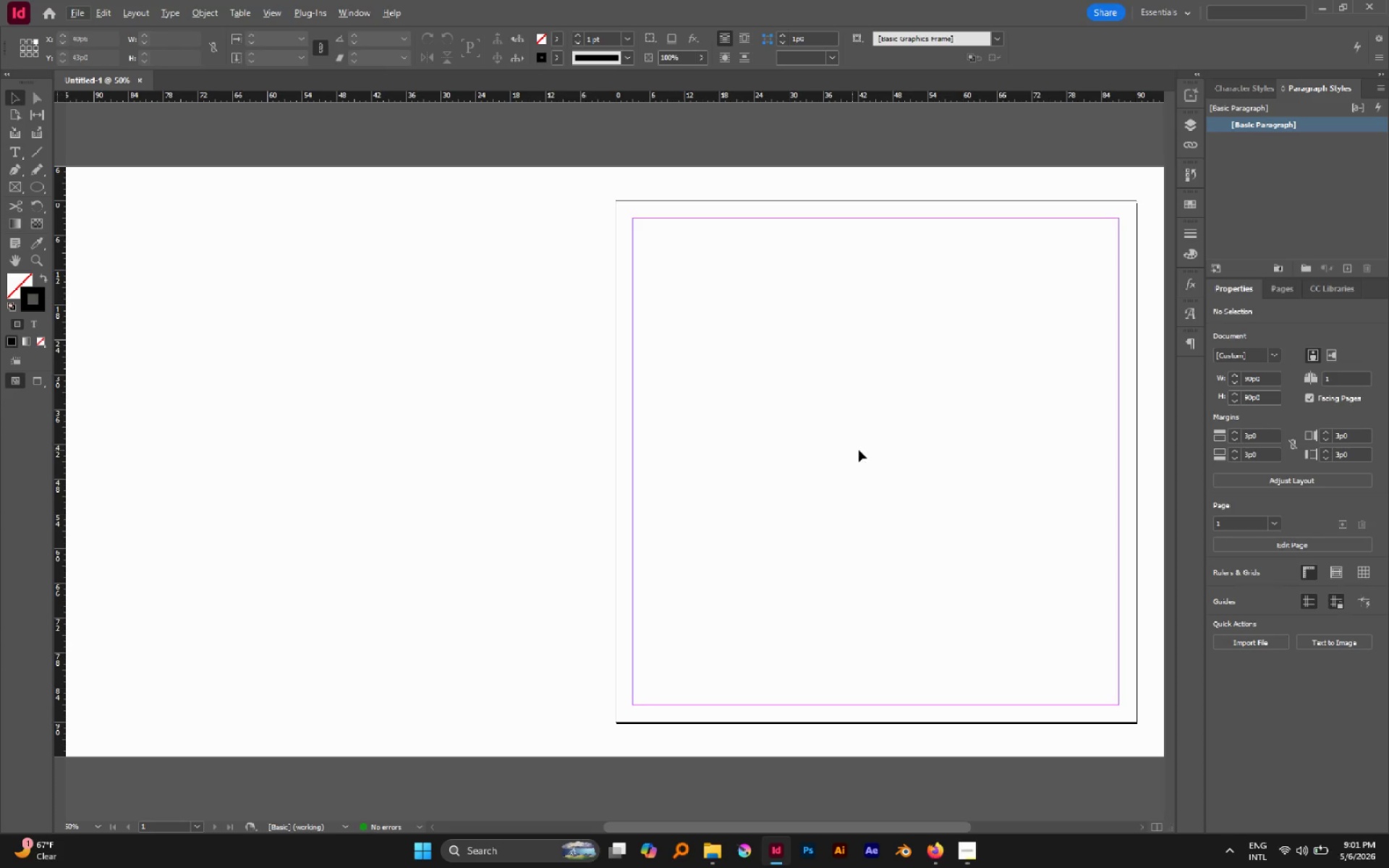 
left_click_drag(start_coordinate=[875, 446], to_coordinate=[670, 436])
 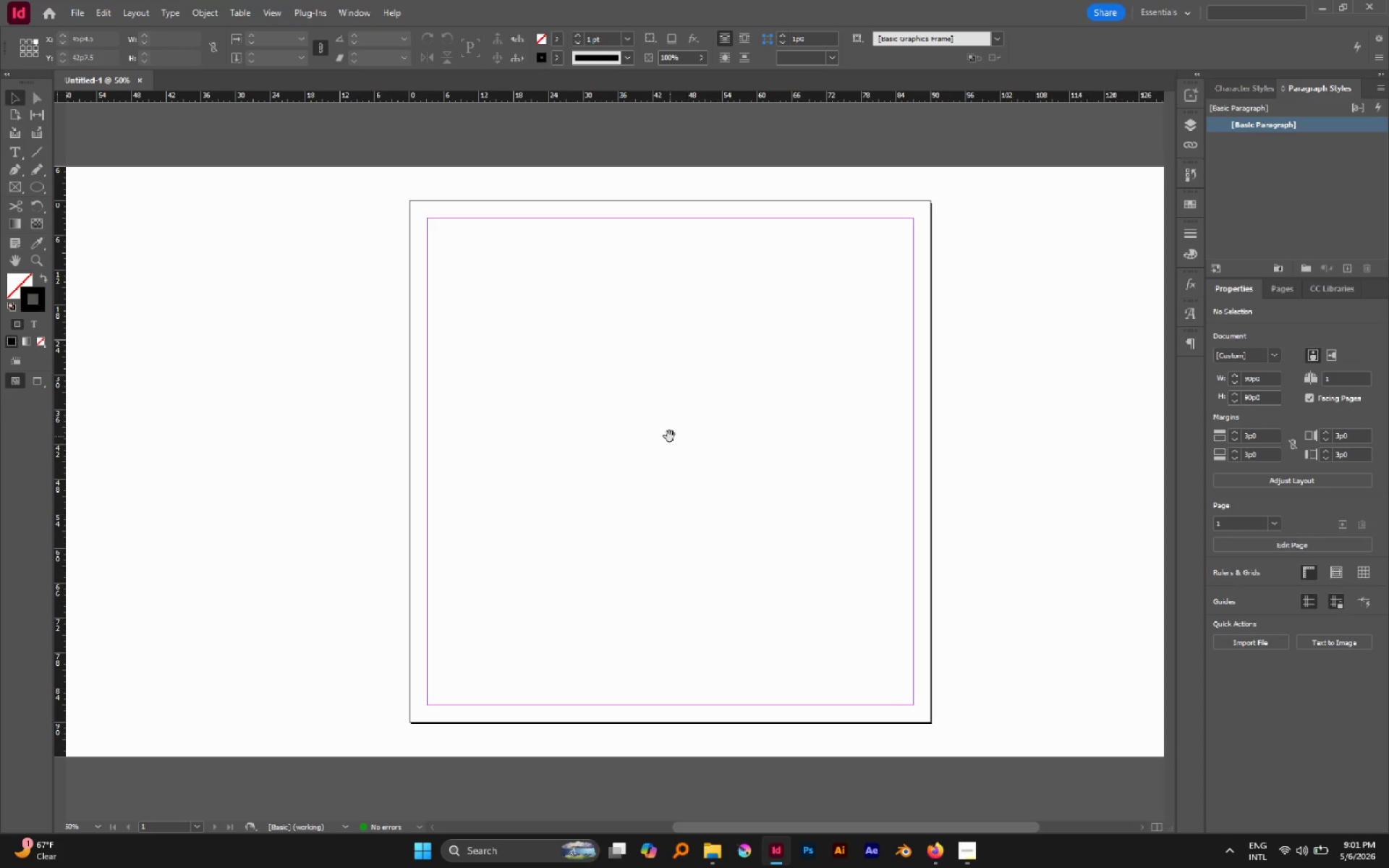 
key(M)
 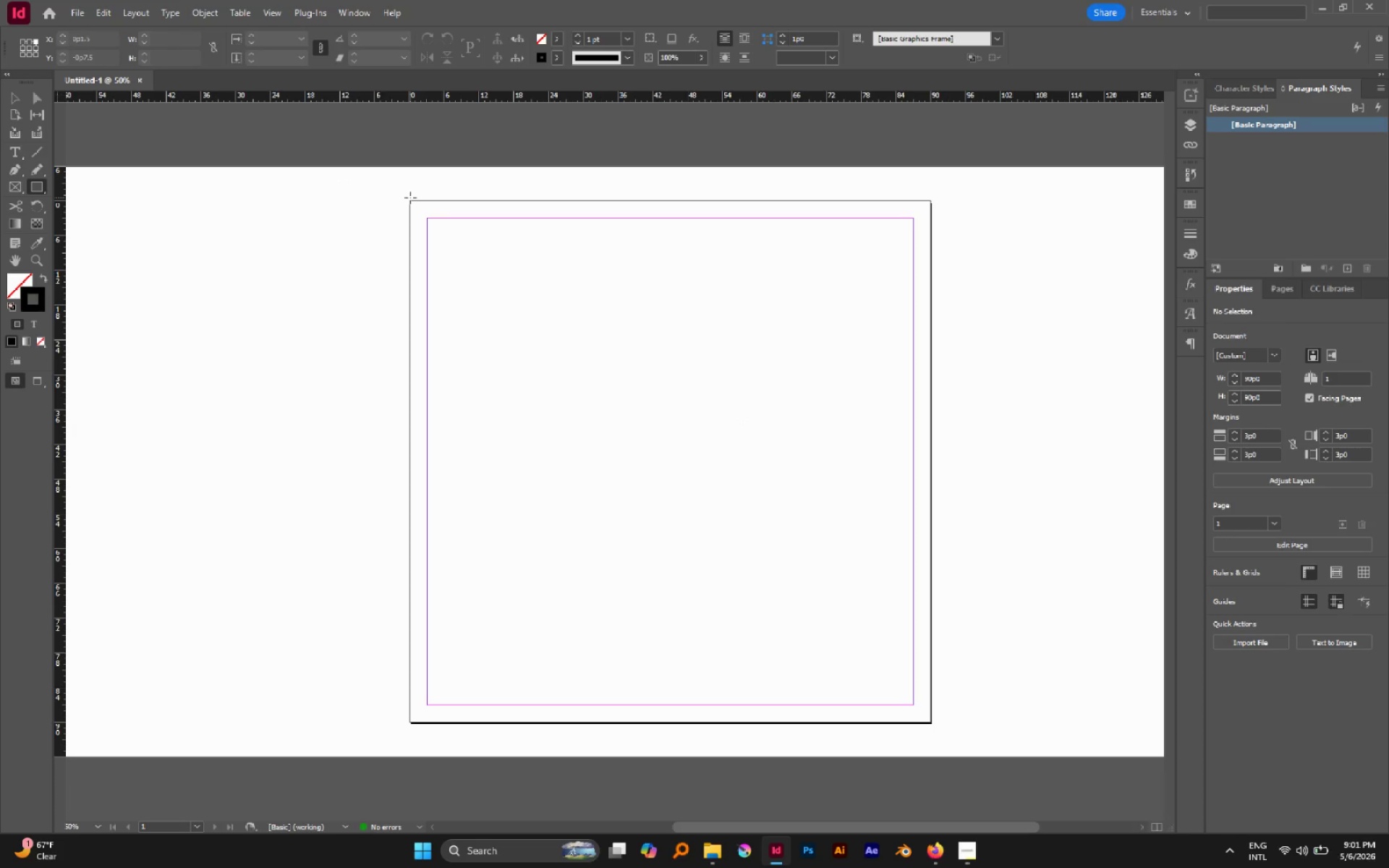 
left_click_drag(start_coordinate=[408, 198], to_coordinate=[931, 723])
 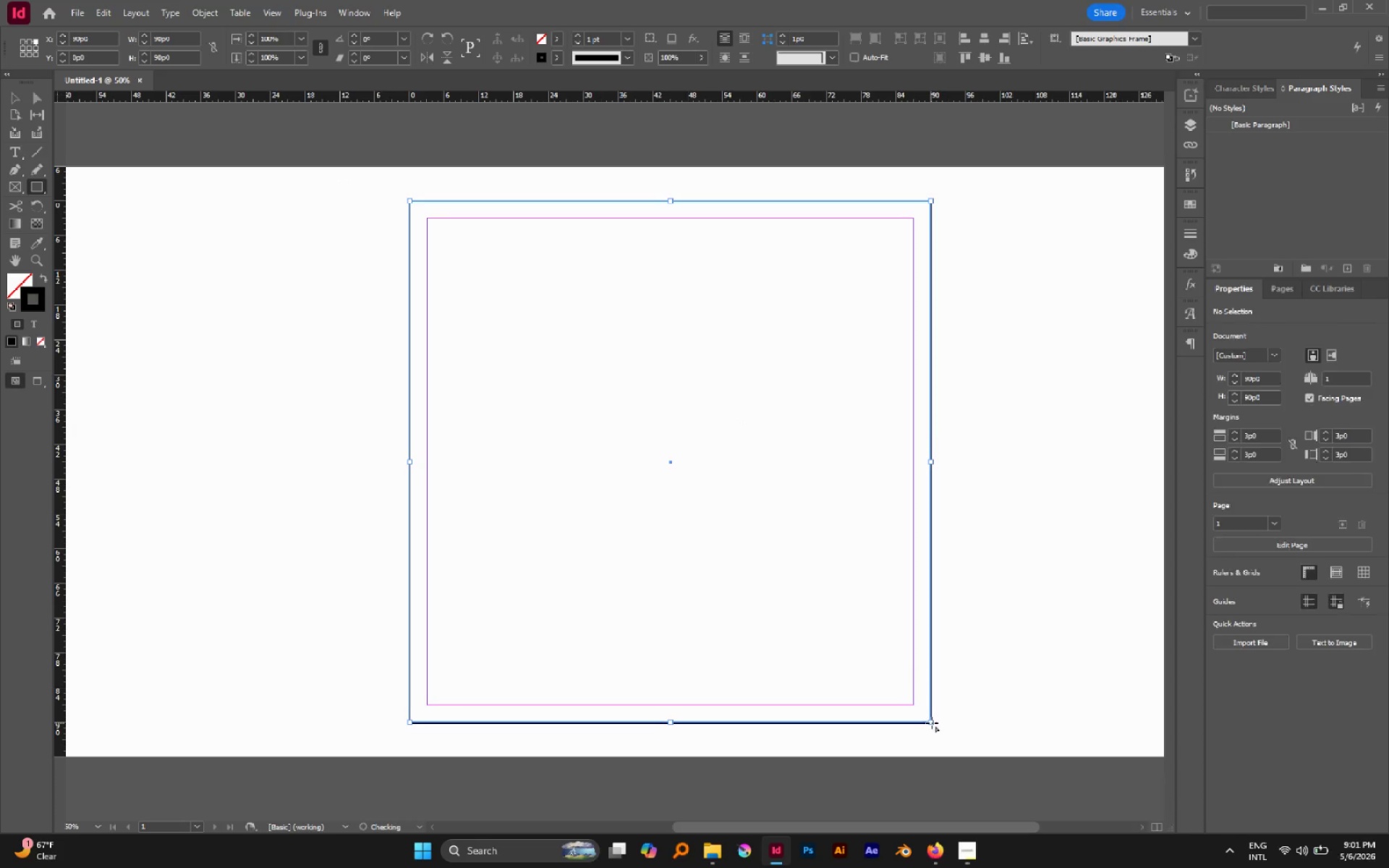 
type(vX)
 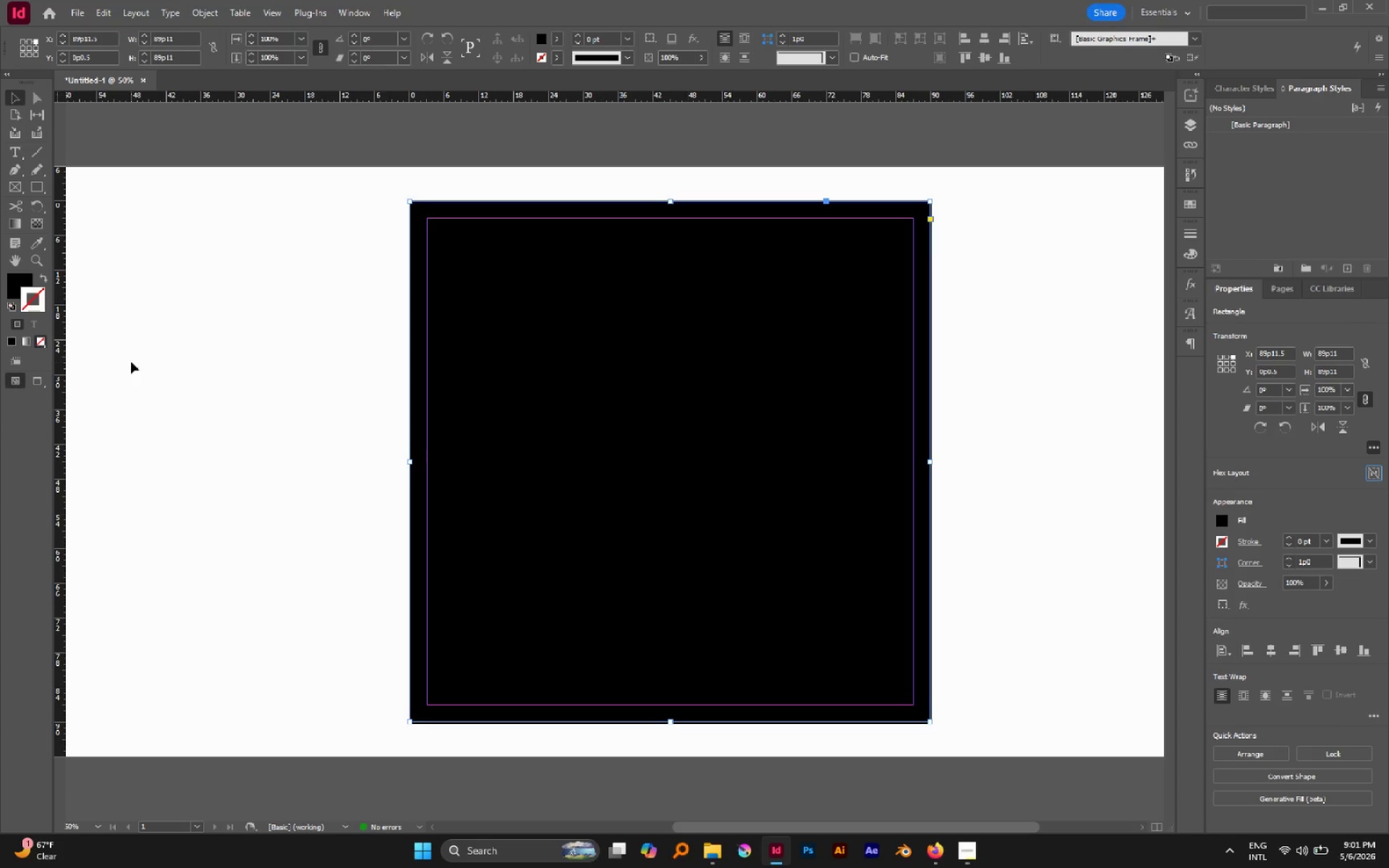 
double_click([20, 282])
 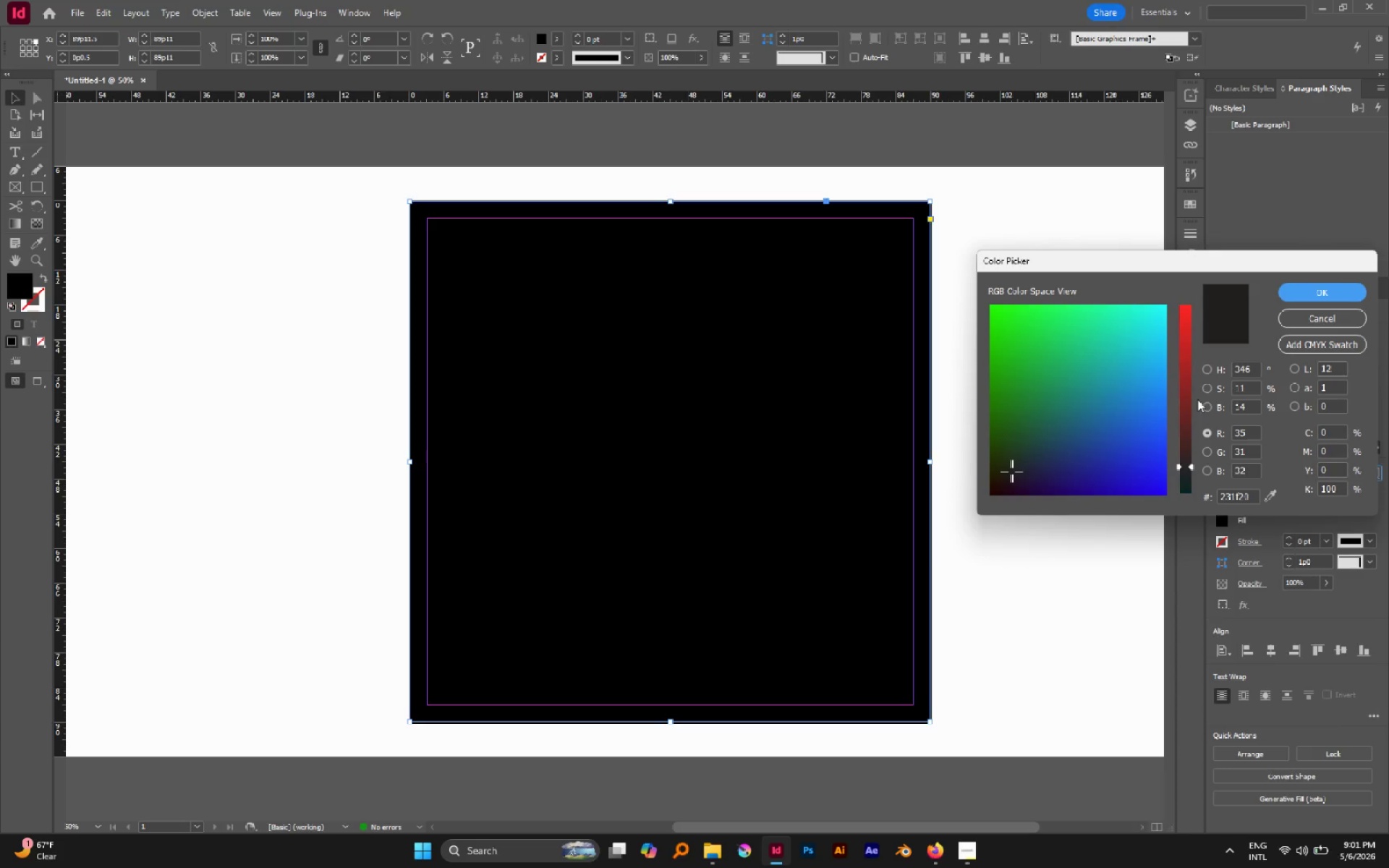 
left_click([1215, 372])
 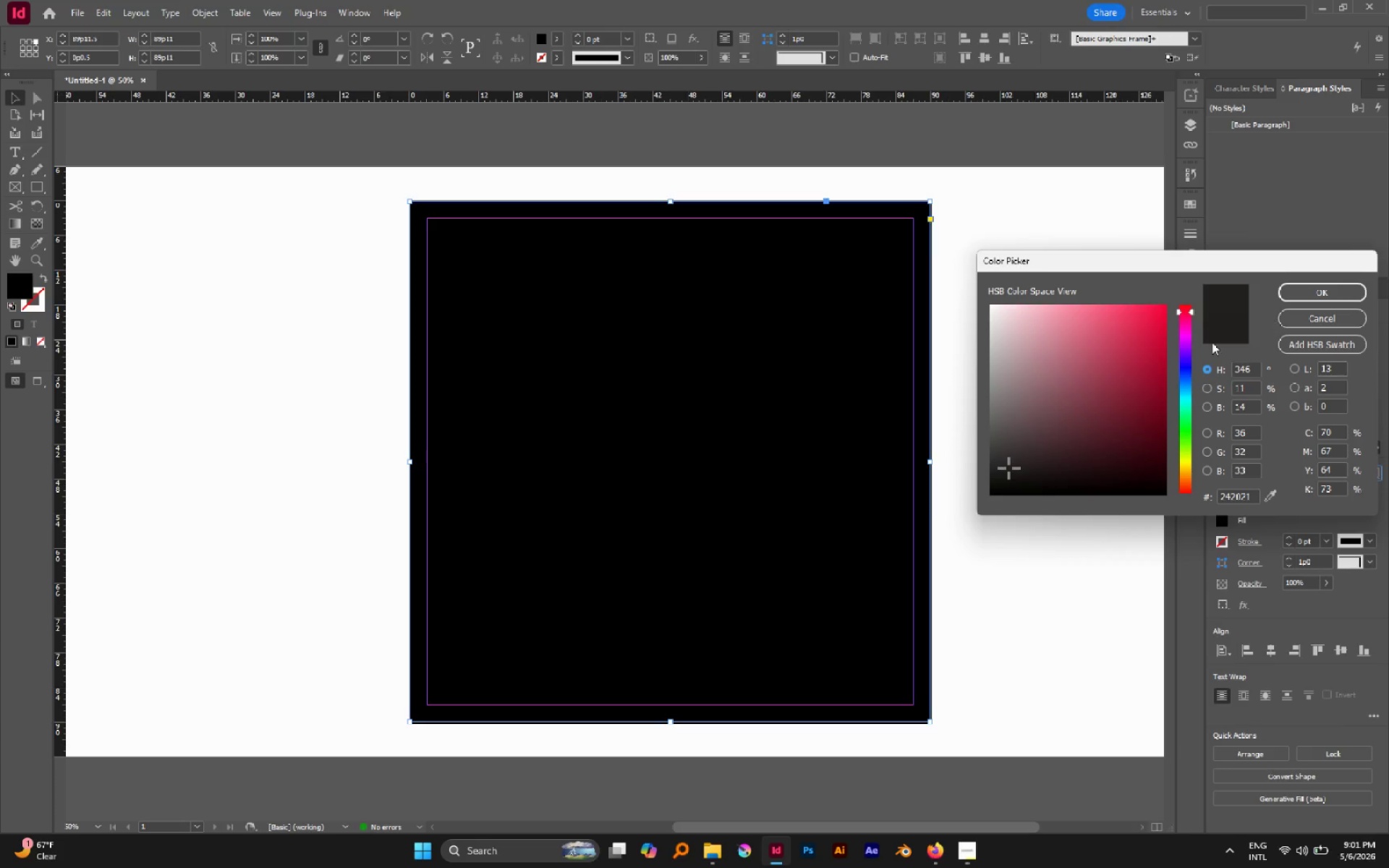 
left_click_drag(start_coordinate=[1006, 467], to_coordinate=[991, 511])
 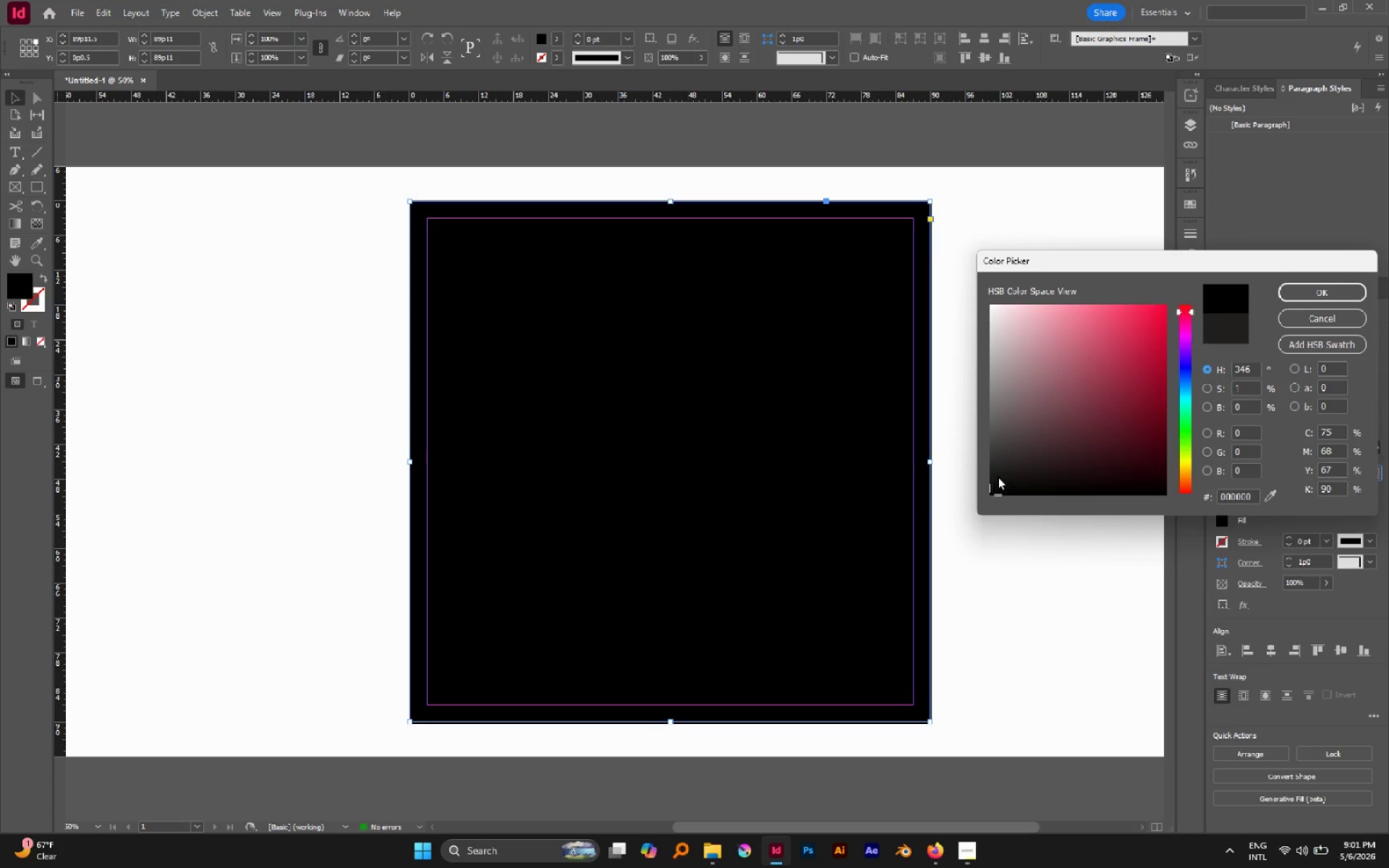 
left_click_drag(start_coordinate=[995, 464], to_coordinate=[1004, 455])
 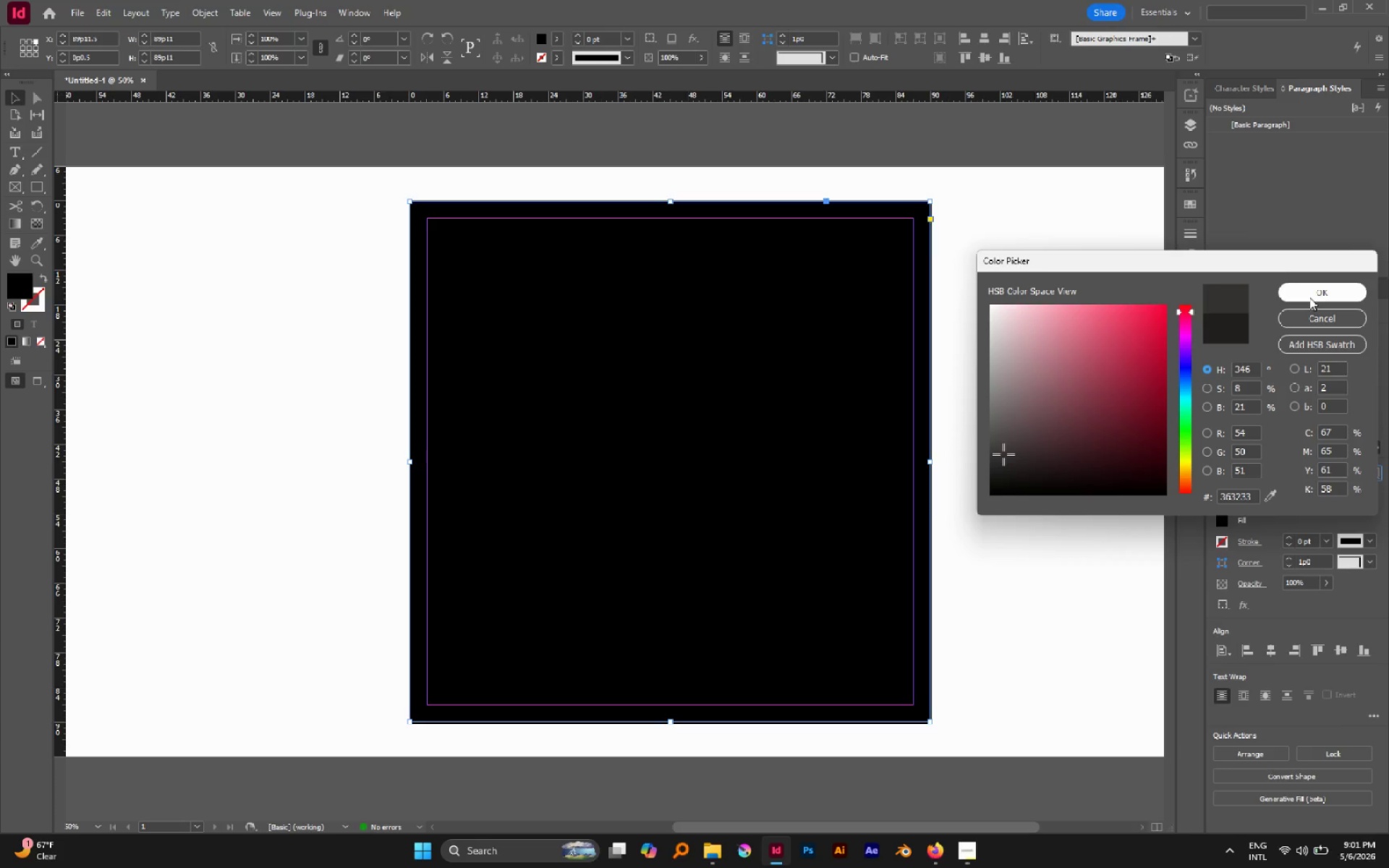 
left_click([1309, 297])
 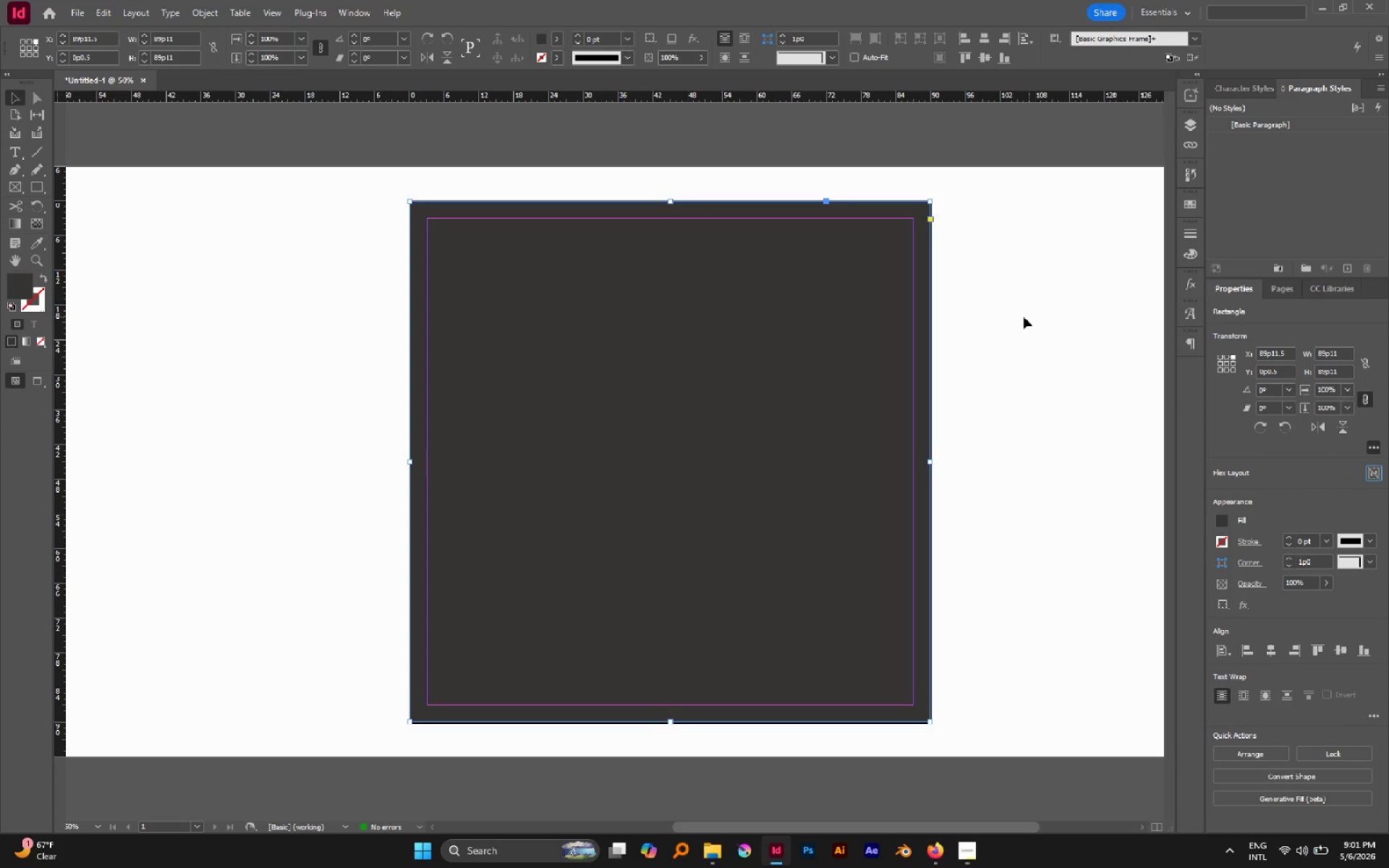 
left_click([1023, 318])
 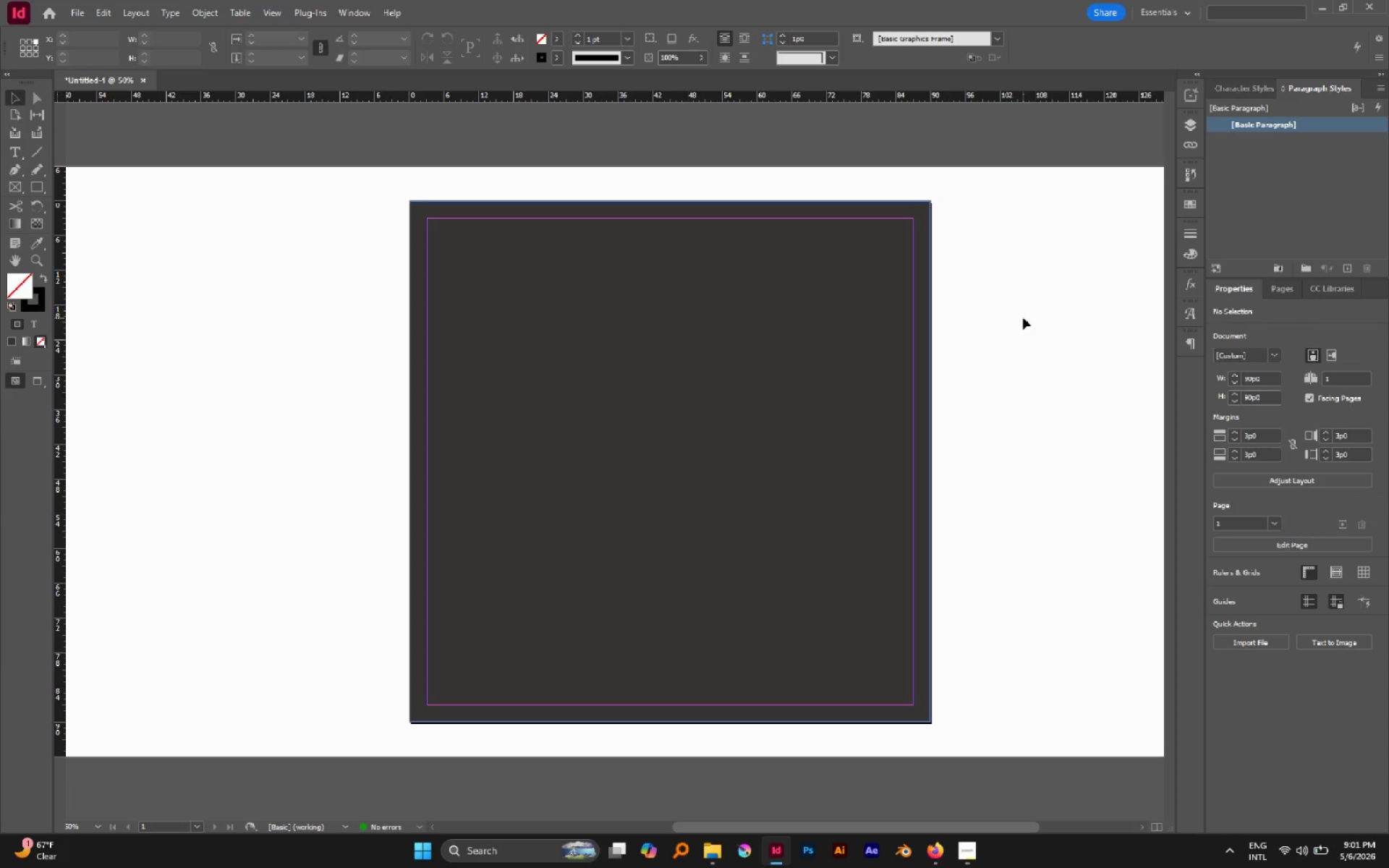 
left_click([1050, 256])
 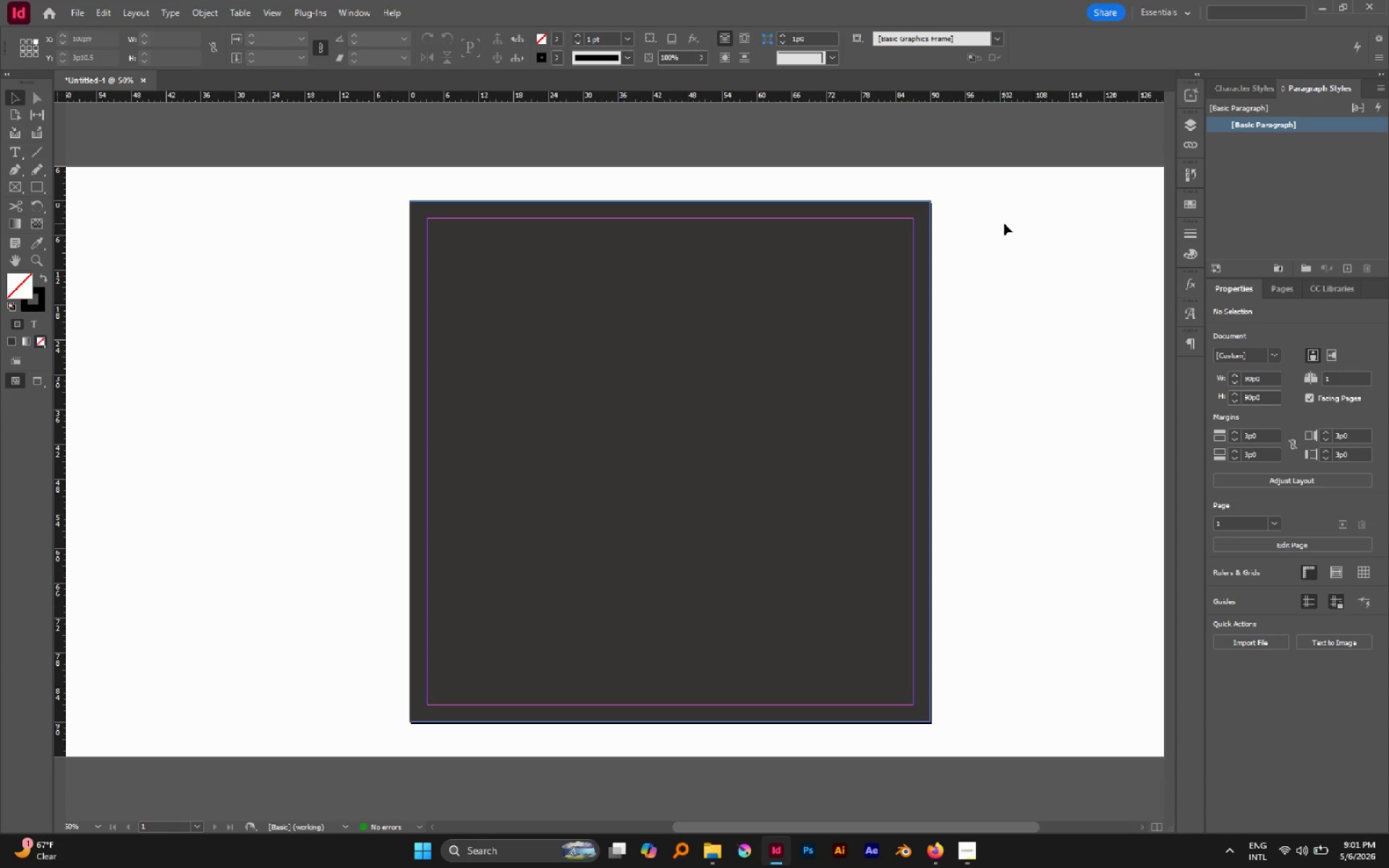 
left_click_drag(start_coordinate=[1004, 224], to_coordinate=[1098, 444])
 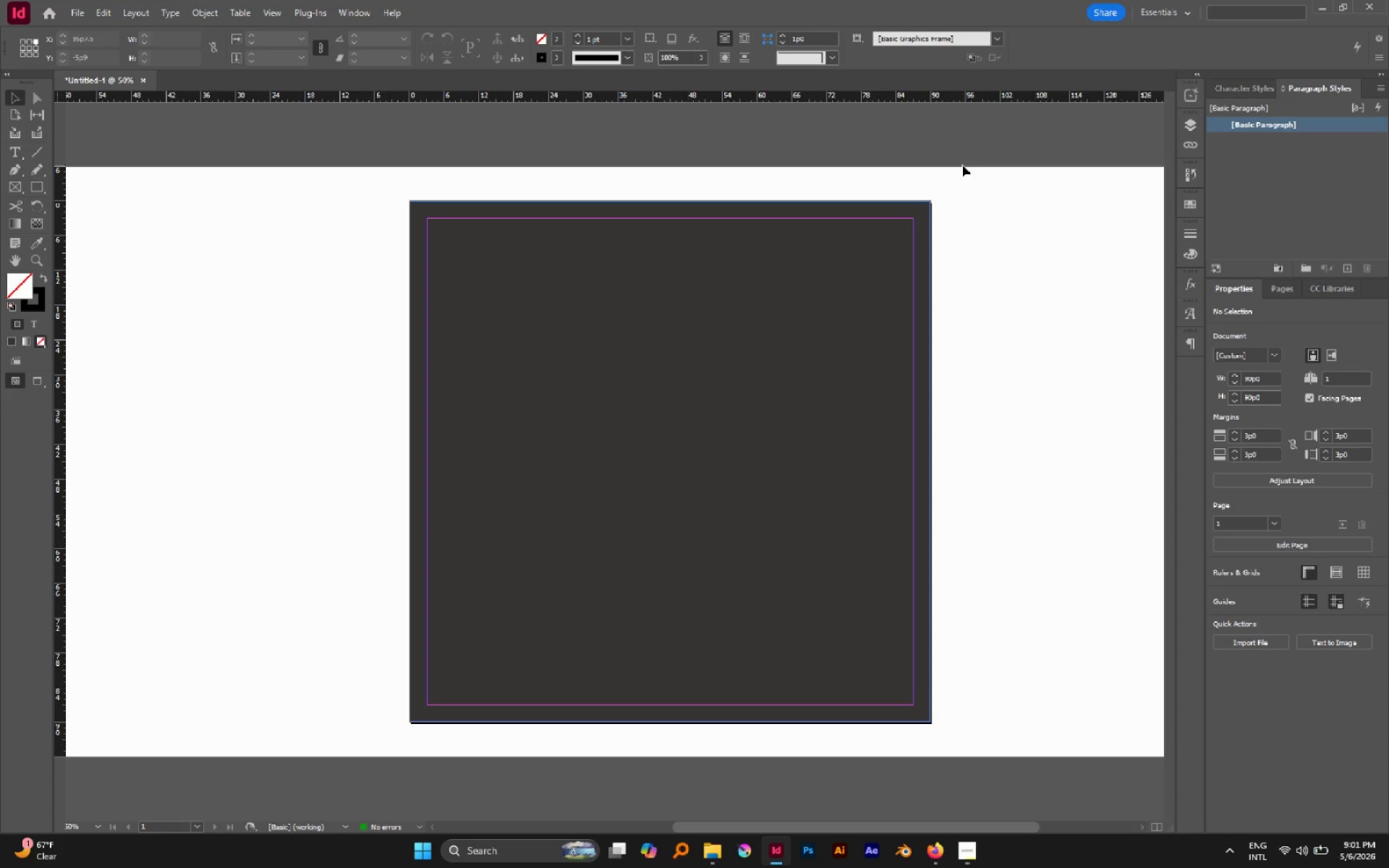 
wait(9.27)
 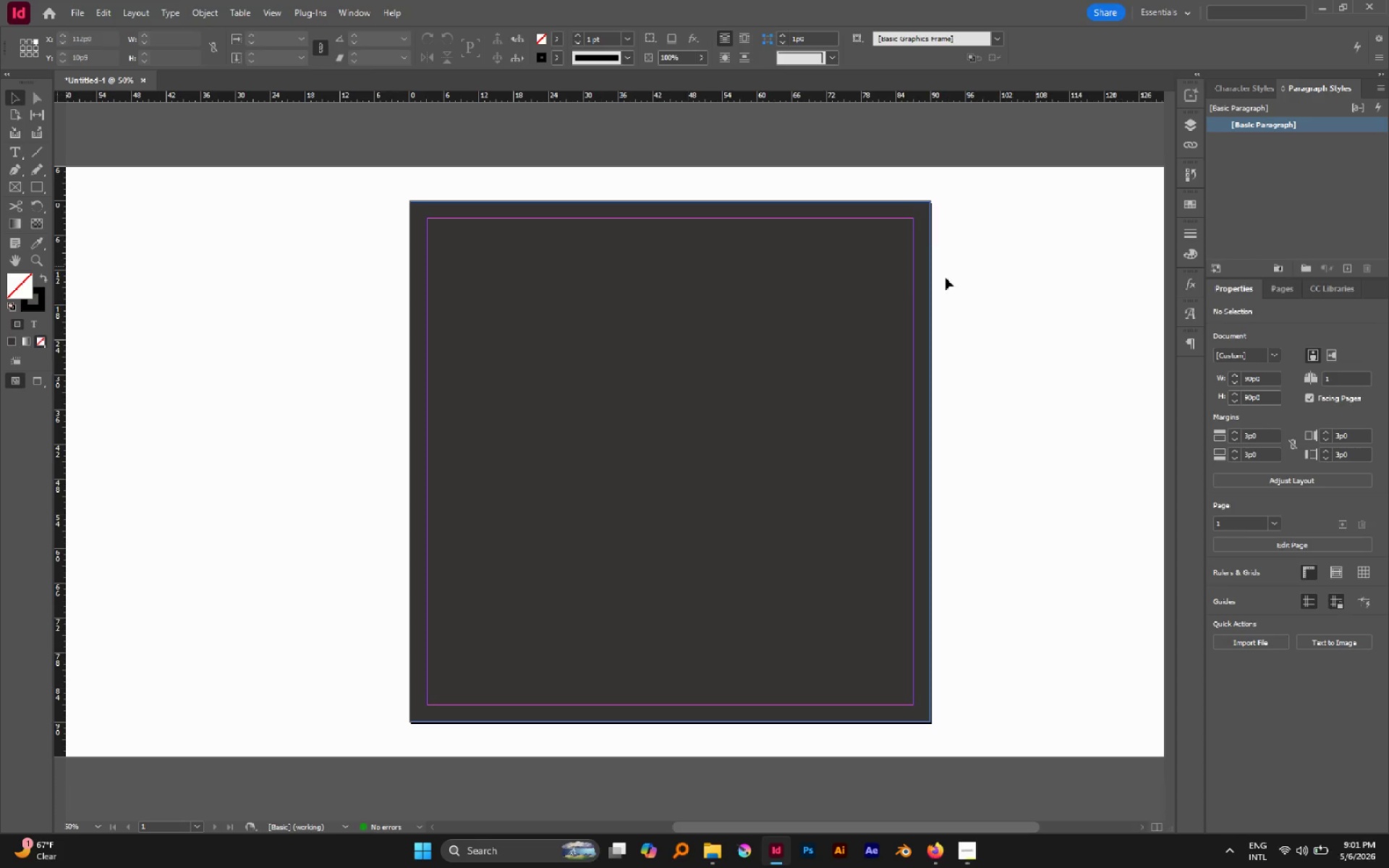 
left_click([901, 278])
 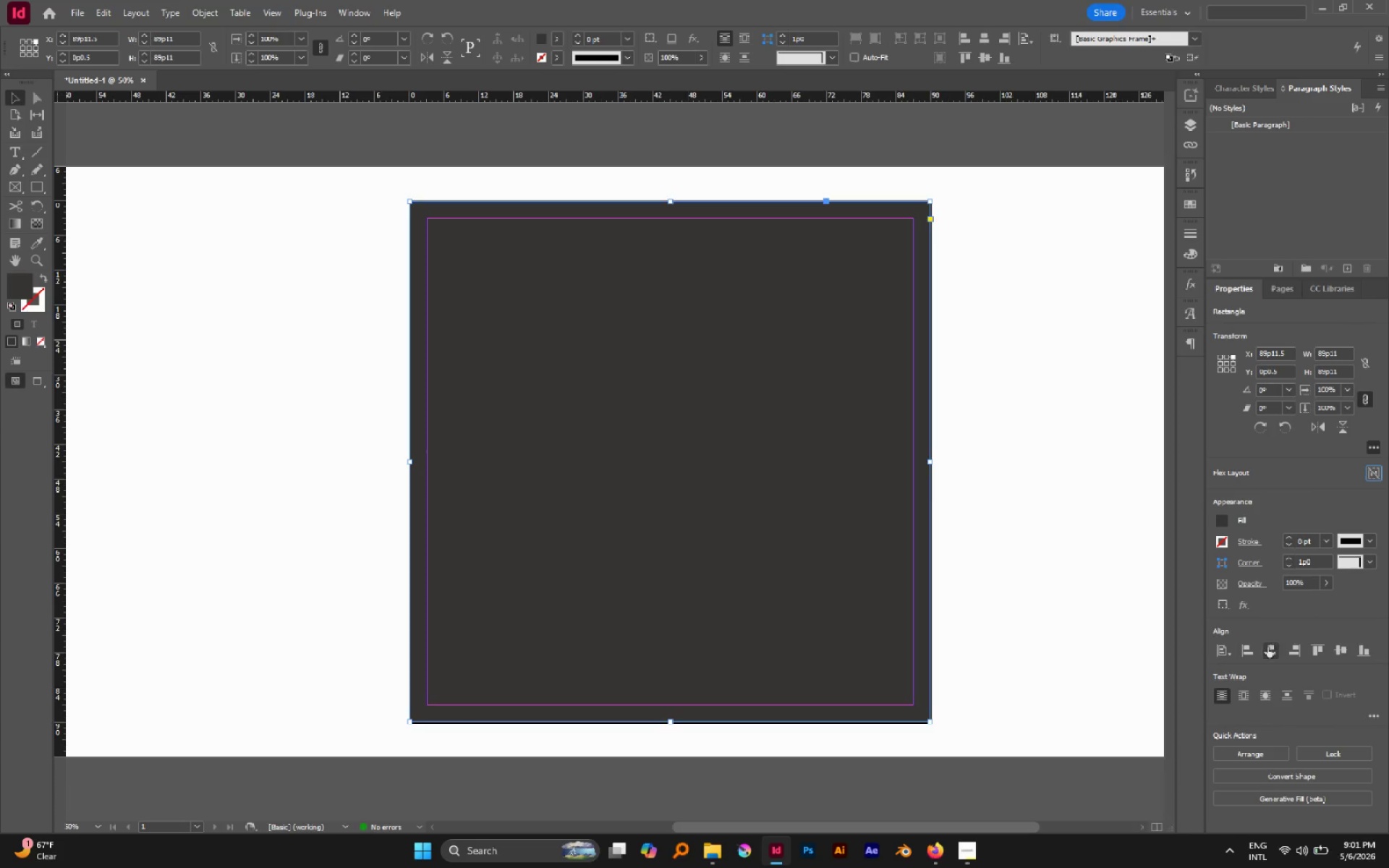 
scroll: coordinate [1058, 263], scroll_direction: up, amount: 1.0
 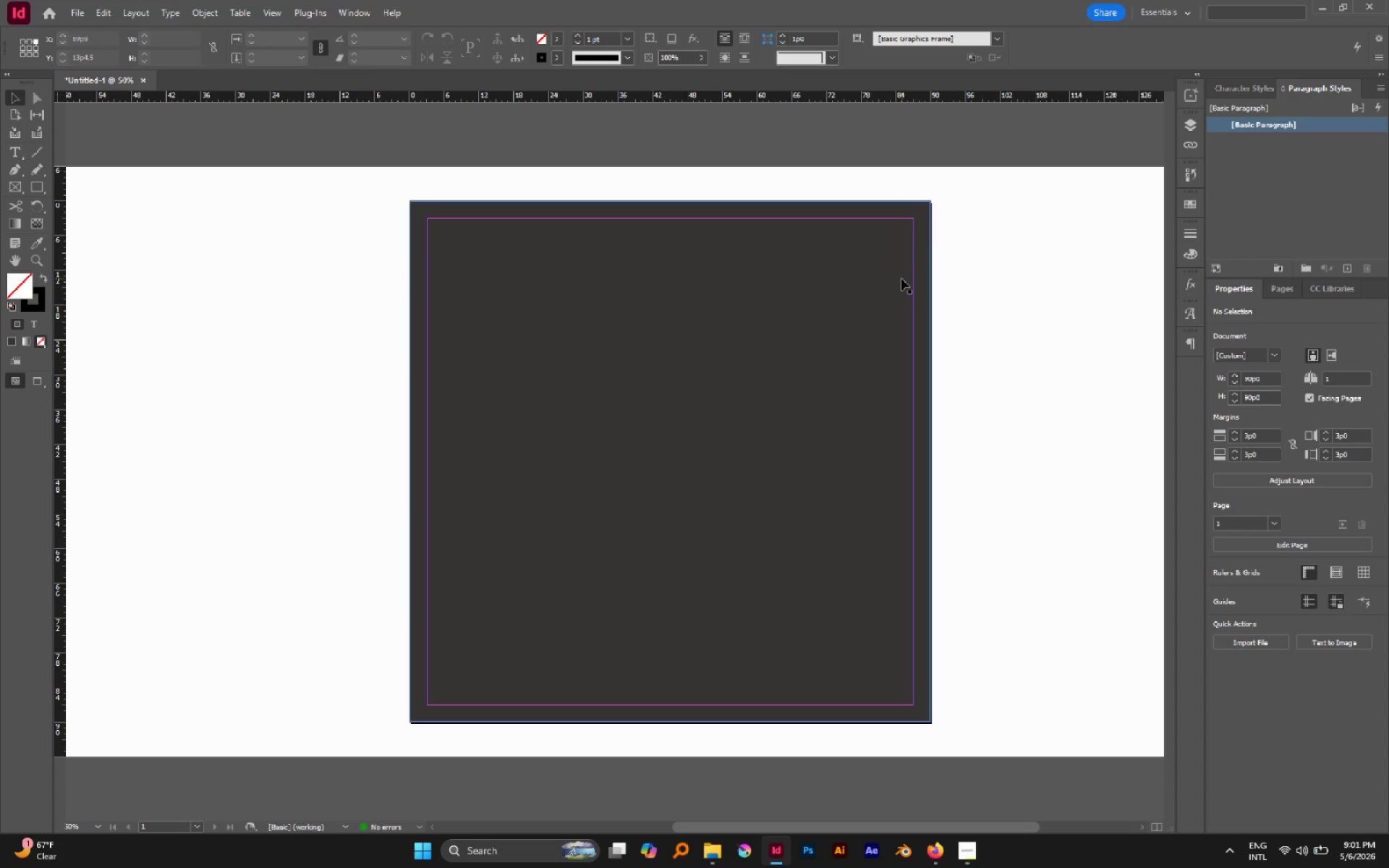 
left_click([1338, 646])
 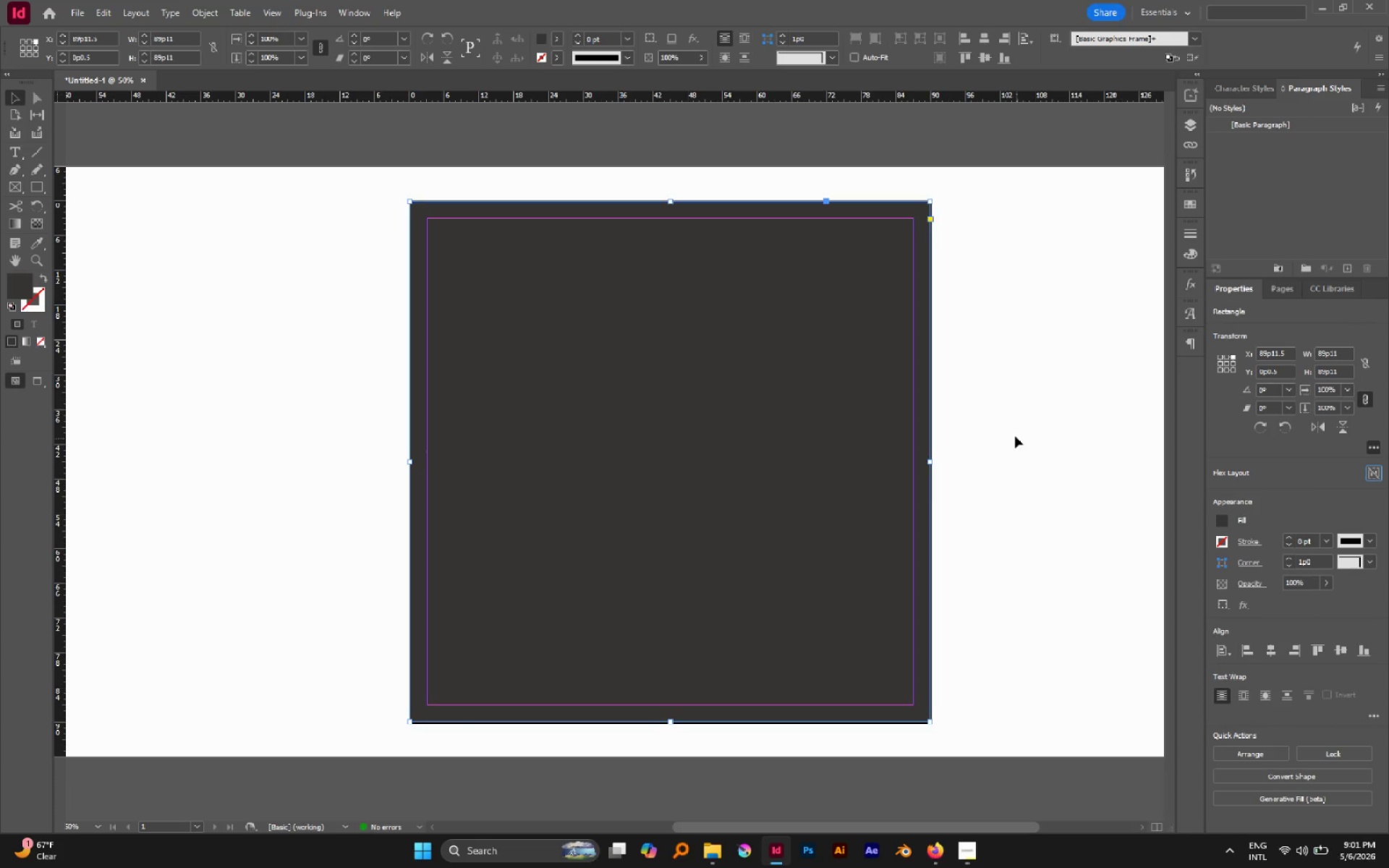 
left_click([1015, 434])
 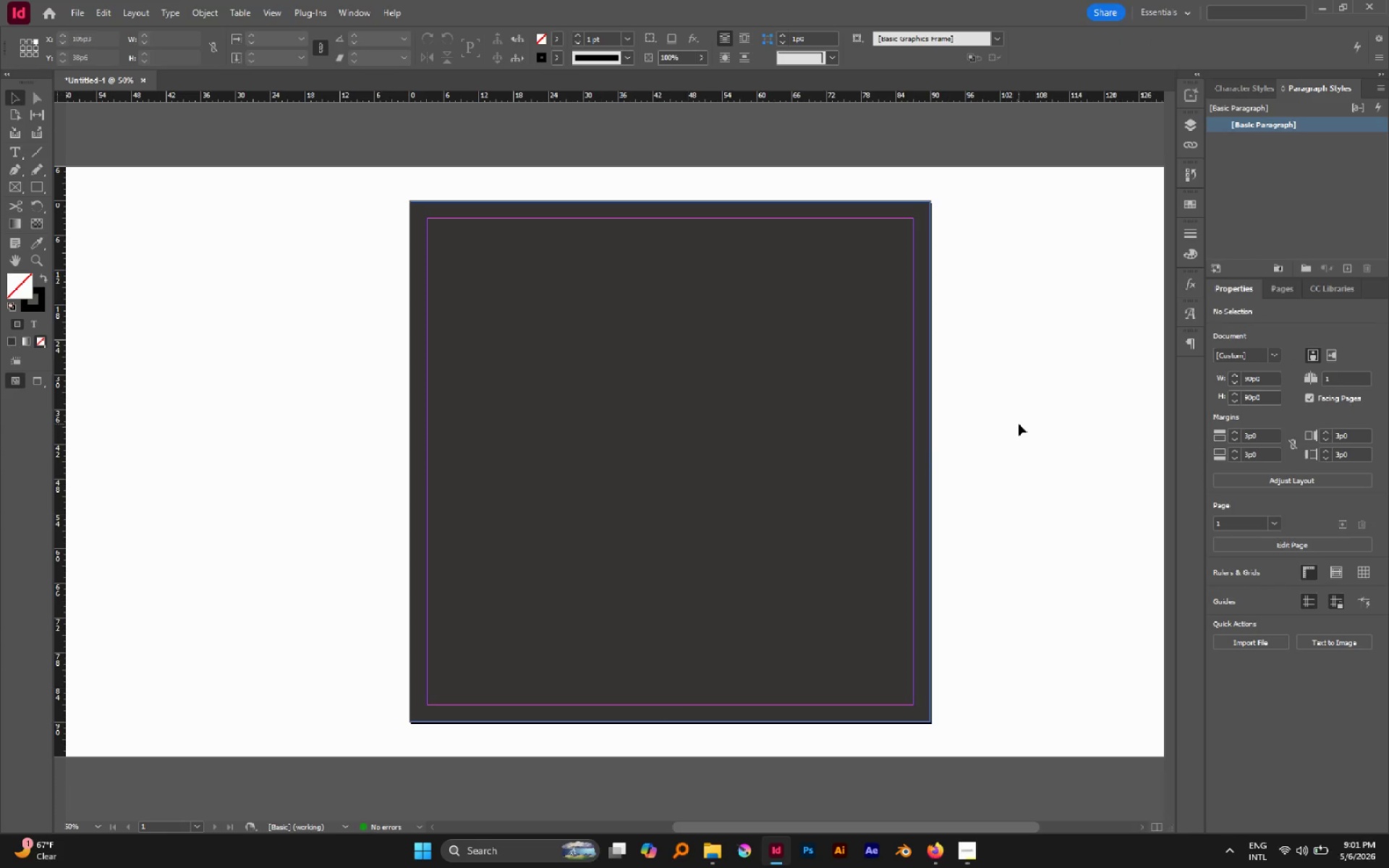 
left_click_drag(start_coordinate=[1019, 424], to_coordinate=[660, 328])
 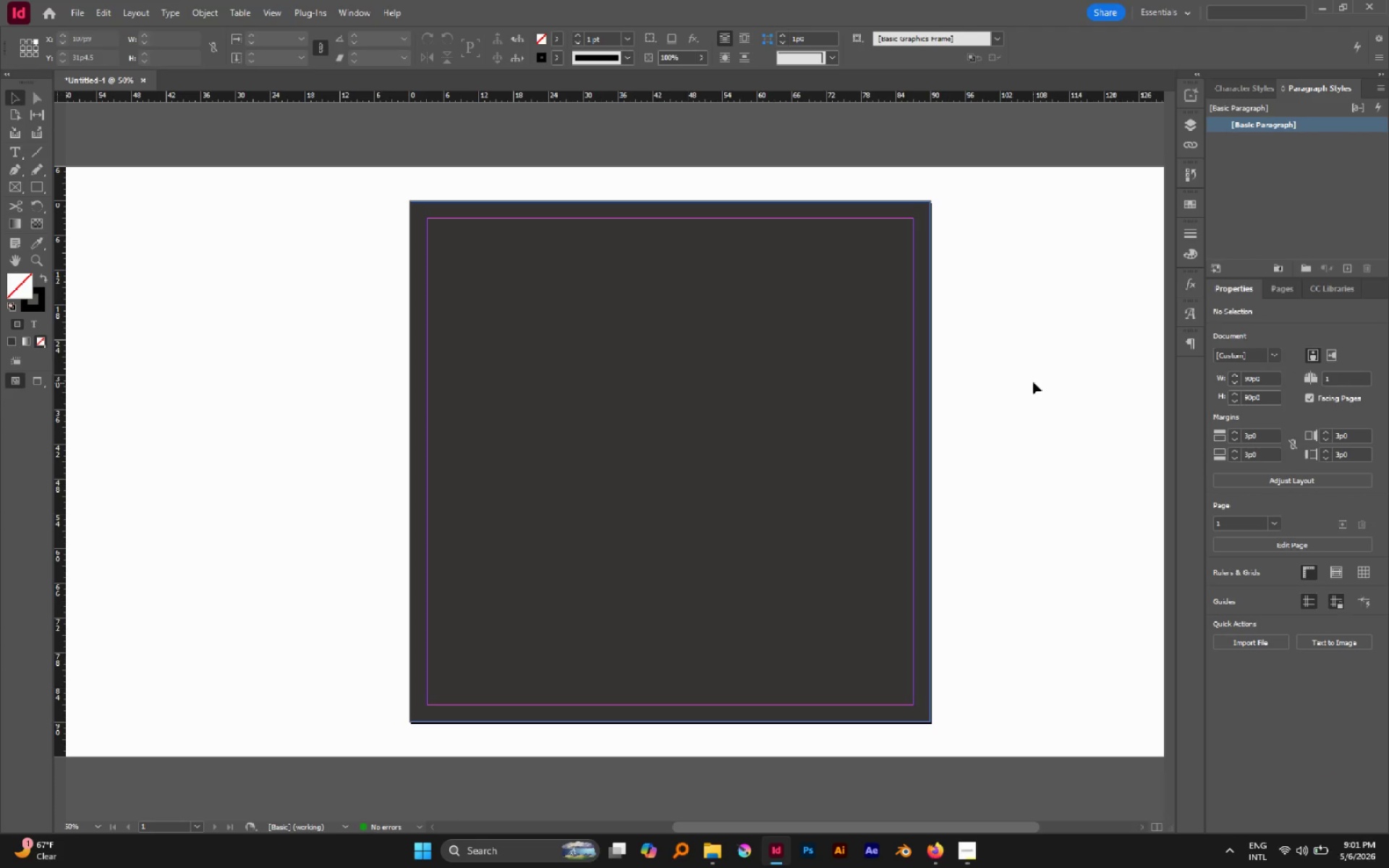 
scroll: coordinate [1069, 352], scroll_direction: up, amount: 3.0
 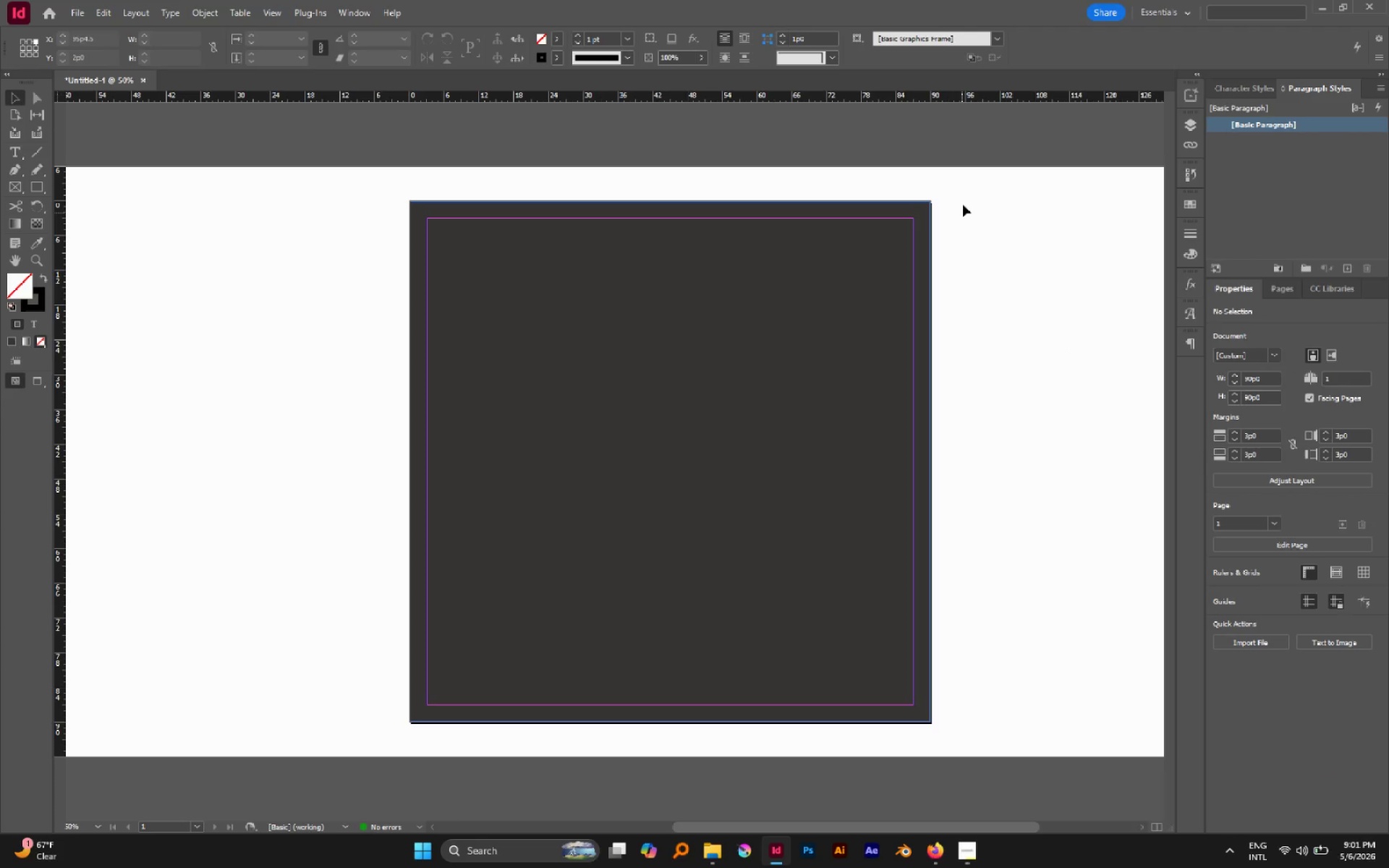 
left_click_drag(start_coordinate=[963, 198], to_coordinate=[283, 734])
 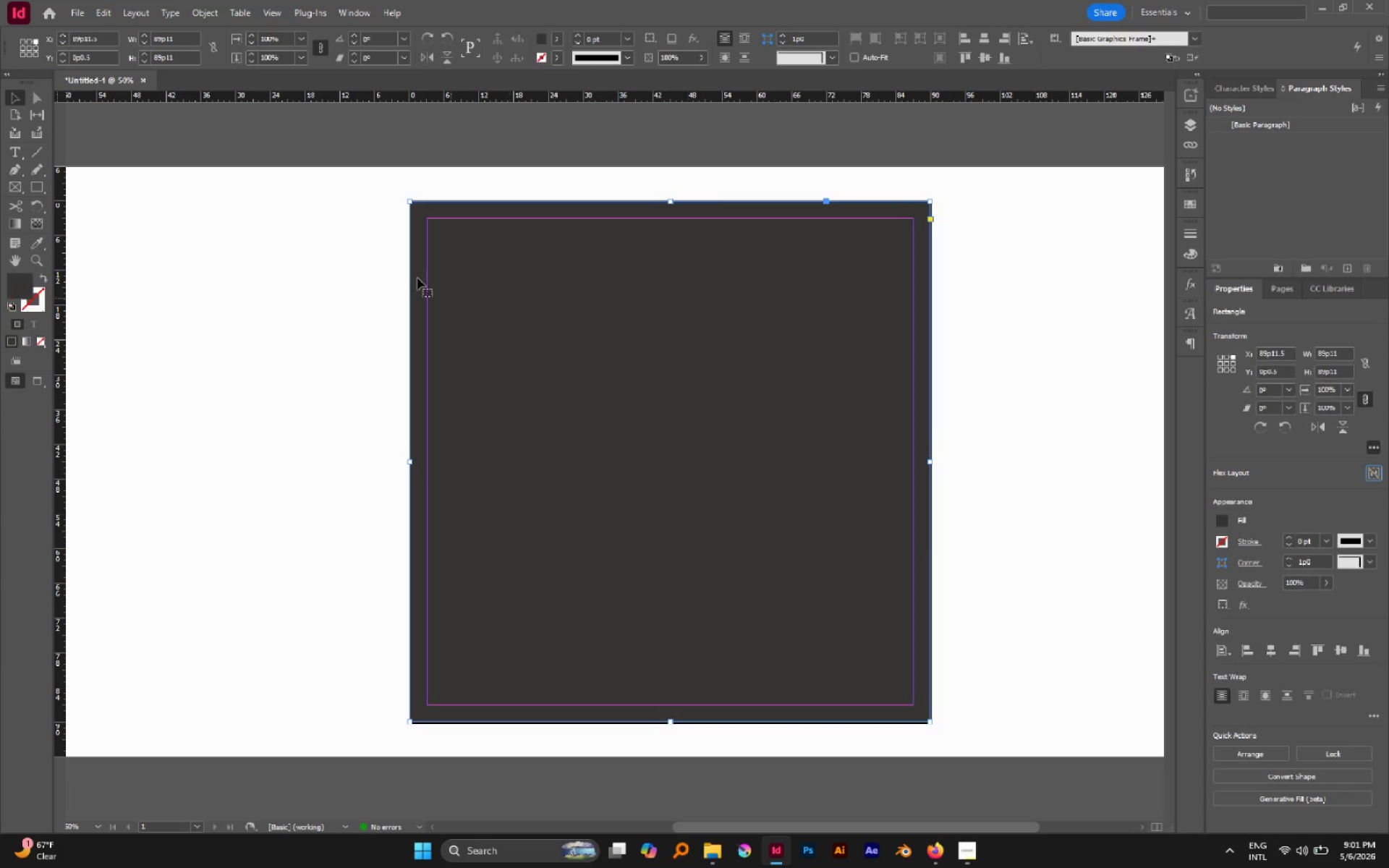 
left_click([313, 204])
 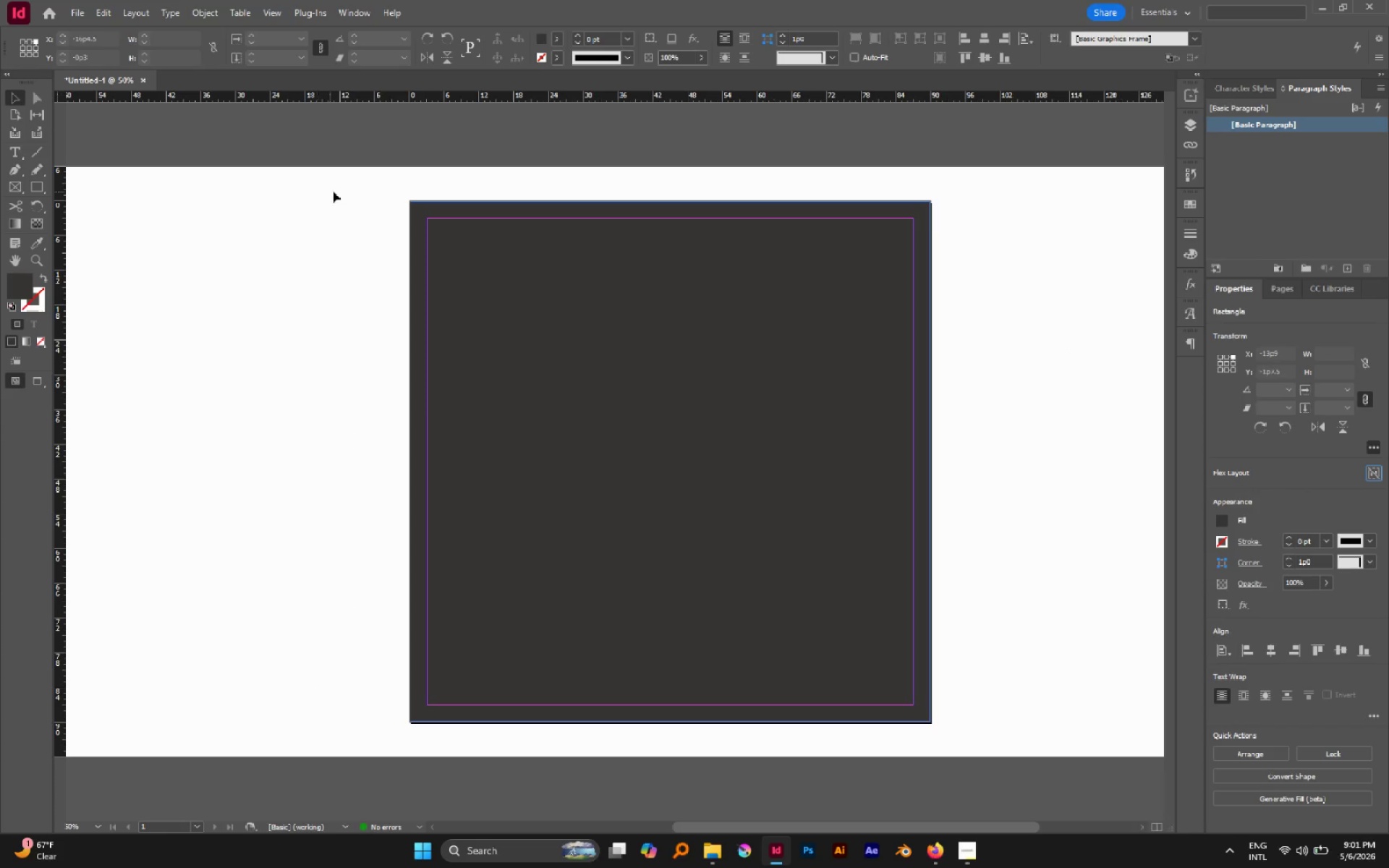 
left_click_drag(start_coordinate=[334, 190], to_coordinate=[1040, 738])
 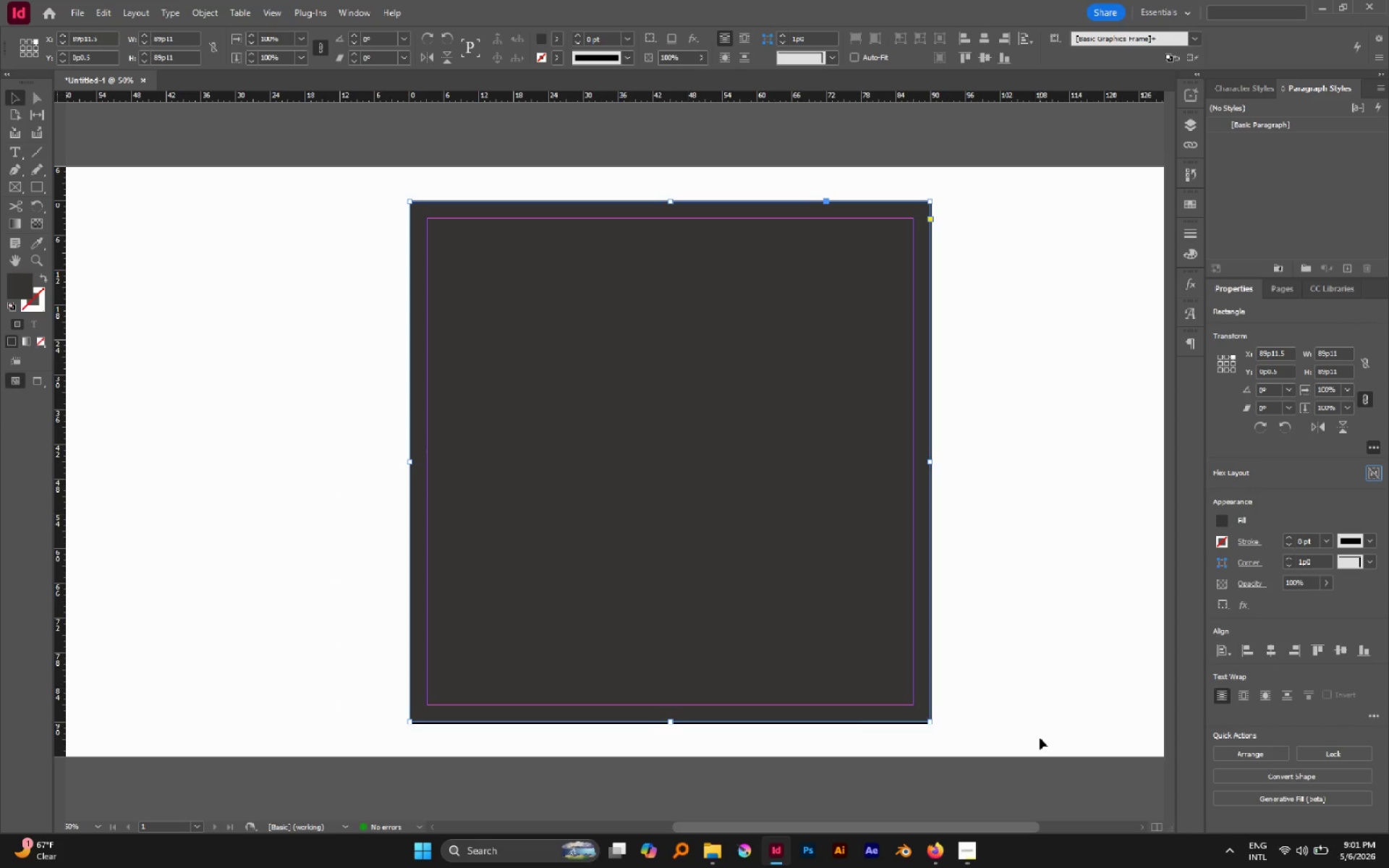 
left_click([1045, 649])
 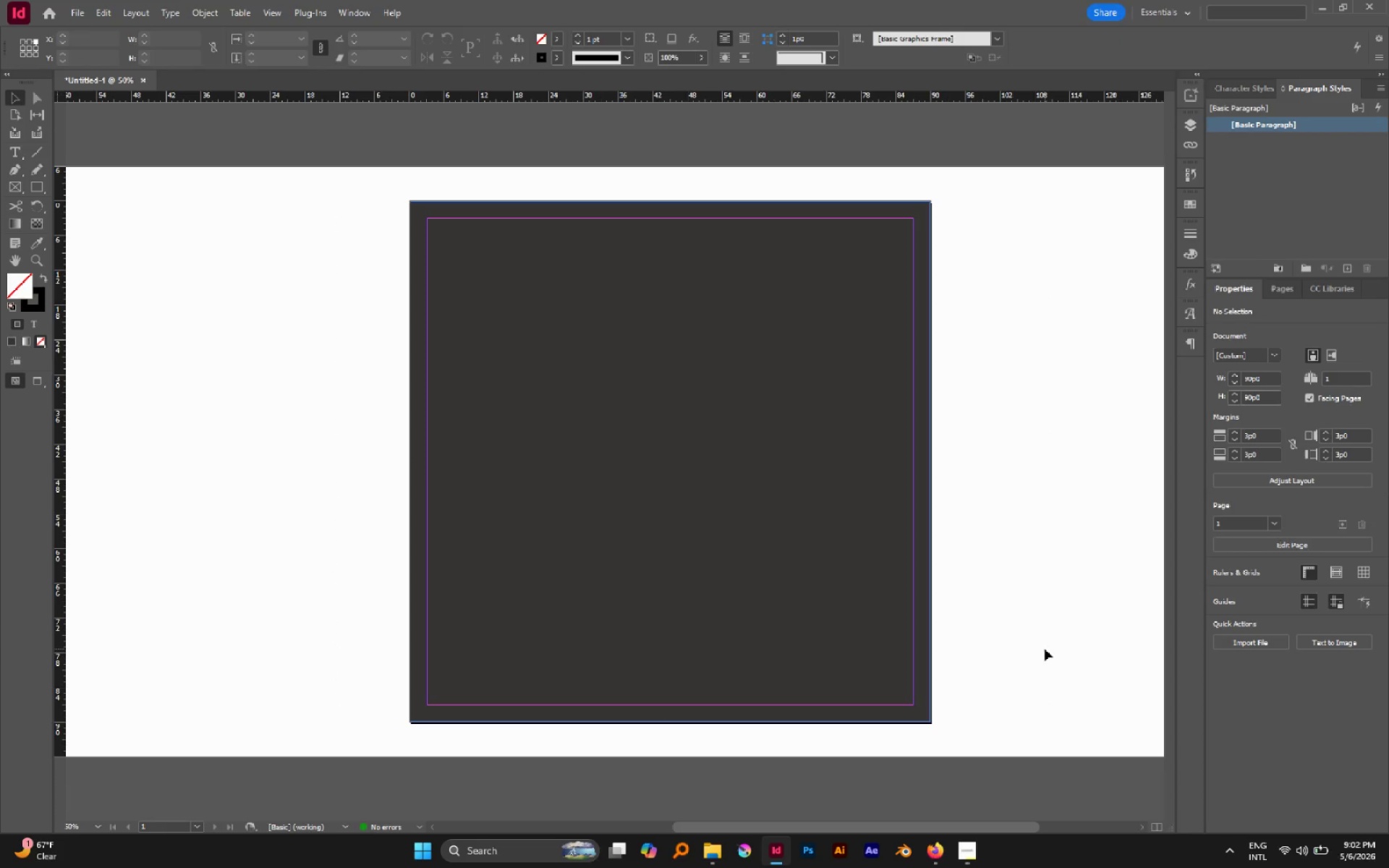 
left_click([885, 452])
 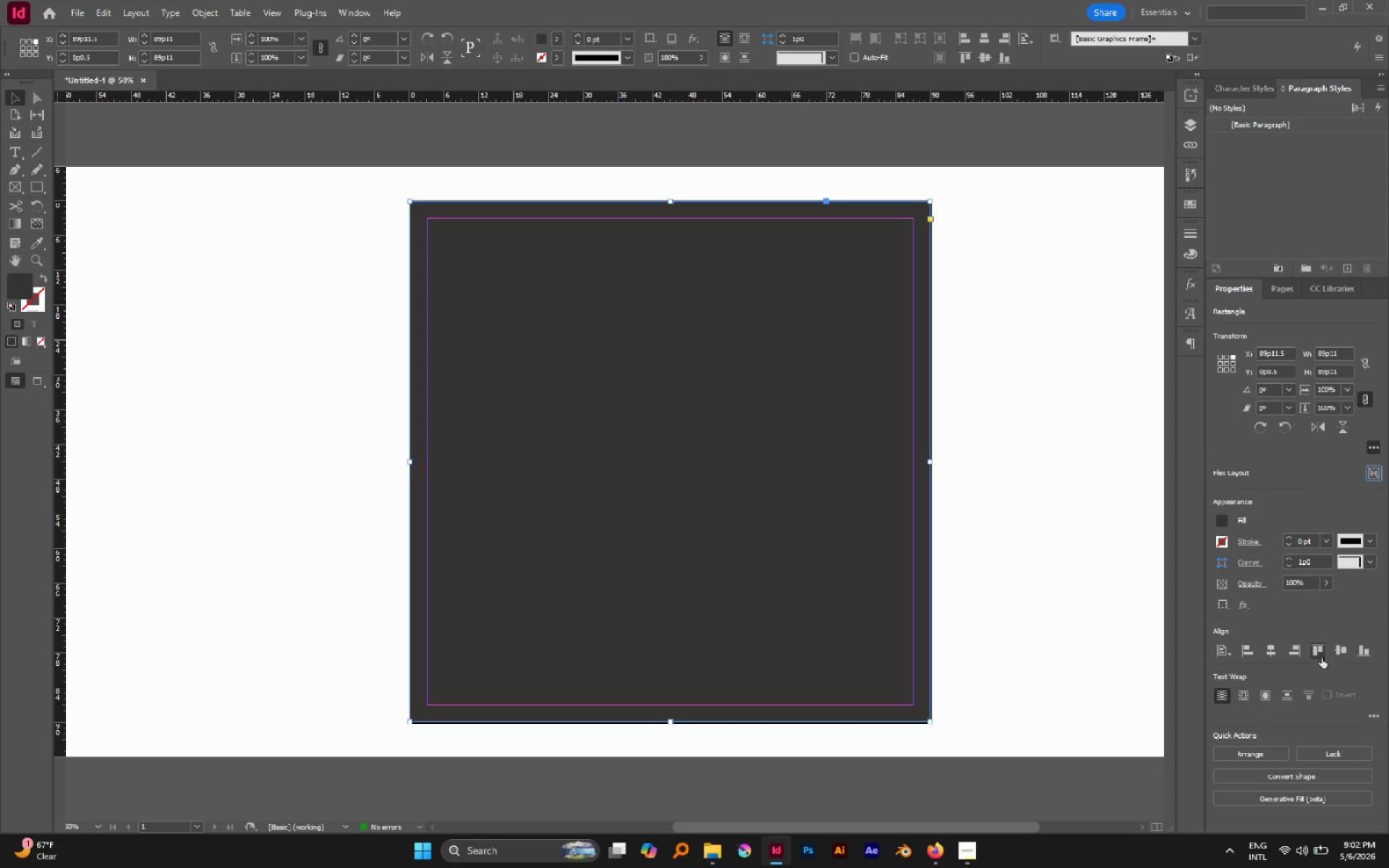 
left_click([1274, 652])
 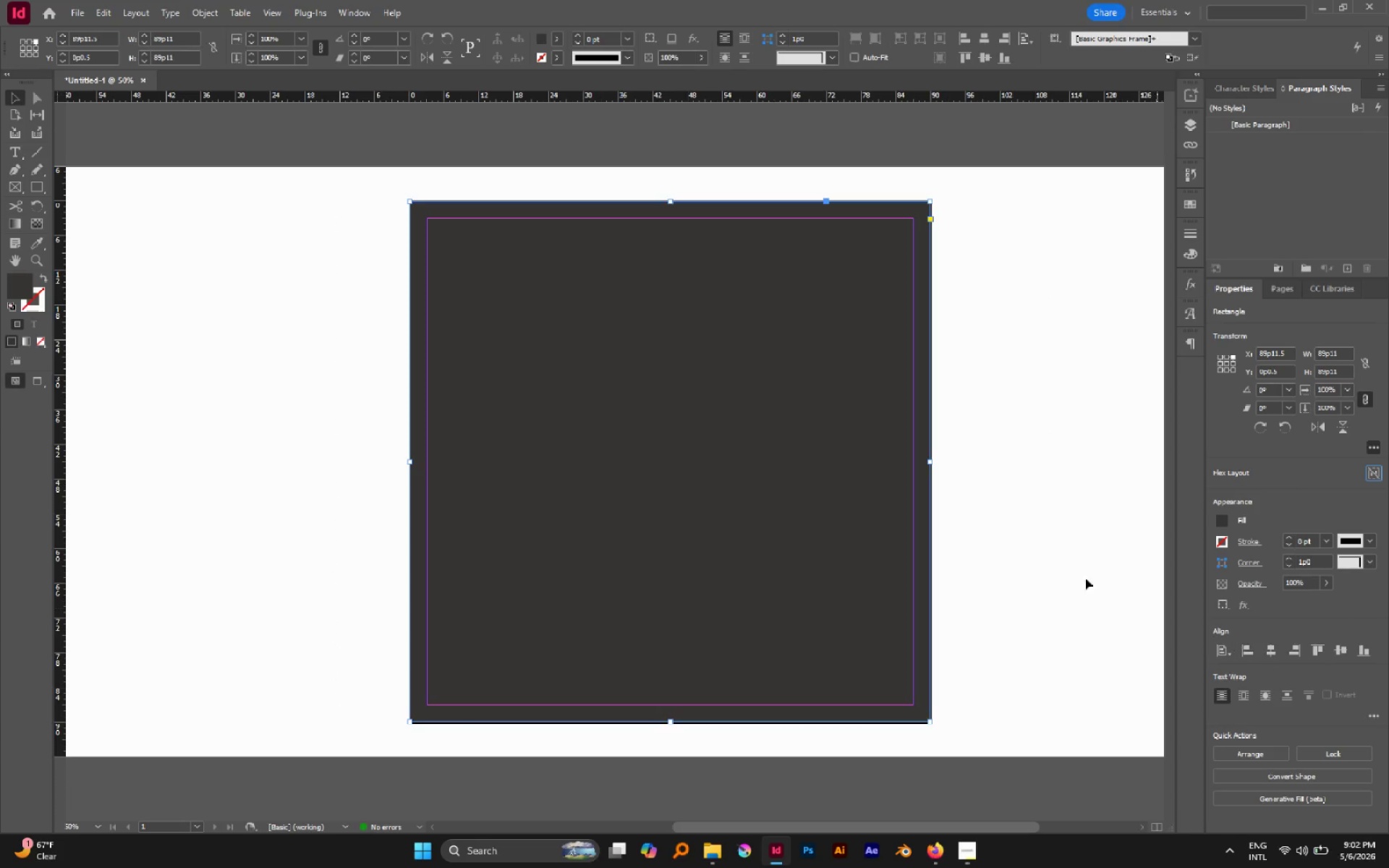 
left_click([1047, 552])
 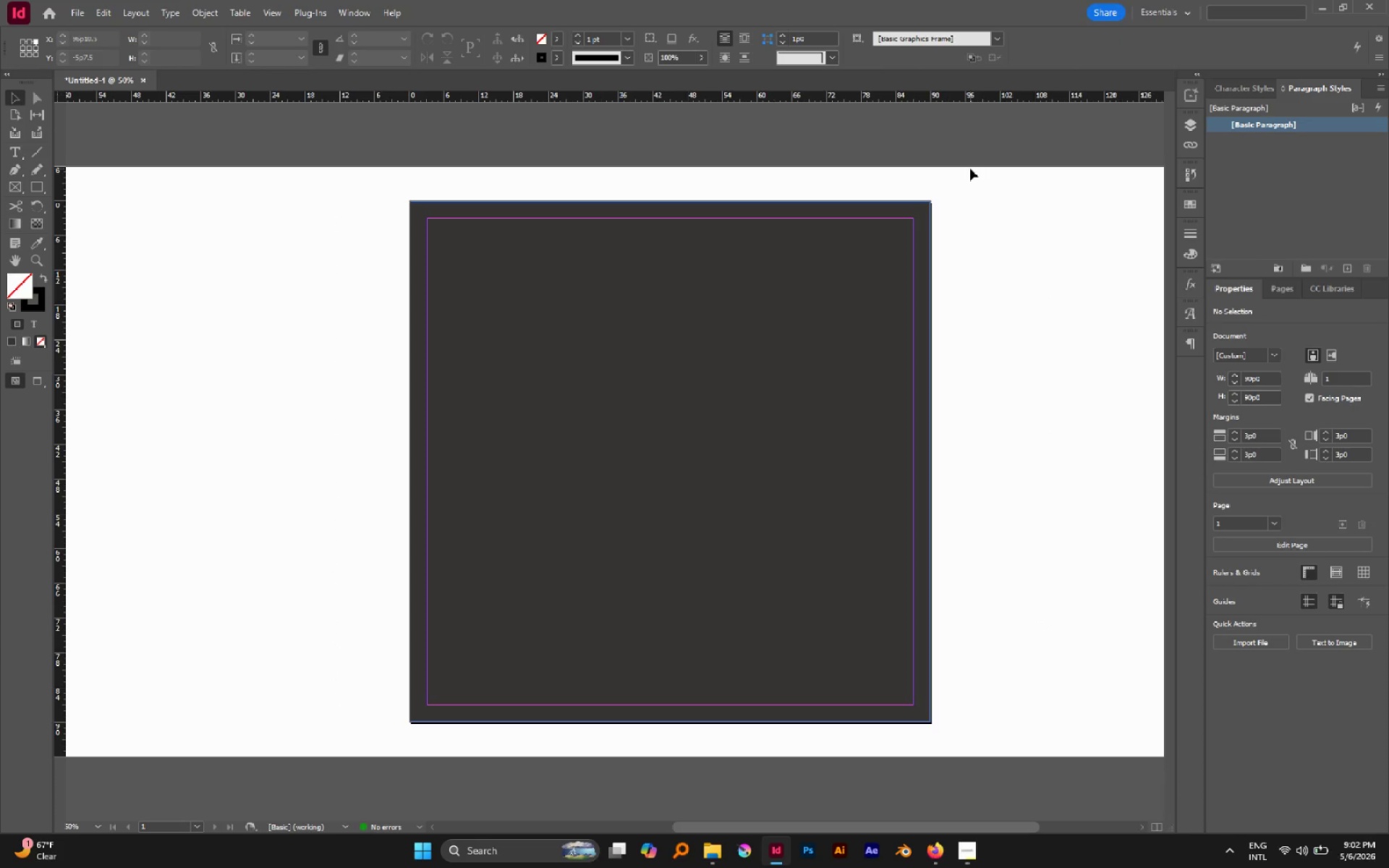 
left_click_drag(start_coordinate=[956, 187], to_coordinate=[323, 753])
 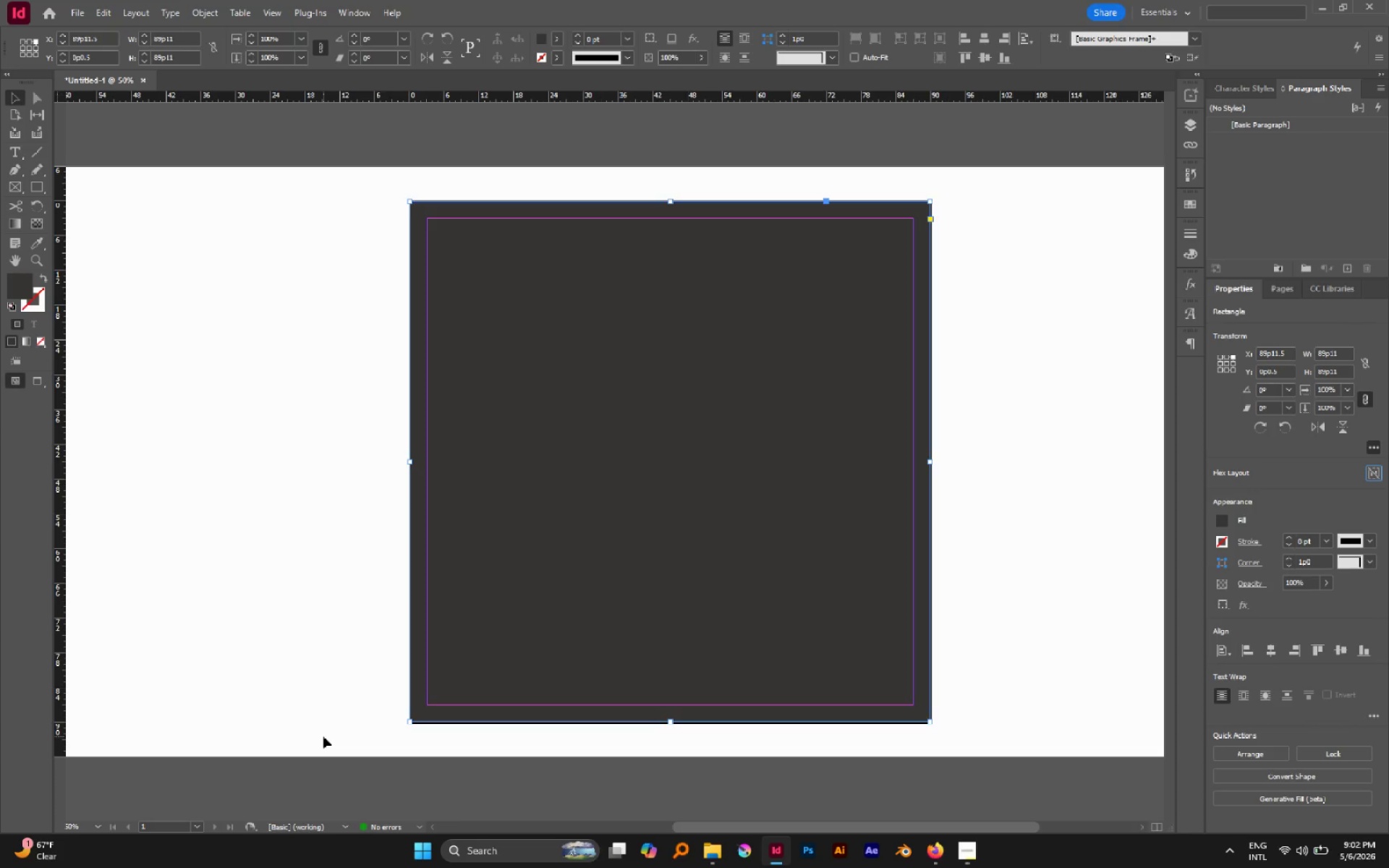 
left_click([323, 736])
 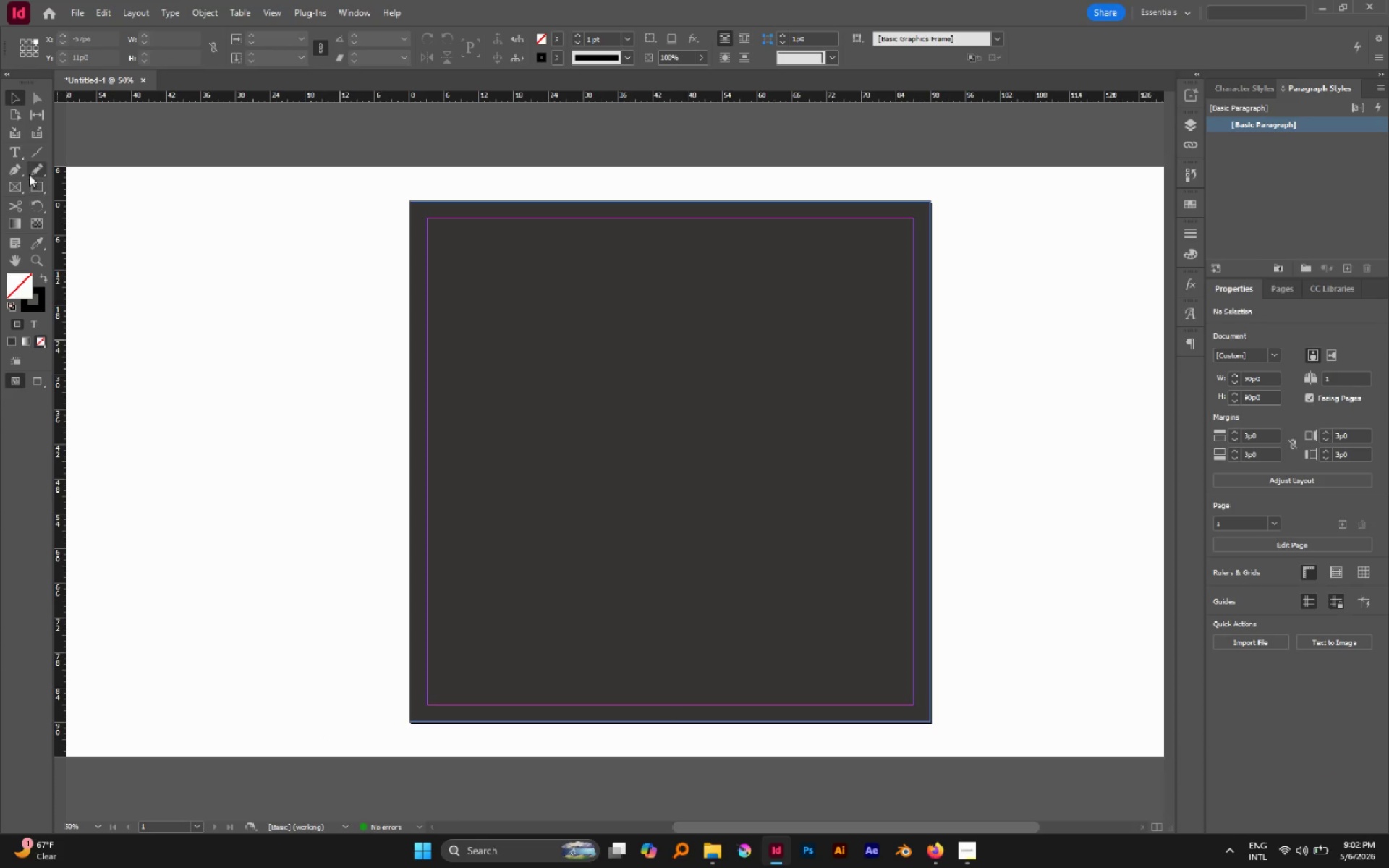 
left_click([16, 151])
 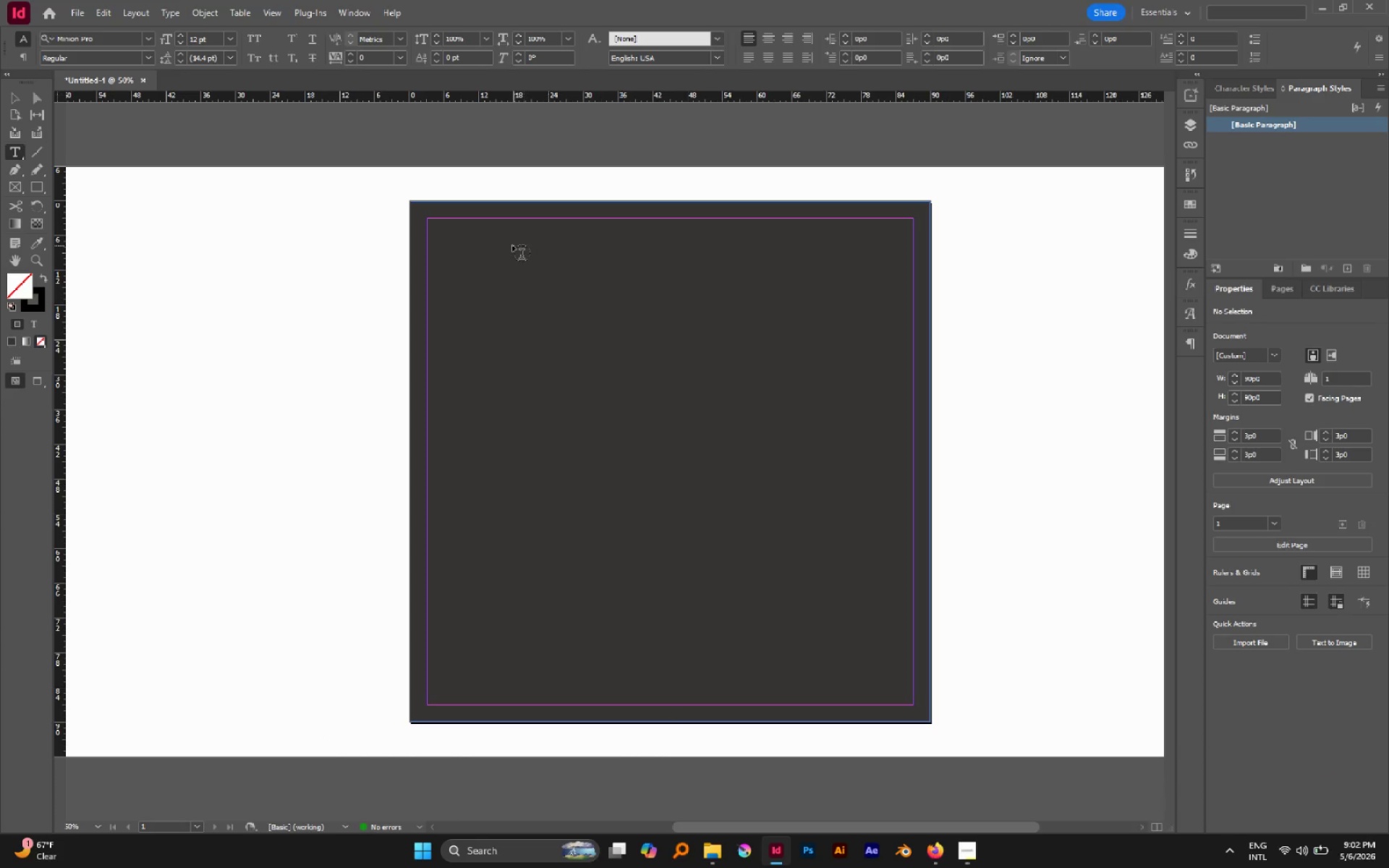 
left_click_drag(start_coordinate=[472, 241], to_coordinate=[872, 379])
 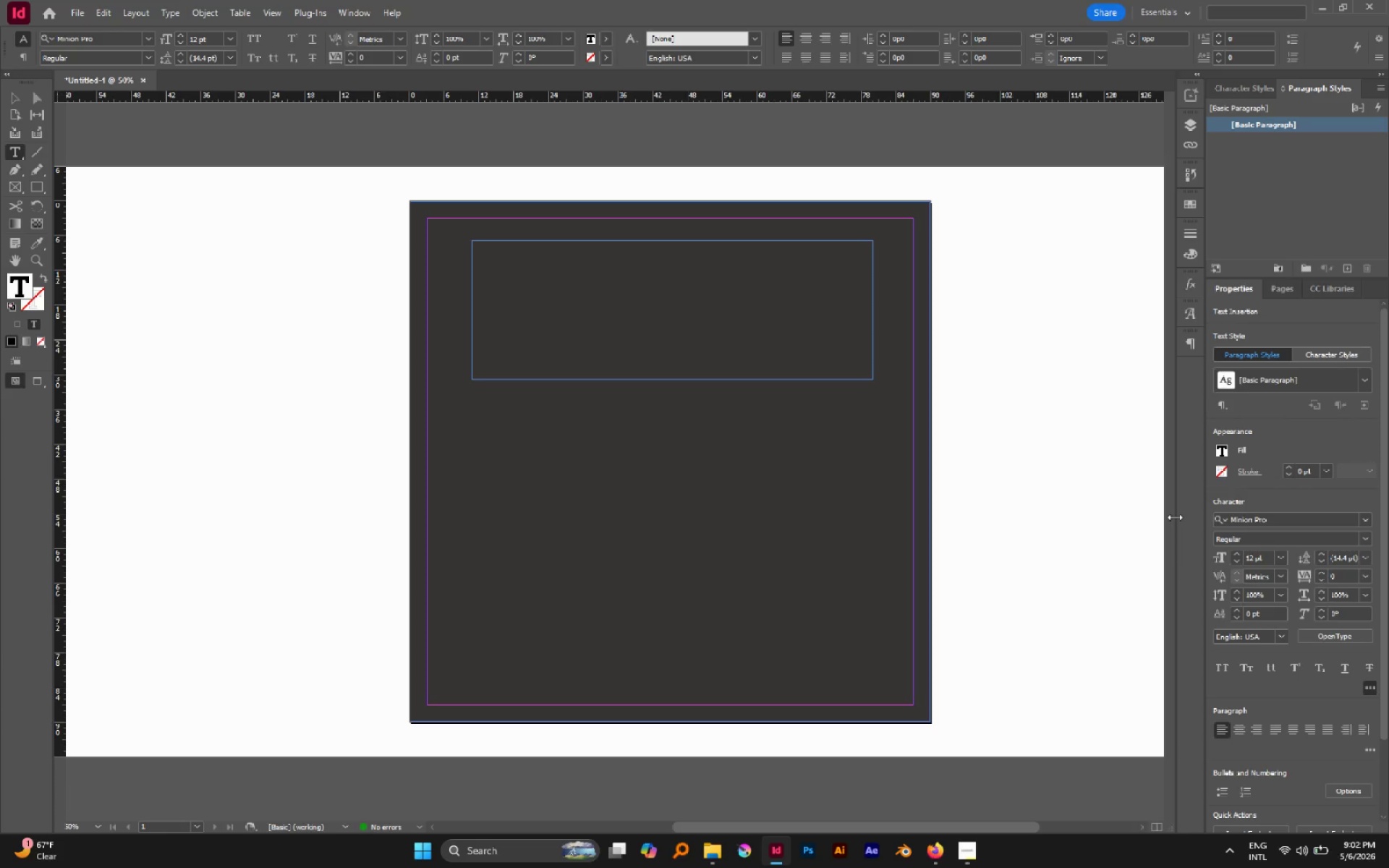 
wait(20.62)
 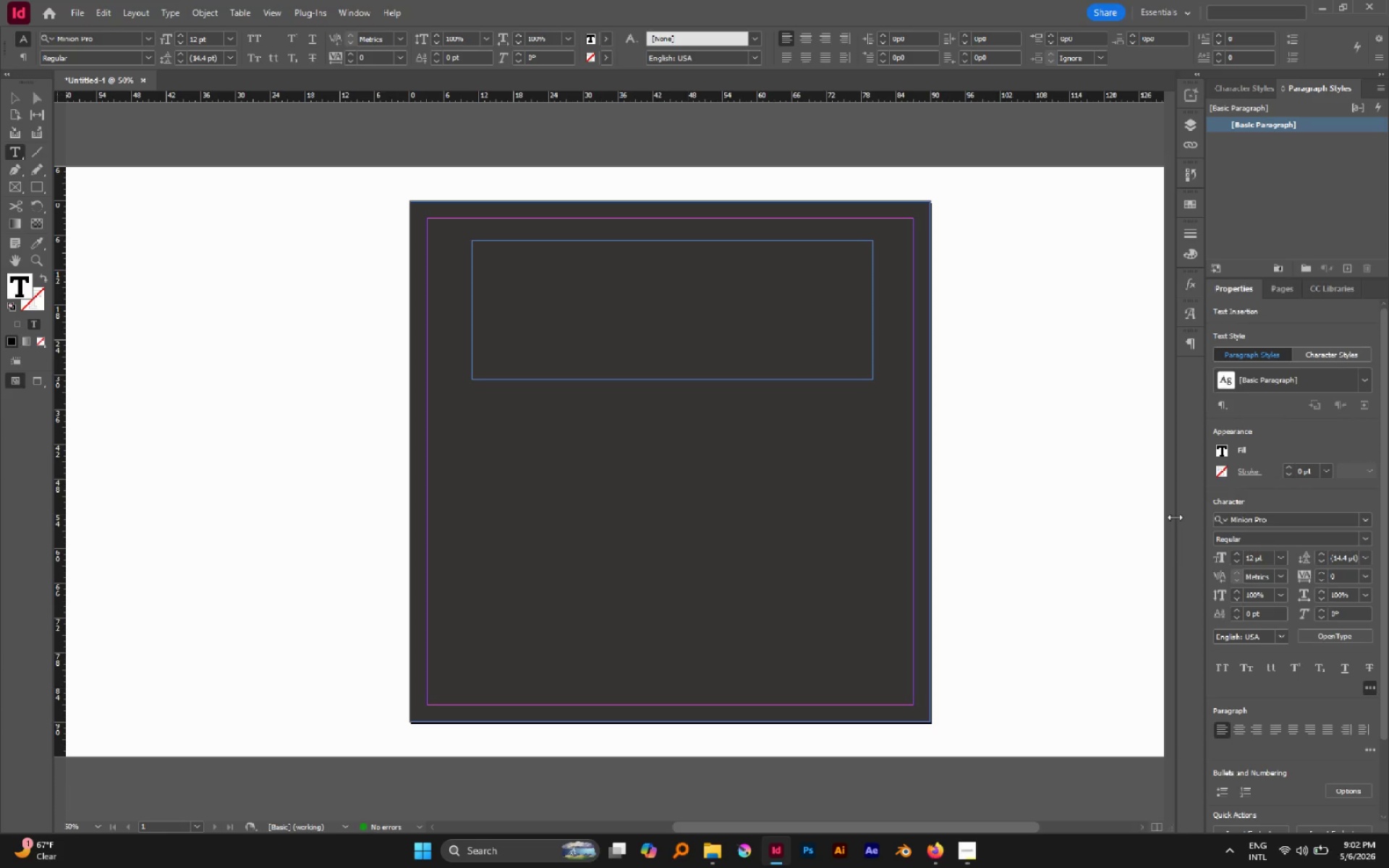 
hold_key(key=ShiftLeft, duration=0.33)
 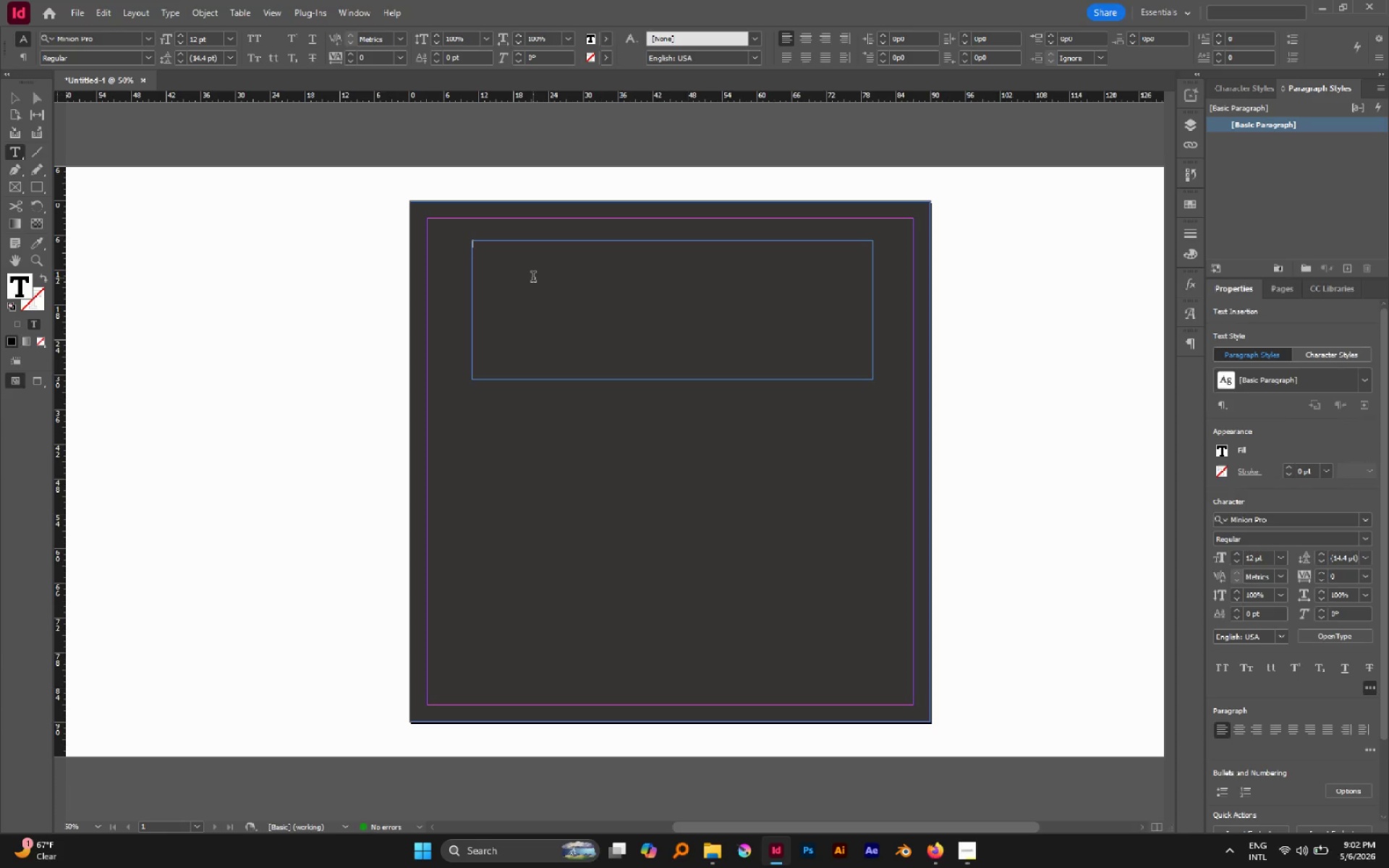 
type(MASTERING)
 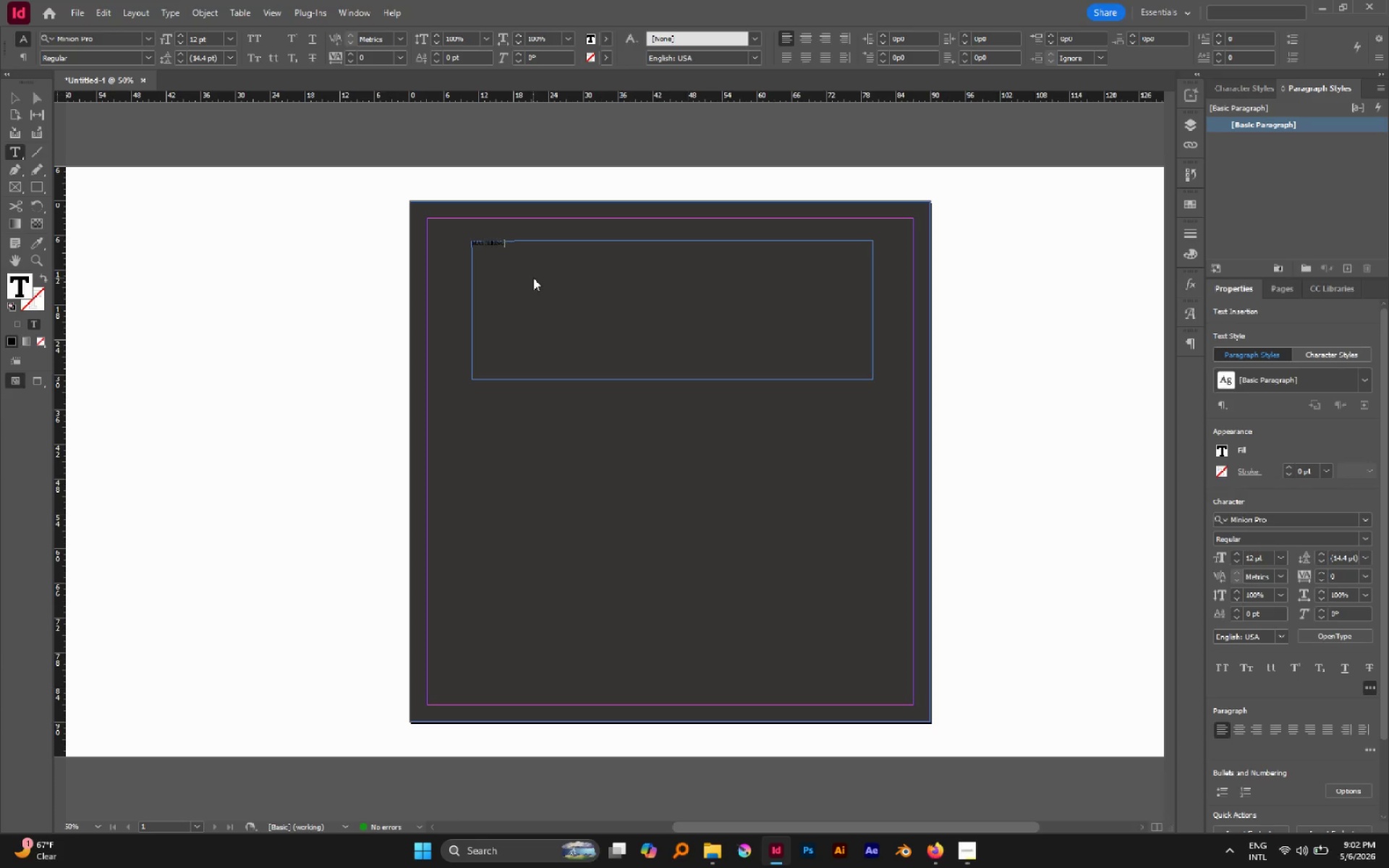 
key(Enter)
 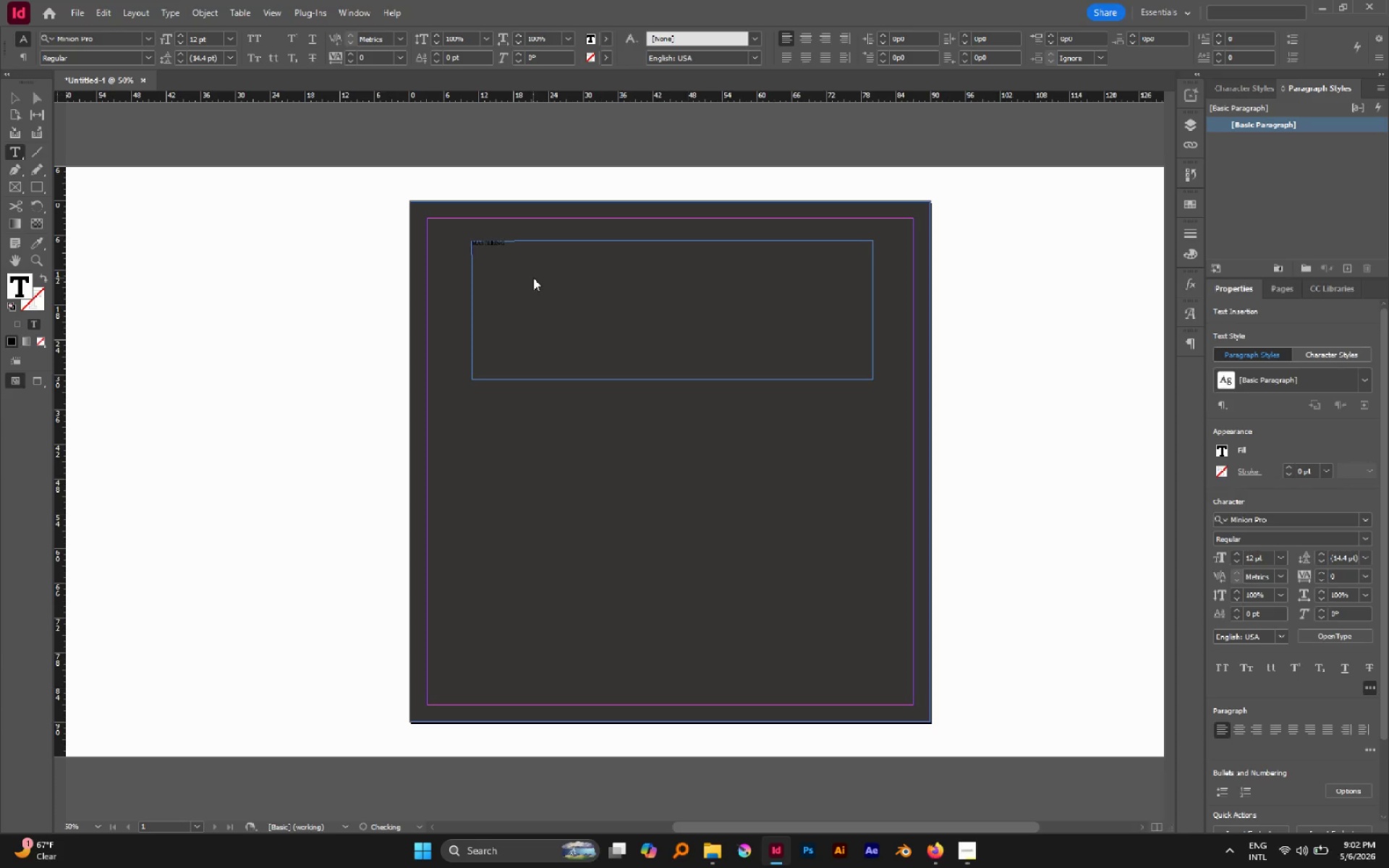 
type(THE TRIPOD)
key(Escape)
 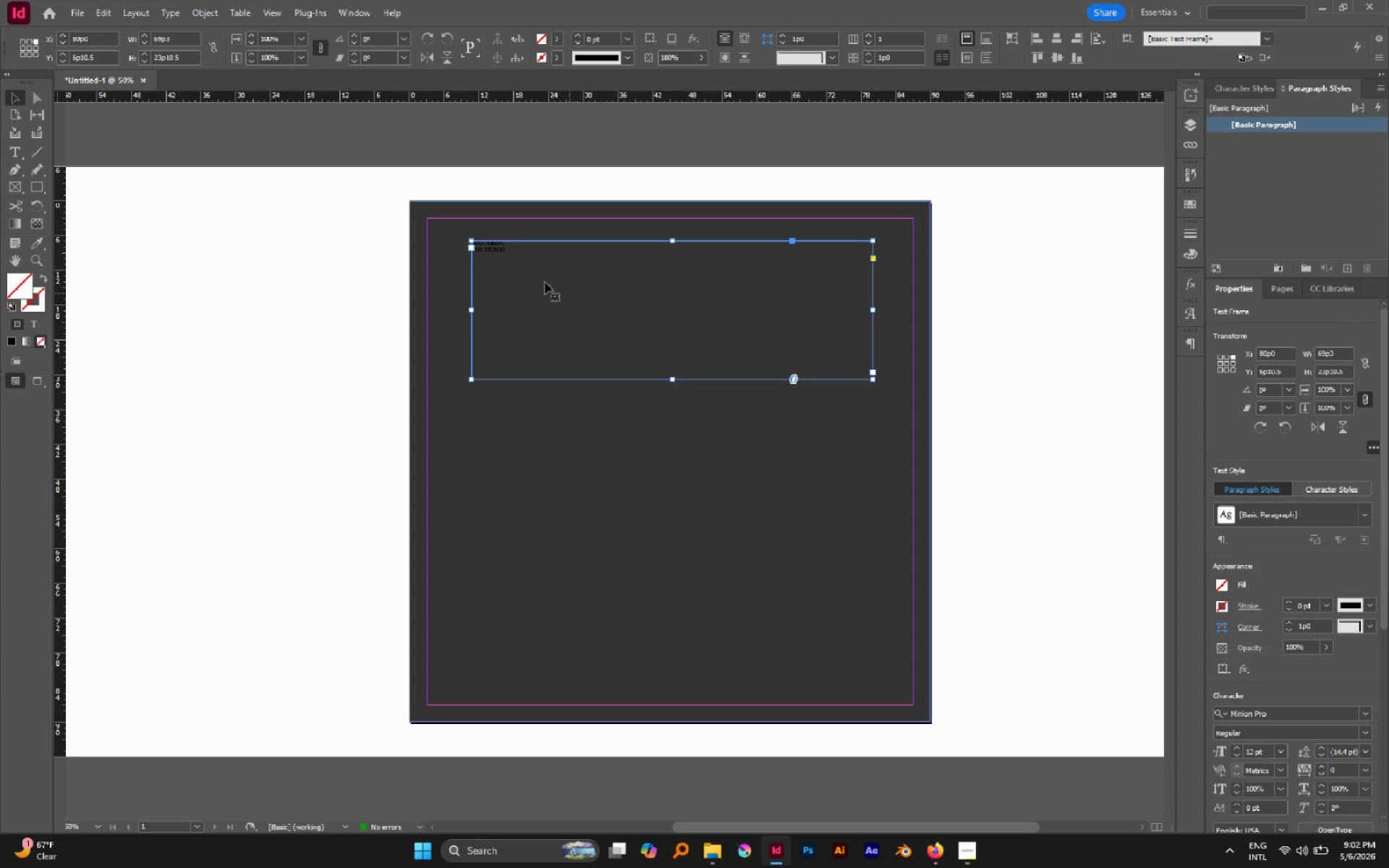 
double_click([498, 252])
 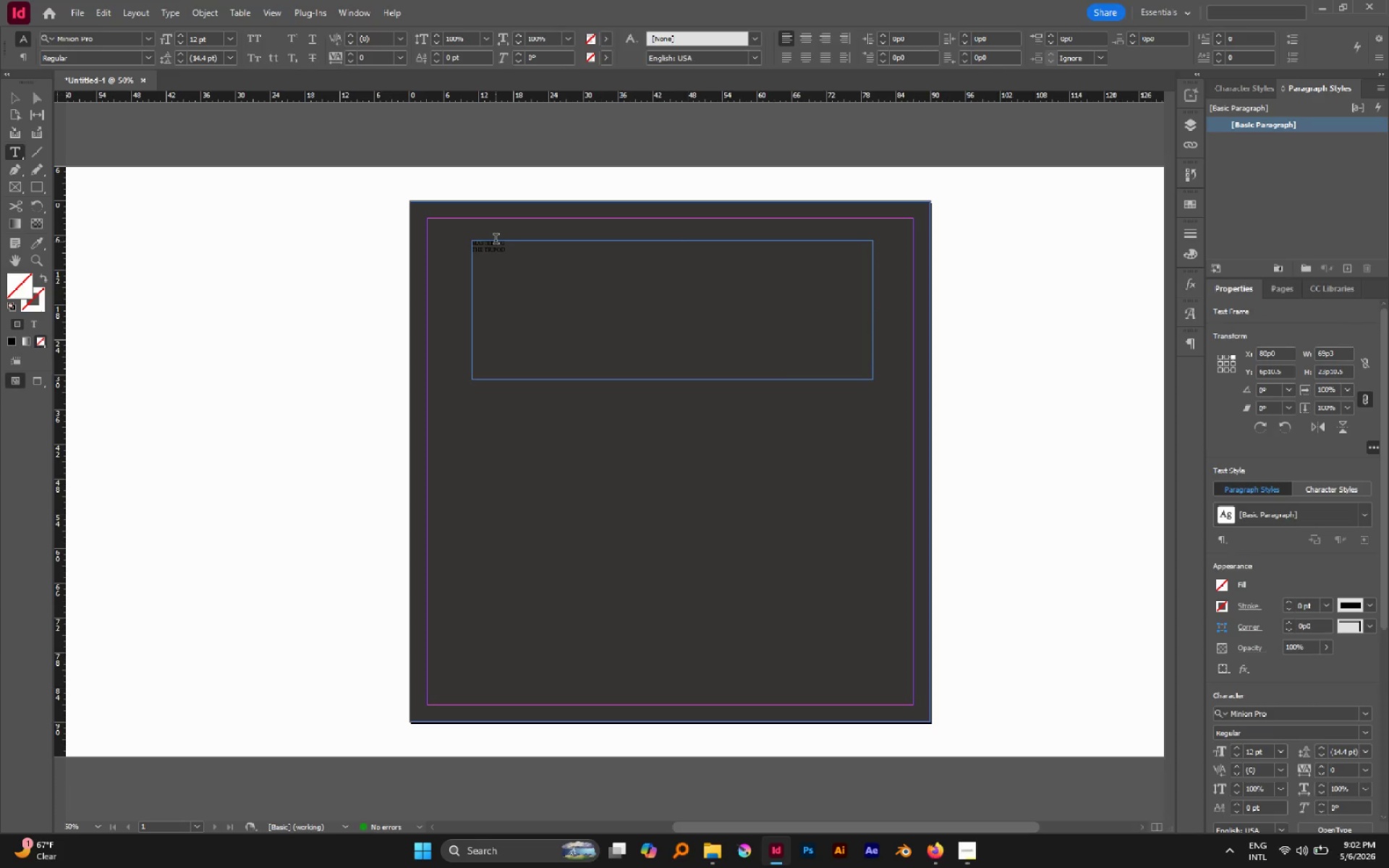 
triple_click([496, 240])
 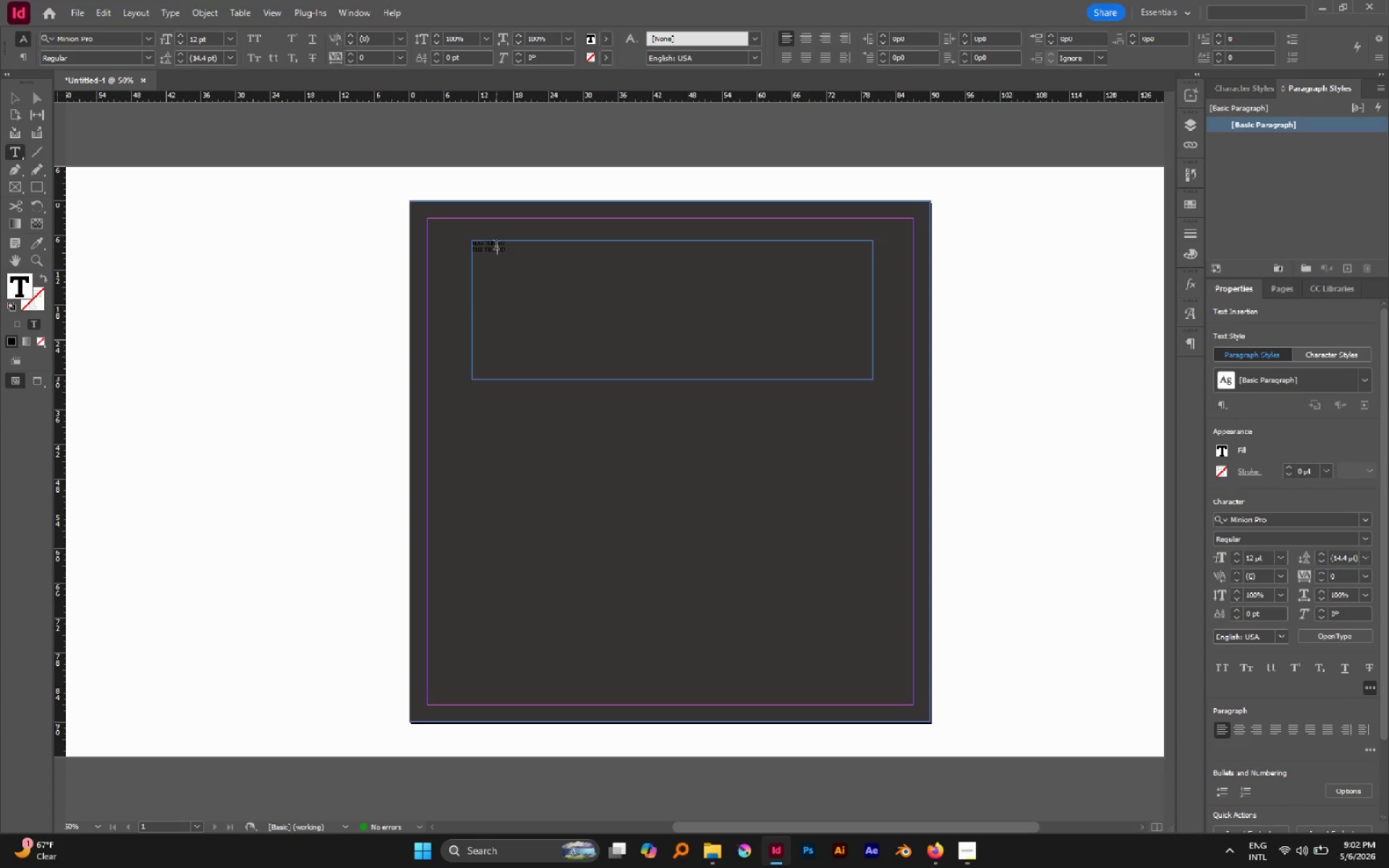 
key(Control+A)
 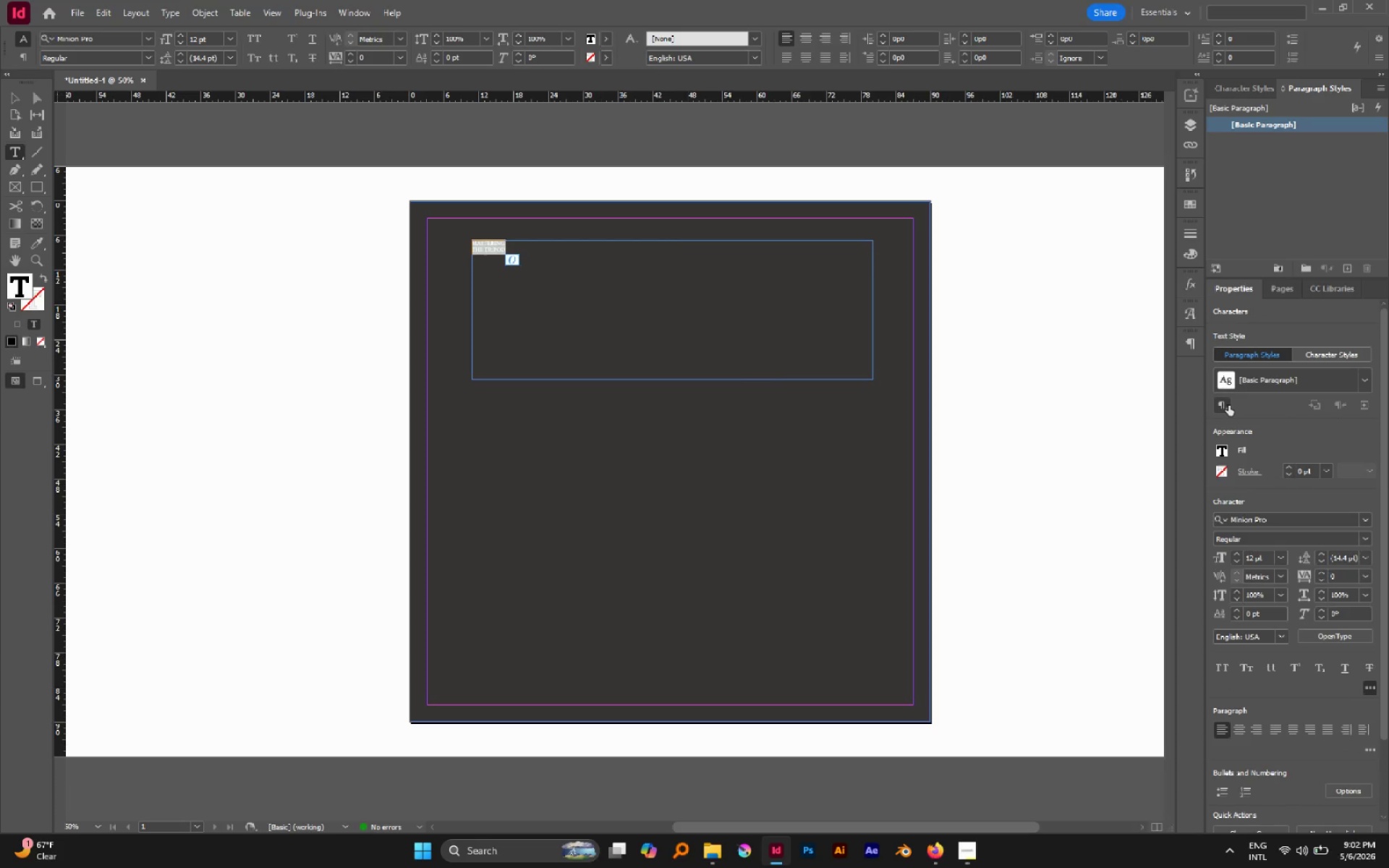 
key(Control+A)
 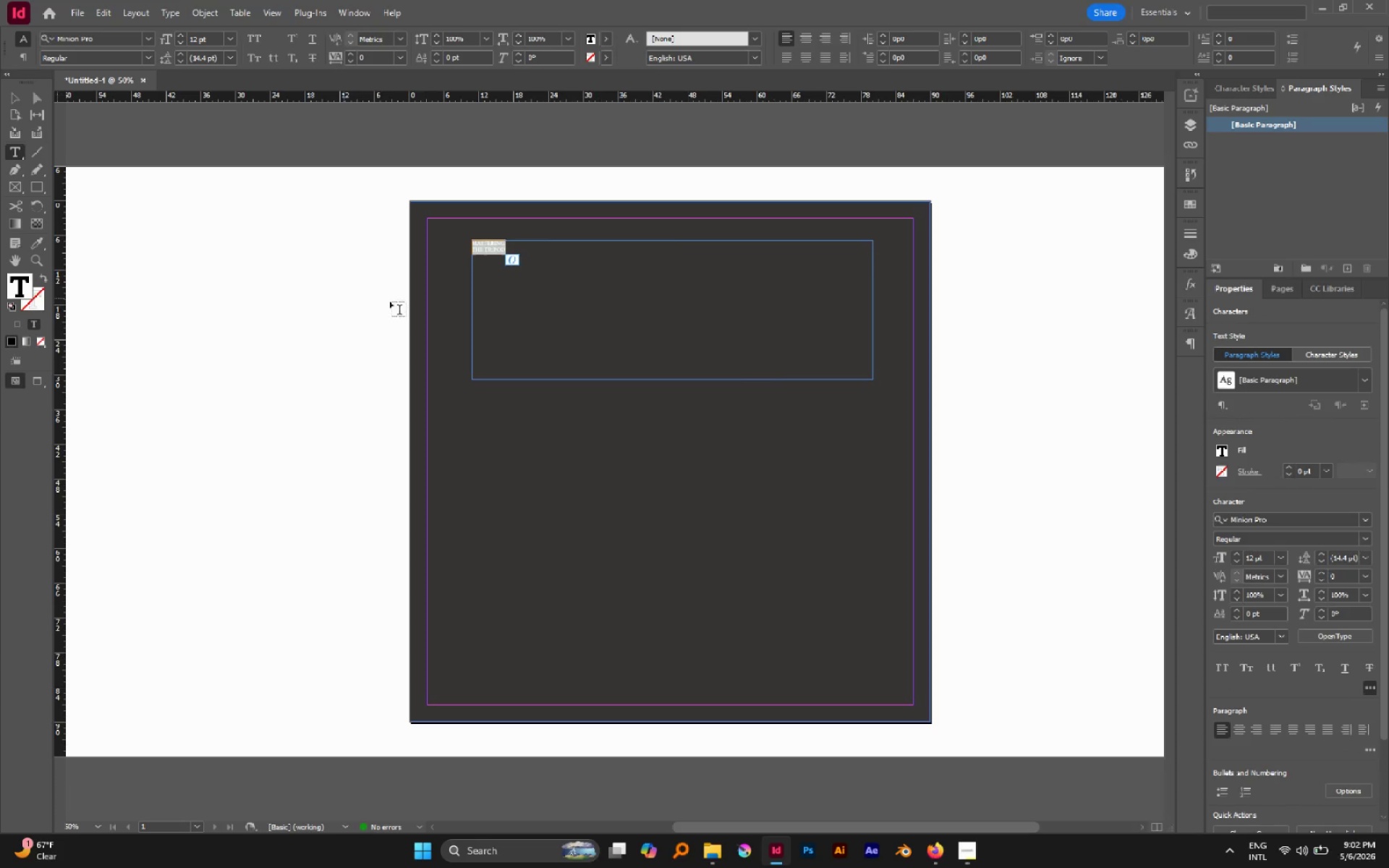 
wait(6.38)
 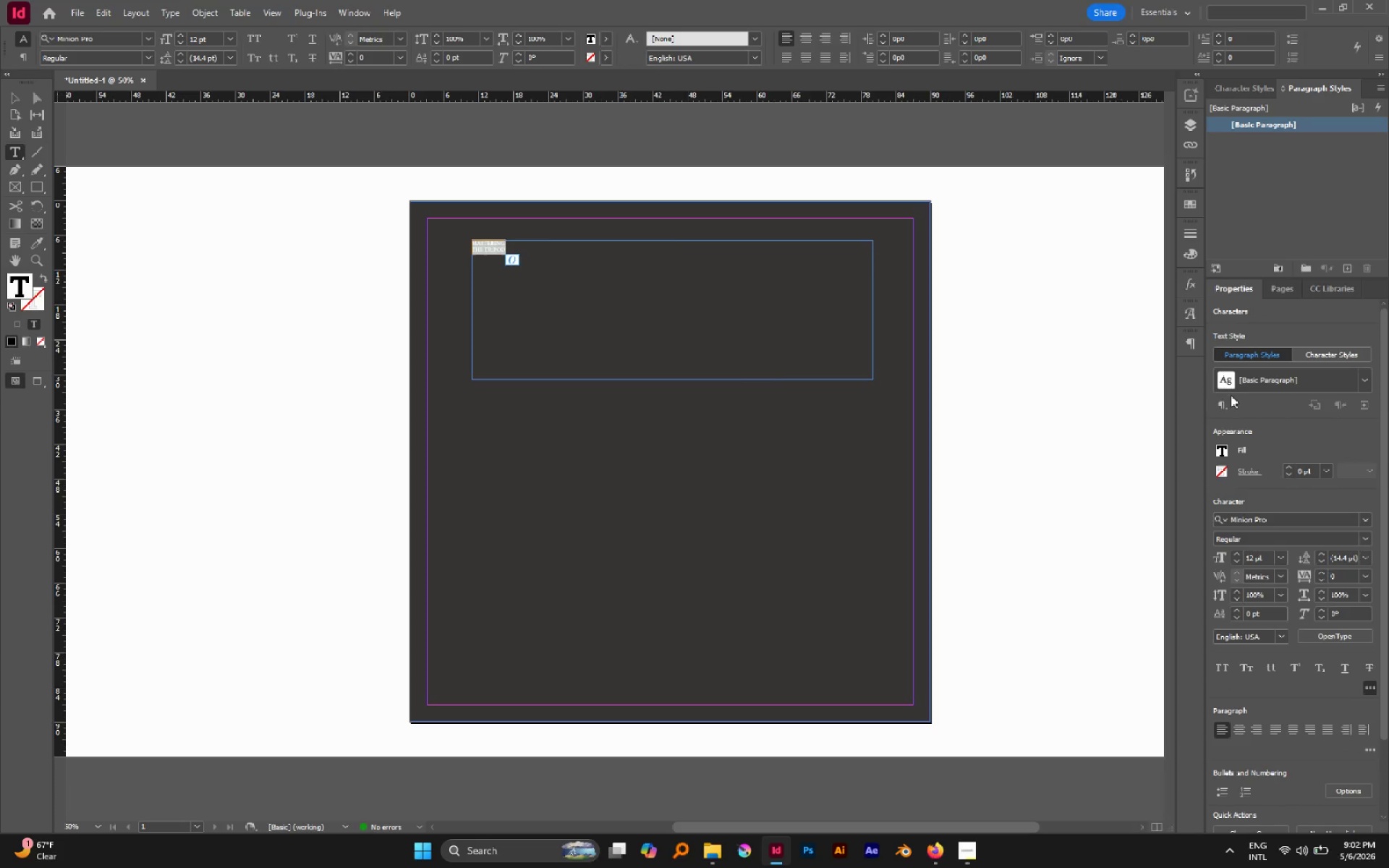 
double_click([1222, 454])
 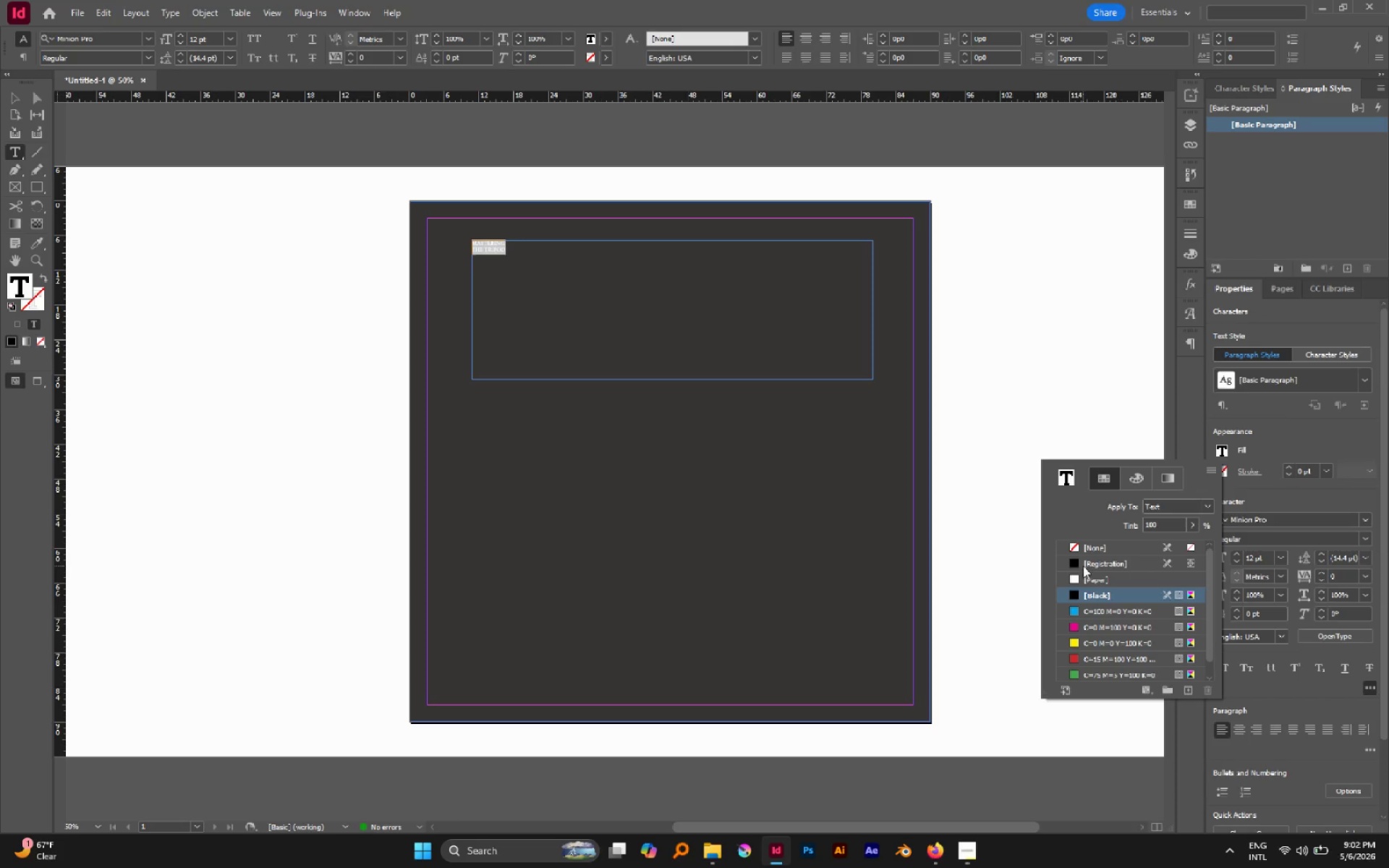 
left_click([1088, 583])
 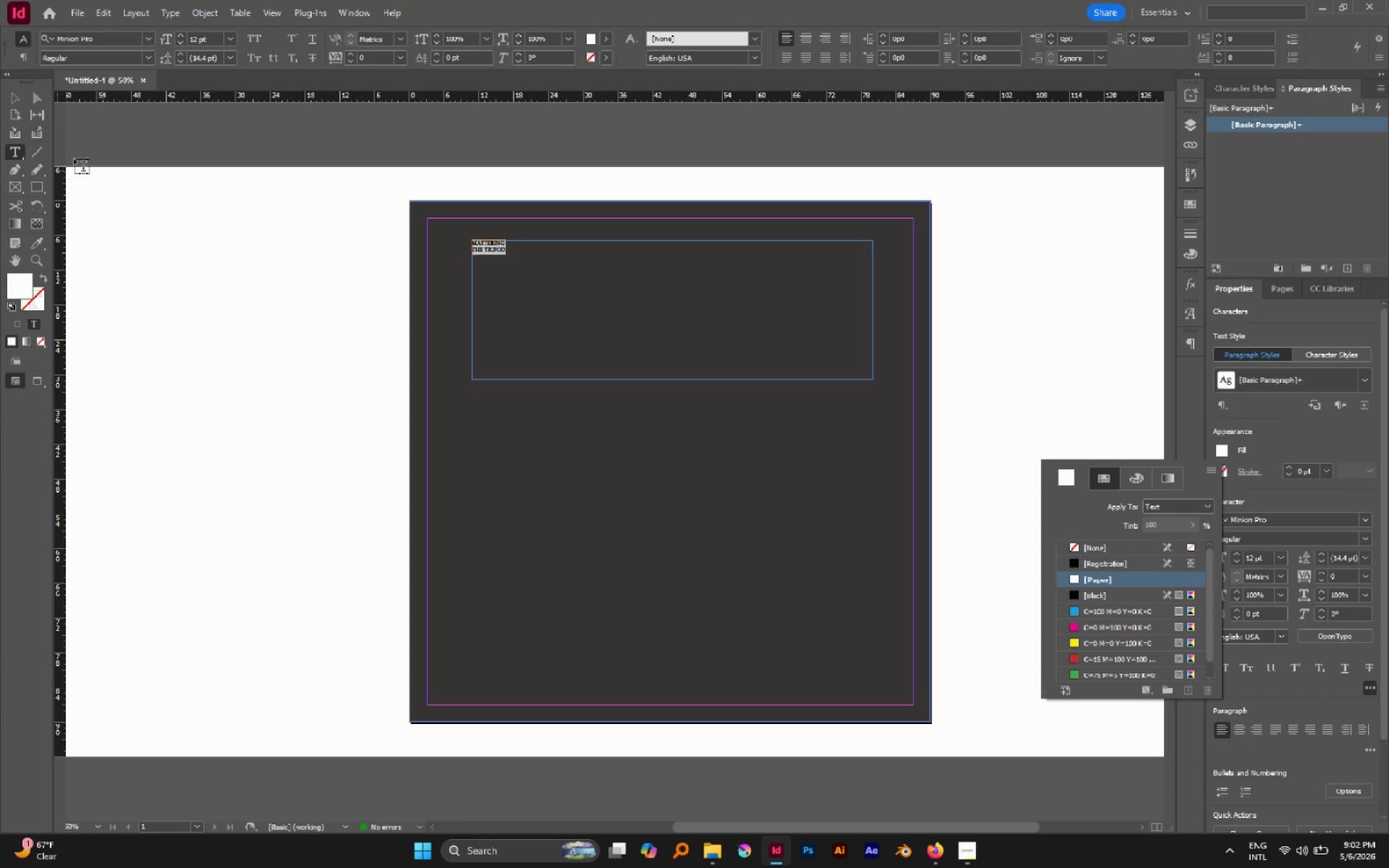 
left_click([22, 101])
 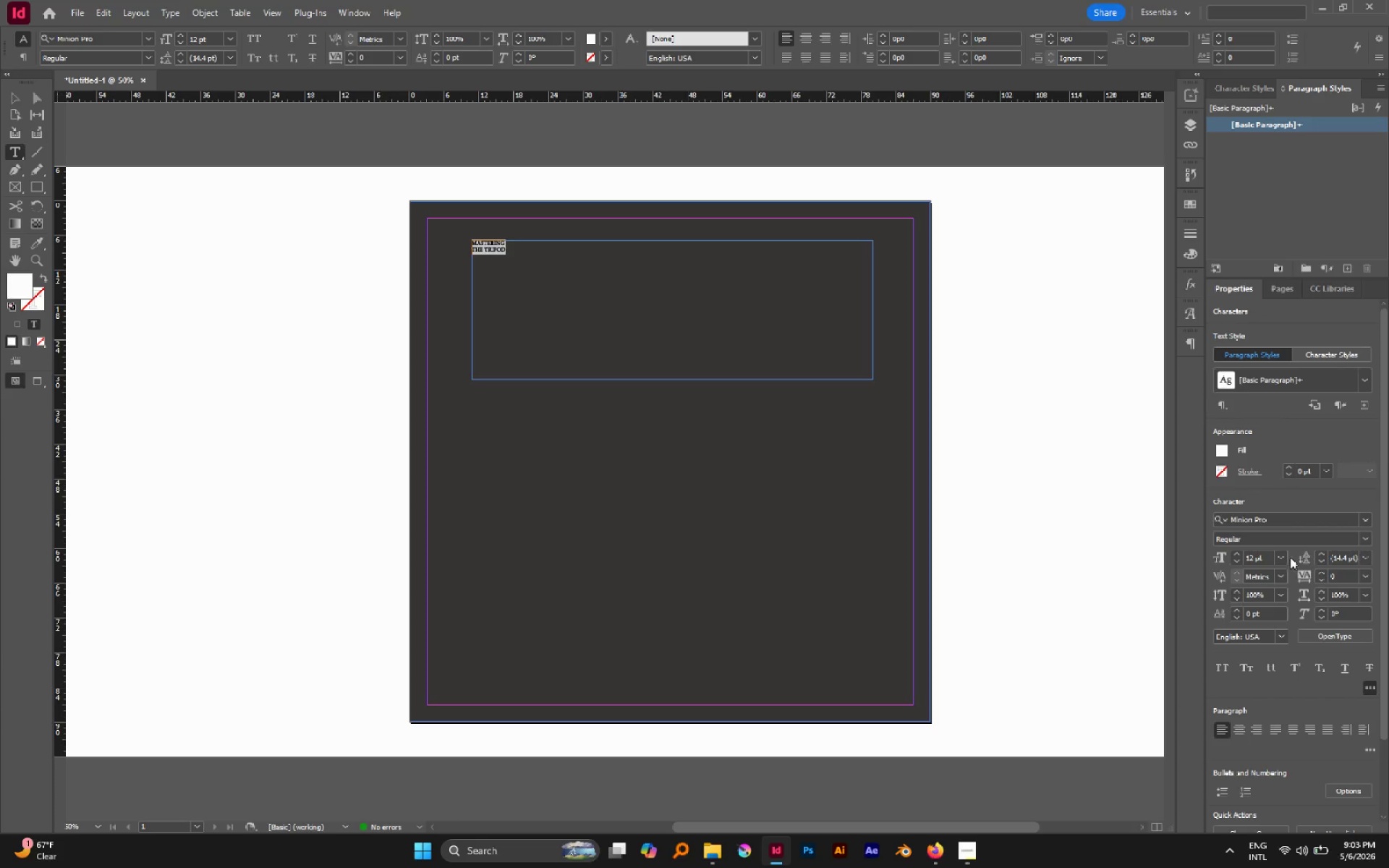 
left_click([1283, 557])
 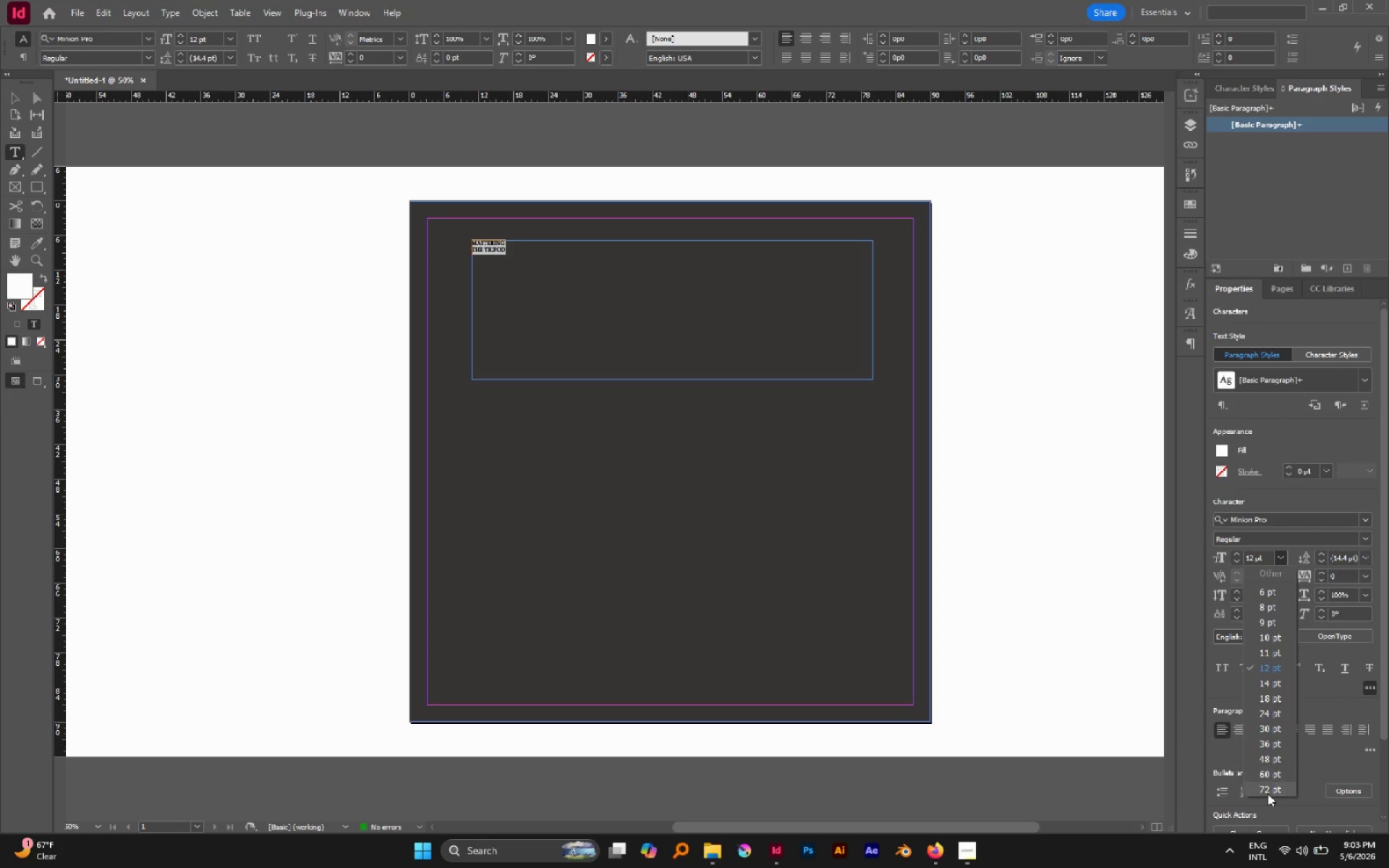 
left_click([1267, 793])
 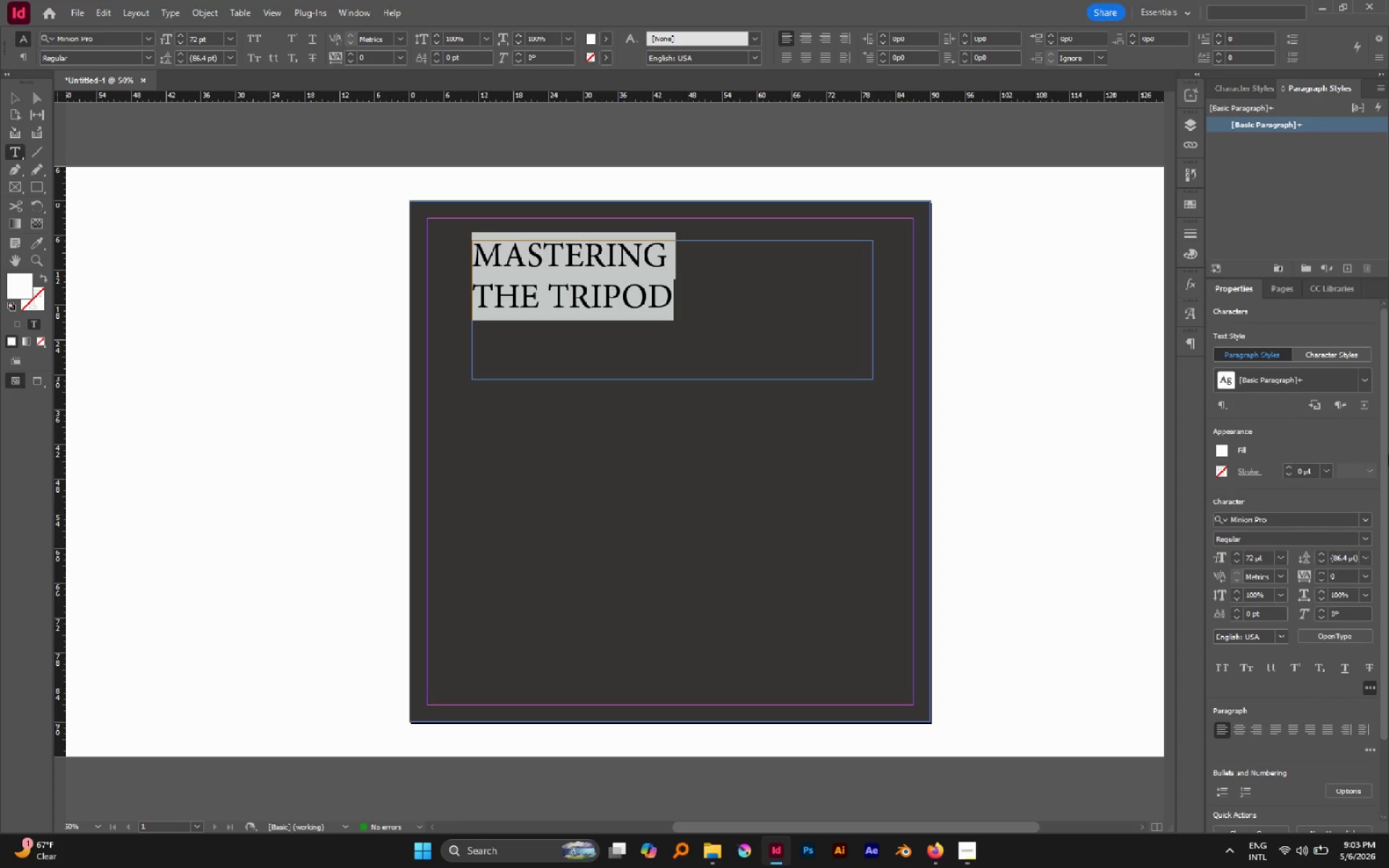 
left_click([1318, 516])
 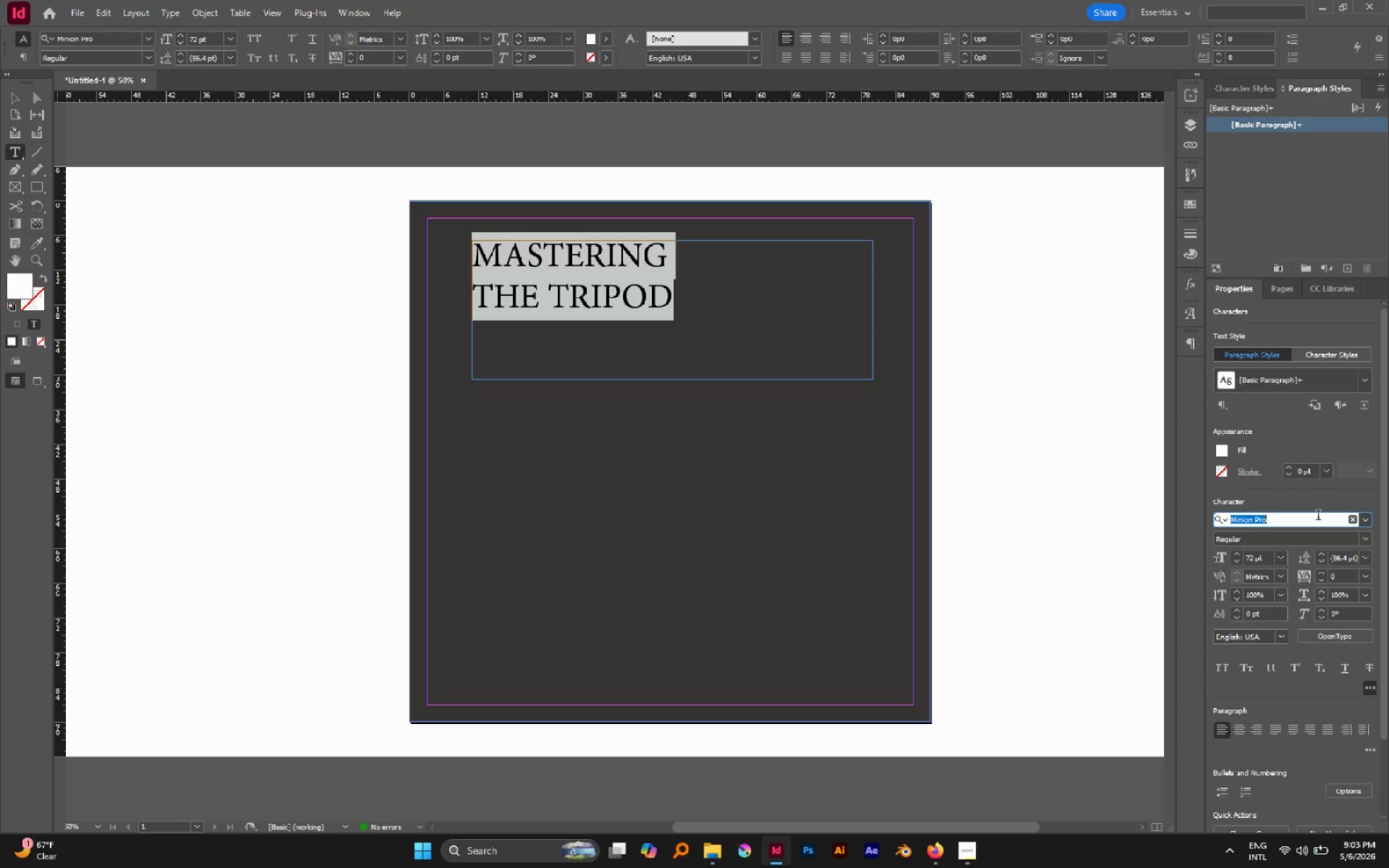 
wait(21.09)
 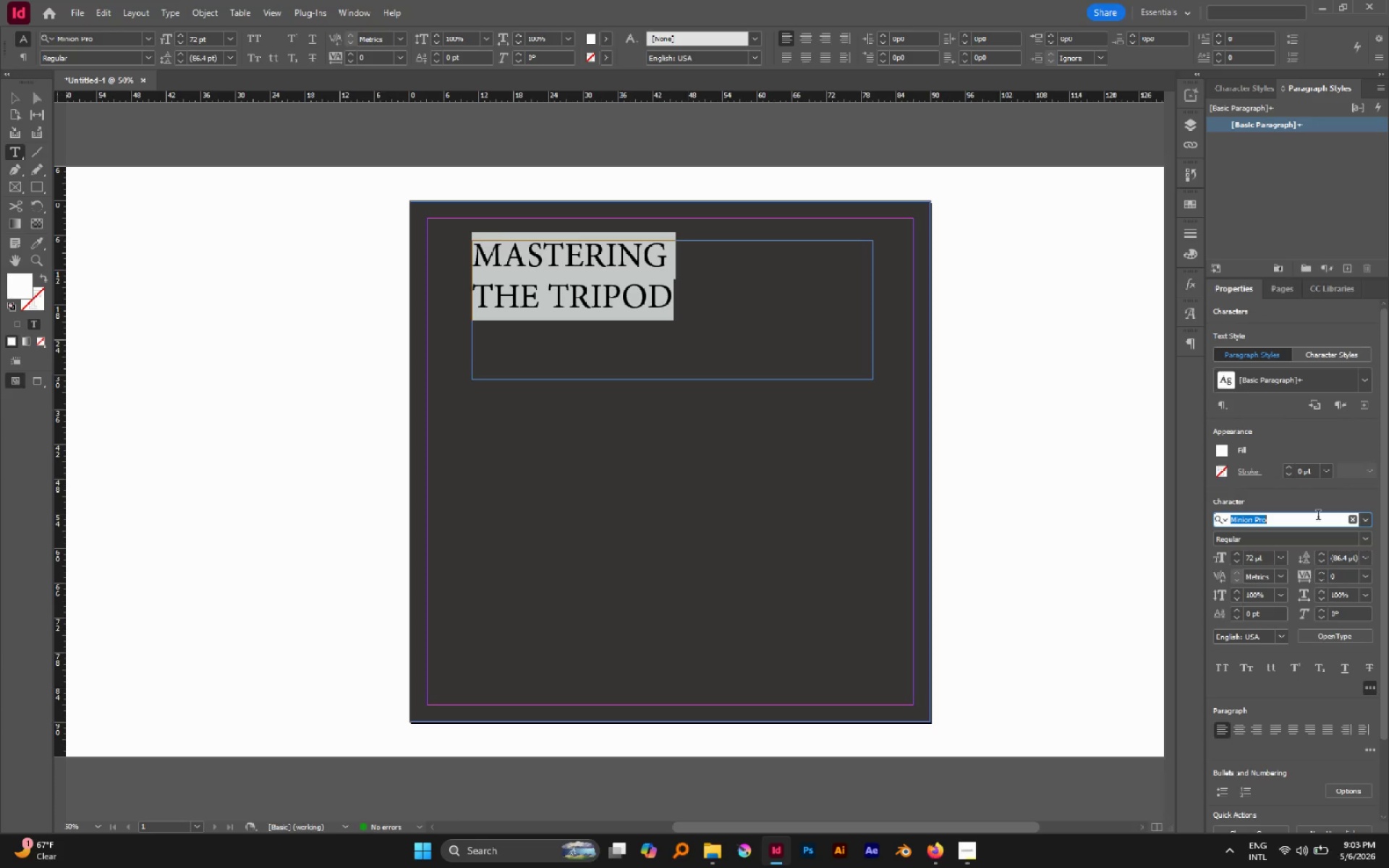 
type(ANTE)
key(Backspace)
key(Backspace)
key(Backspace)
key(Backspace)
key(Backspace)
type(AN)
 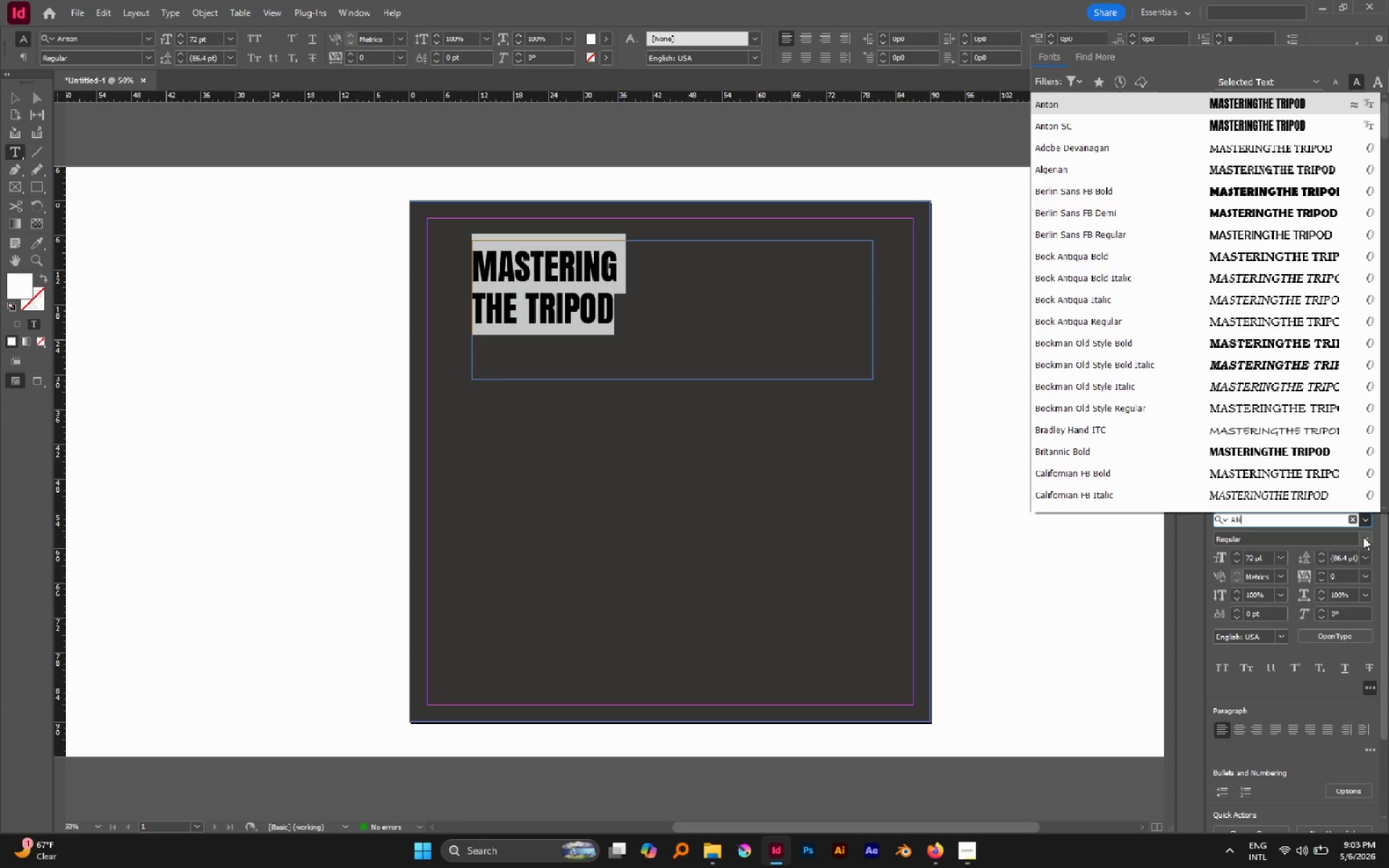 
key(Enter)
 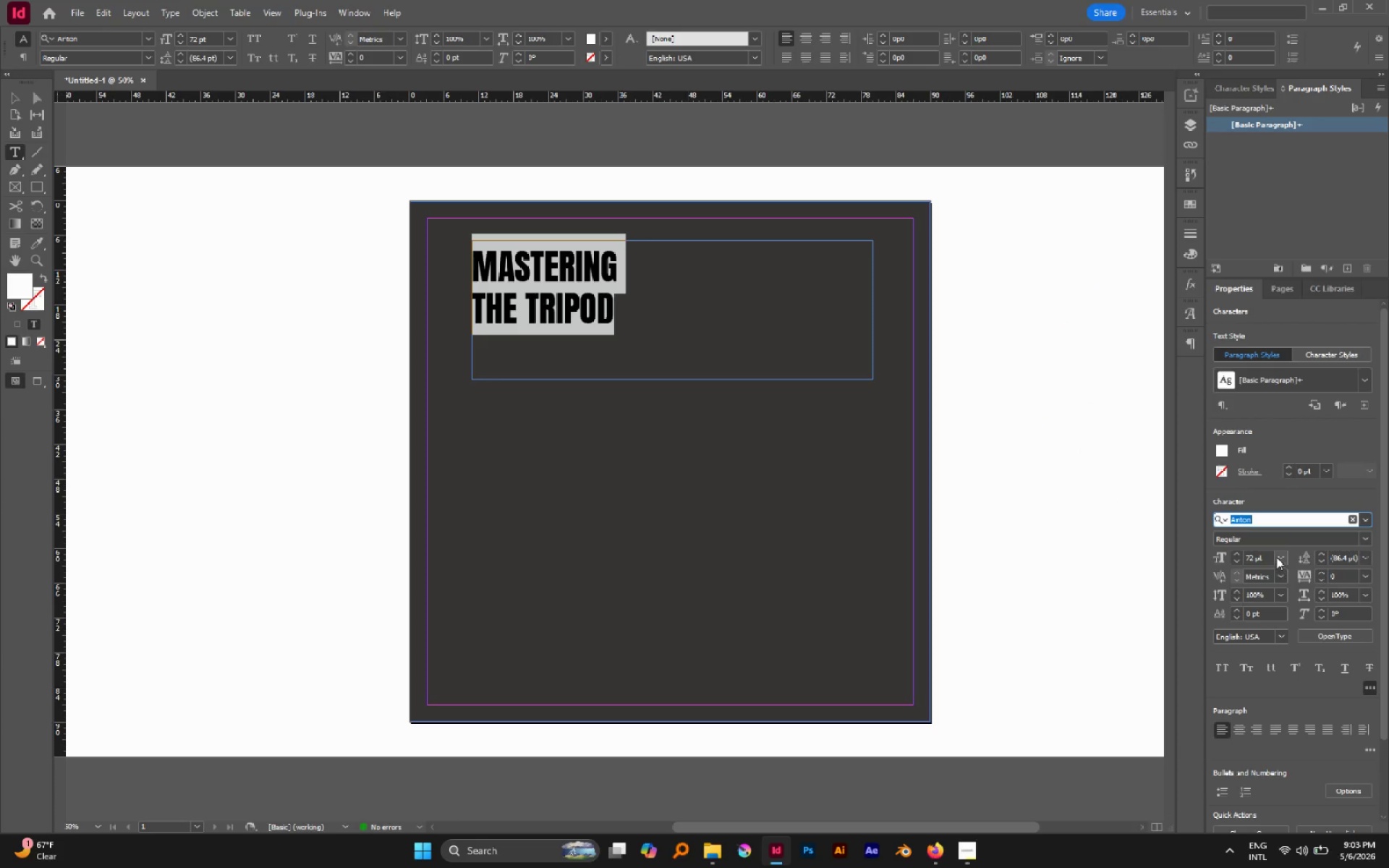 
double_click([1252, 558])
 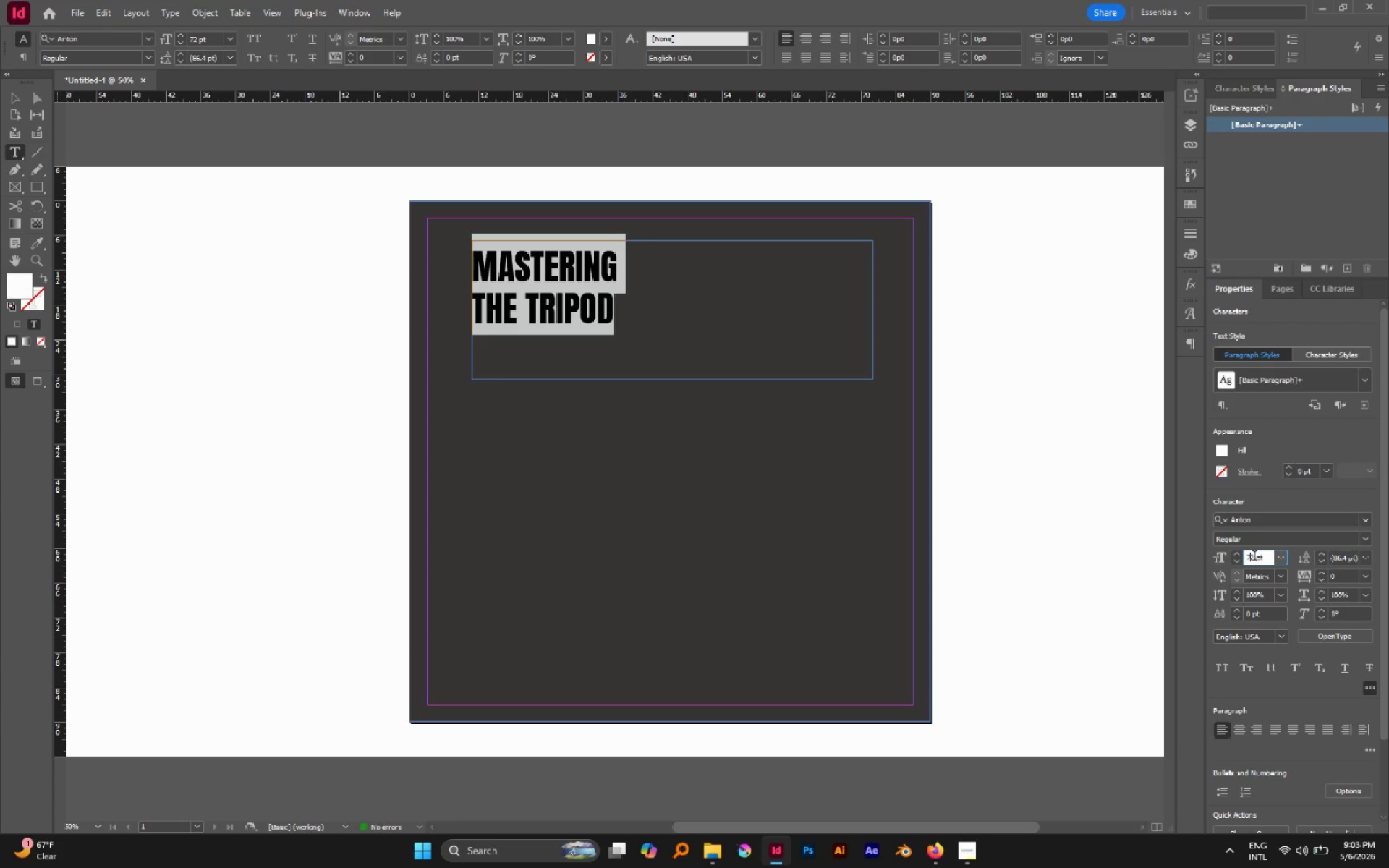 
left_click([1254, 557])
 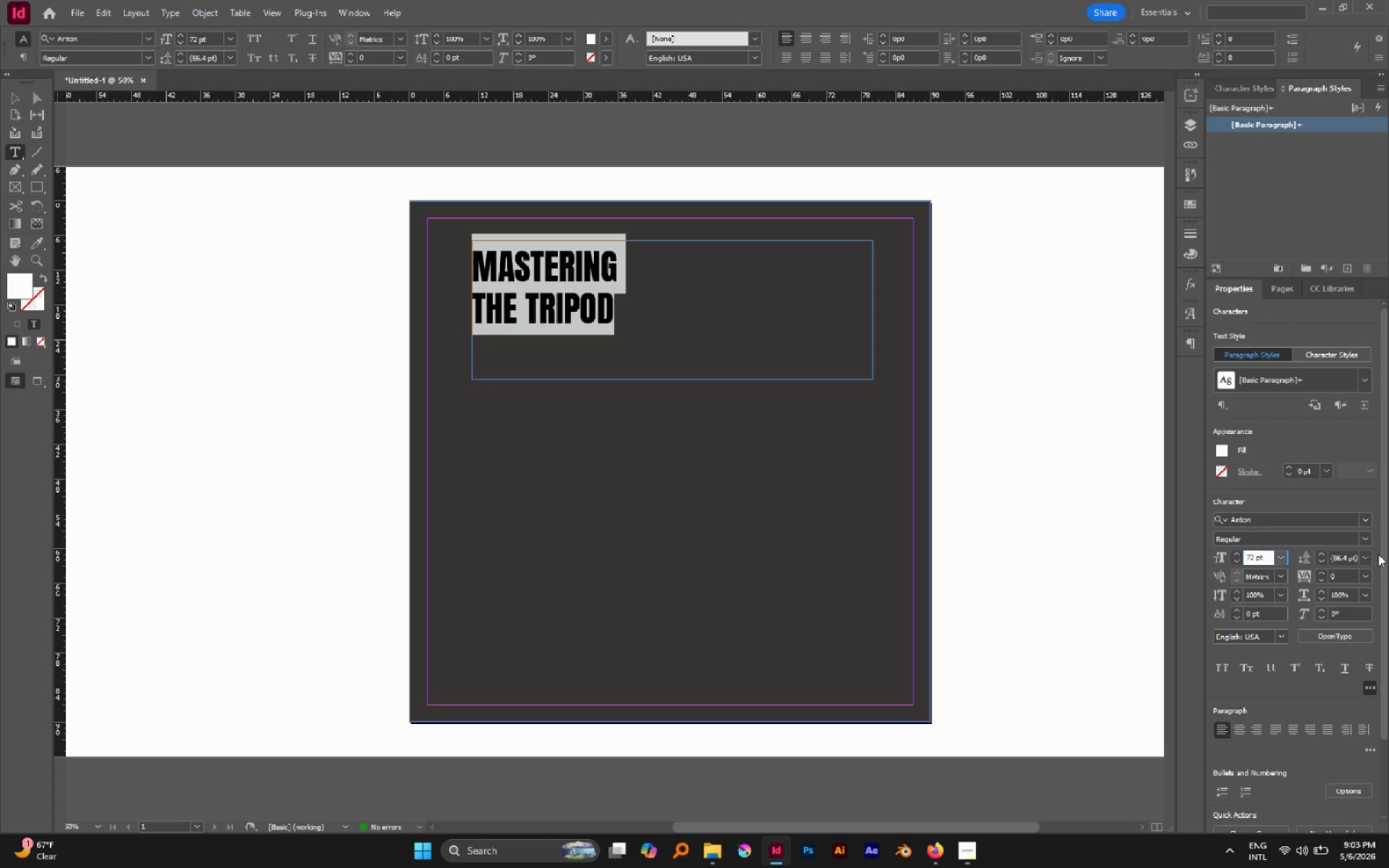 
key(0)
 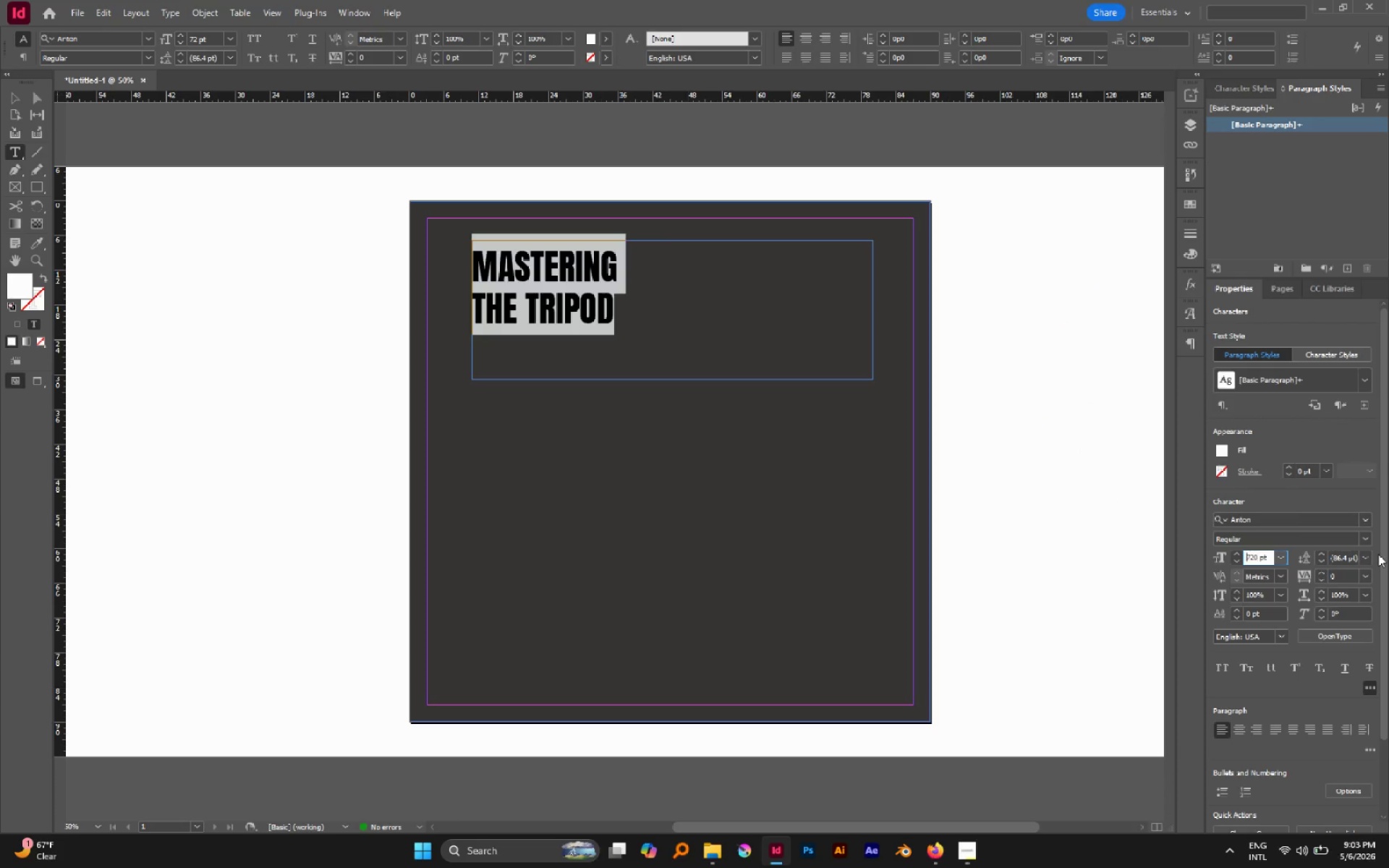 
key(Enter)
 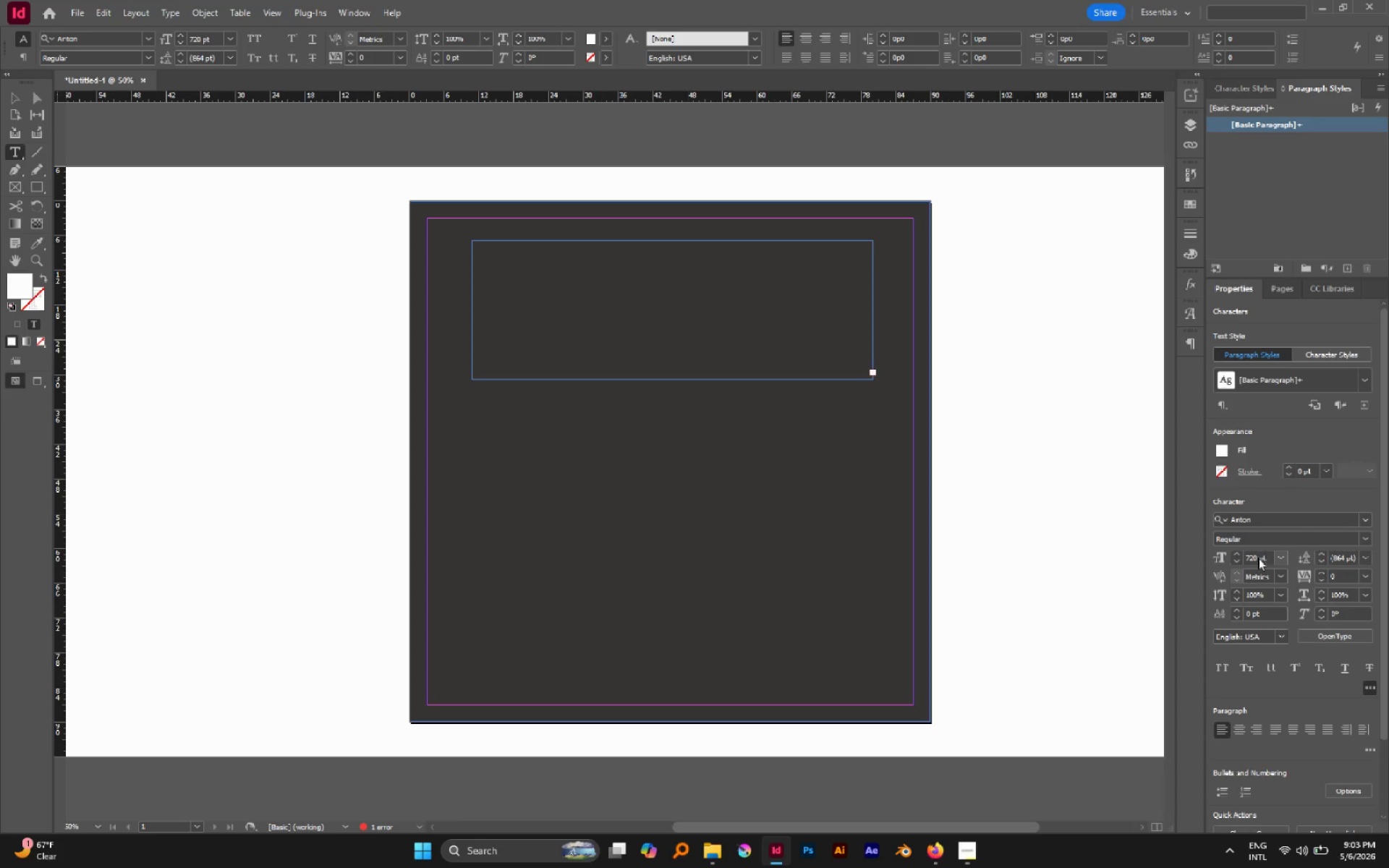 
double_click([1253, 558])
 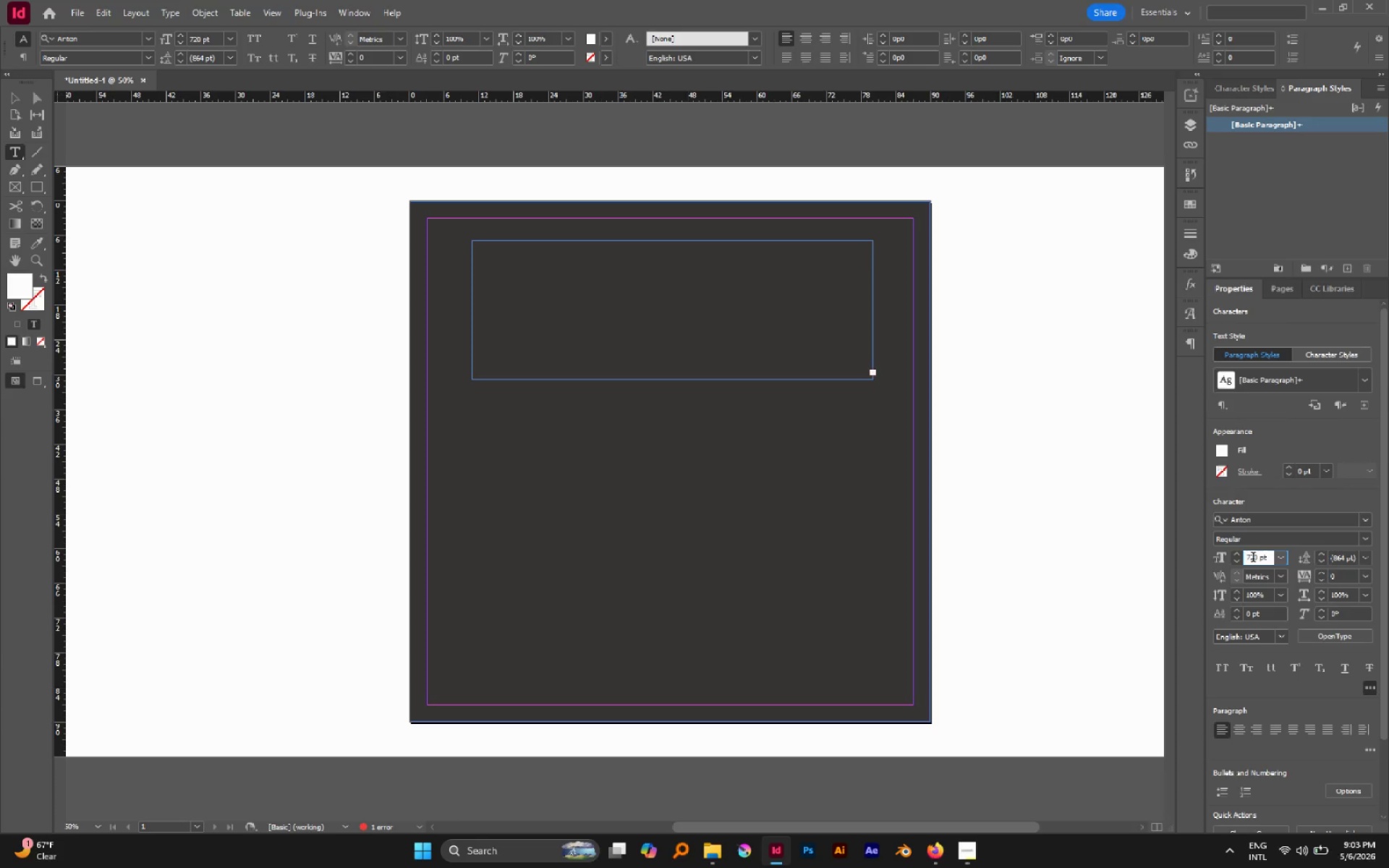 
left_click_drag(start_coordinate=[1253, 558], to_coordinate=[1230, 555])
 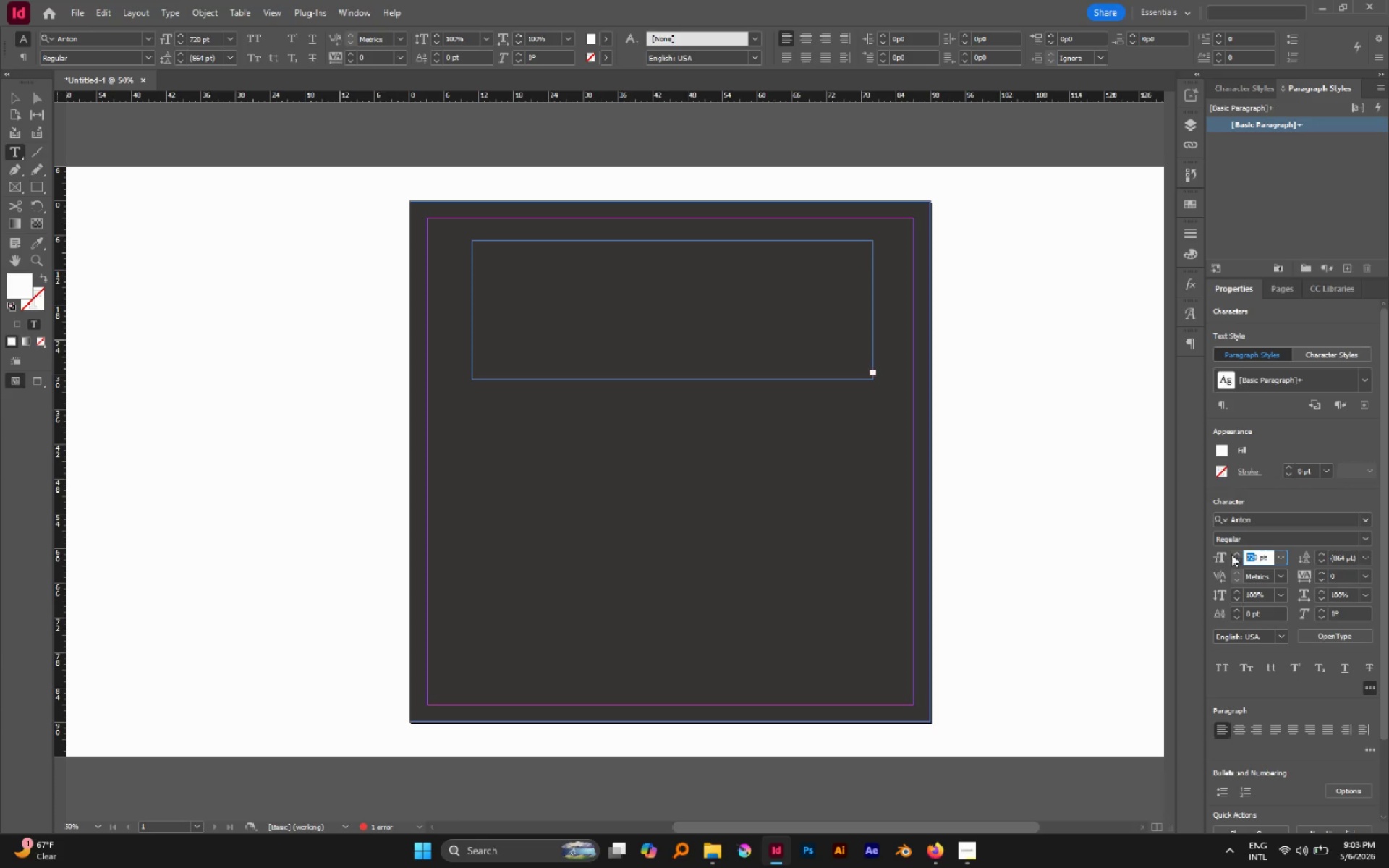 
type(200)
key(Backspace)
key(Backspace)
type(0)
 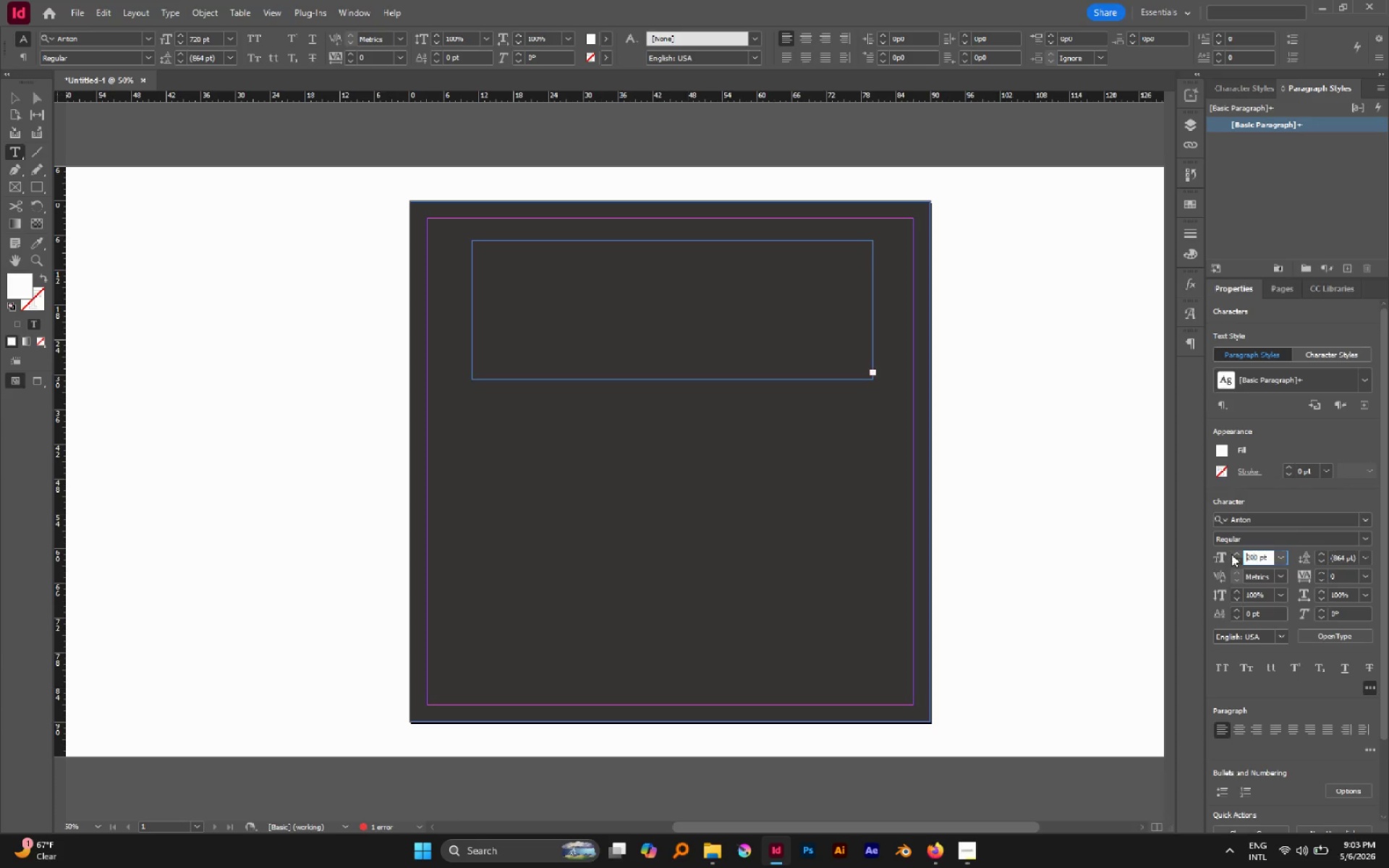 
key(Enter)
 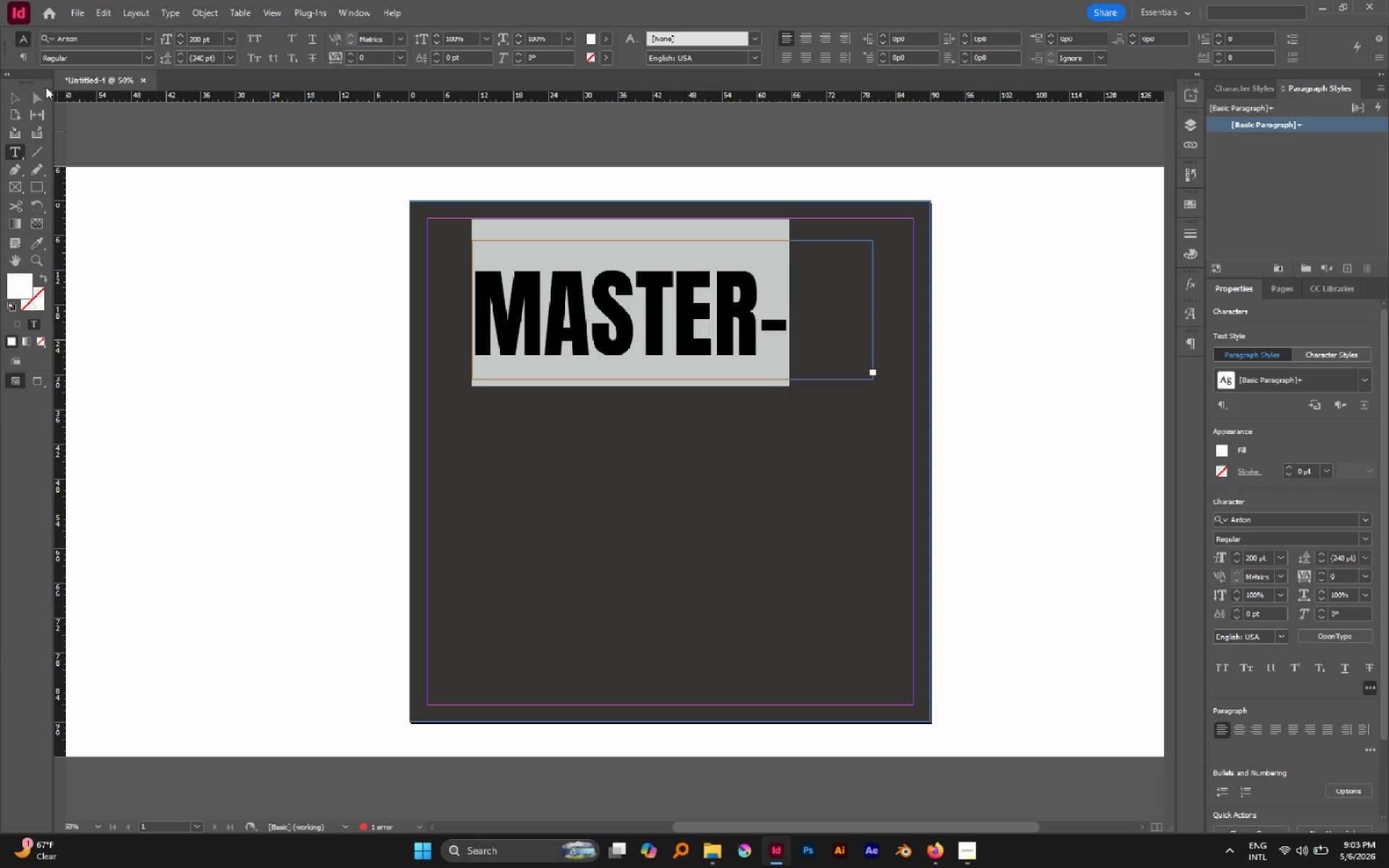 
left_click([20, 92])
 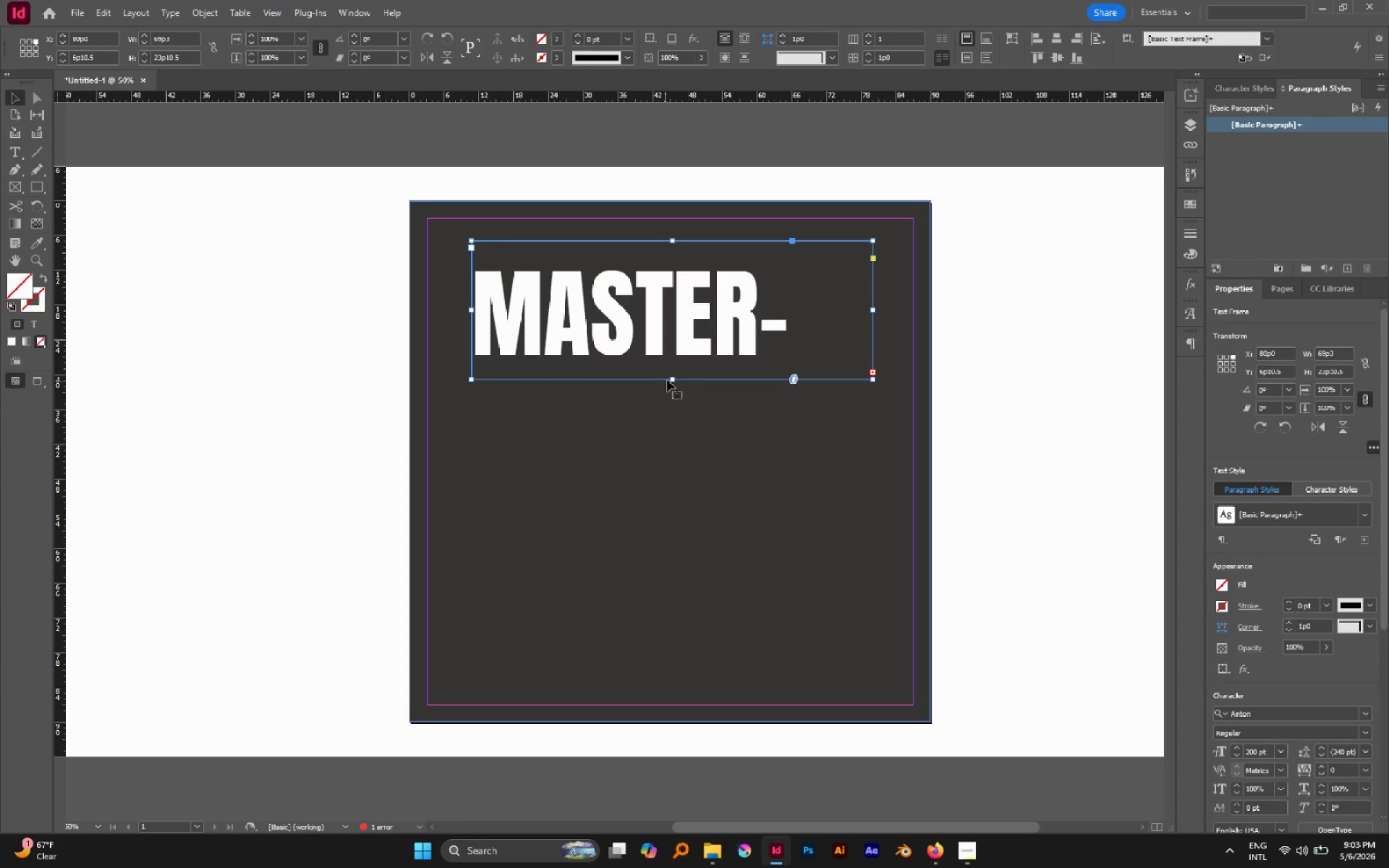 
left_click_drag(start_coordinate=[669, 379], to_coordinate=[705, 550])
 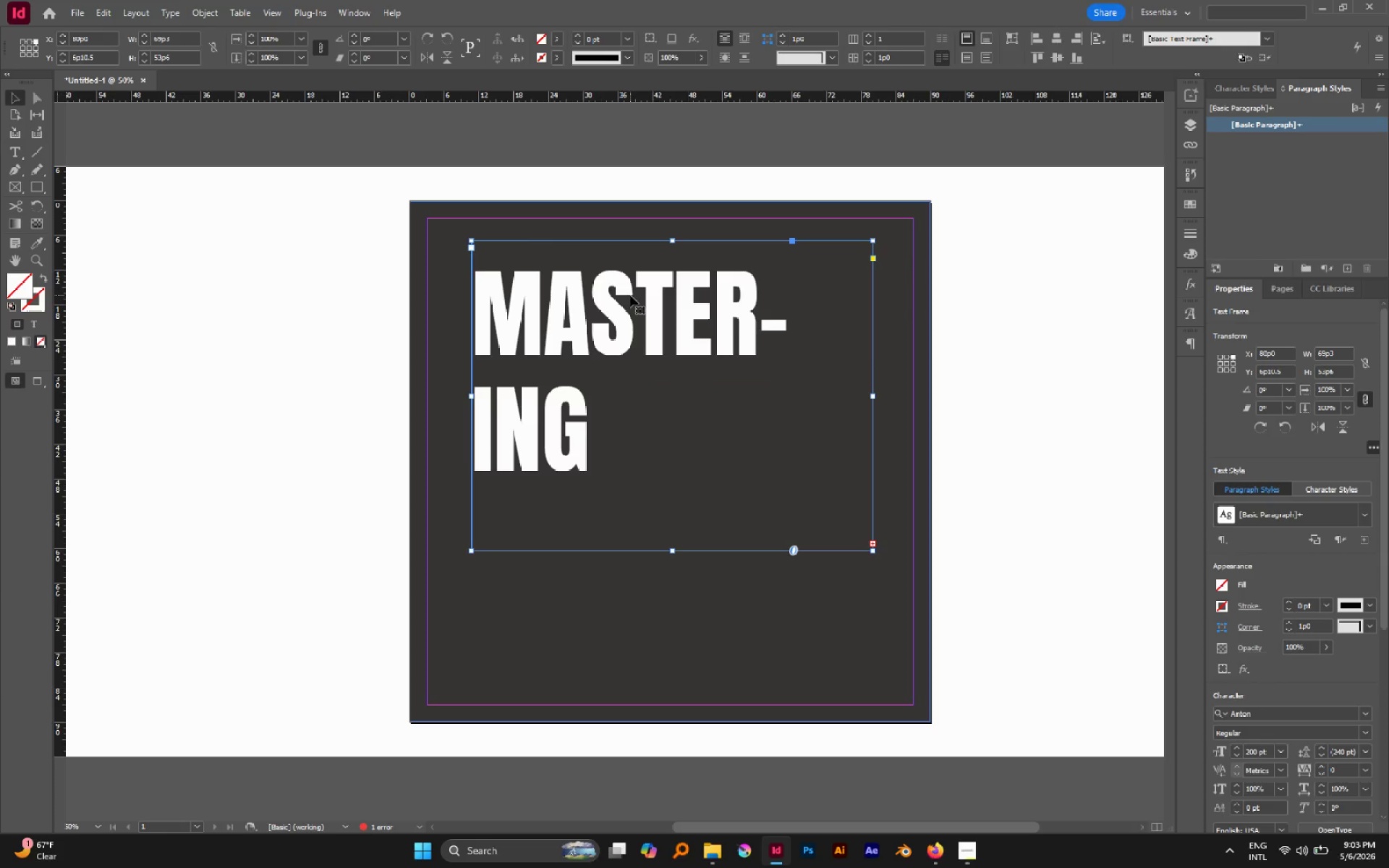 
double_click([630, 295])
 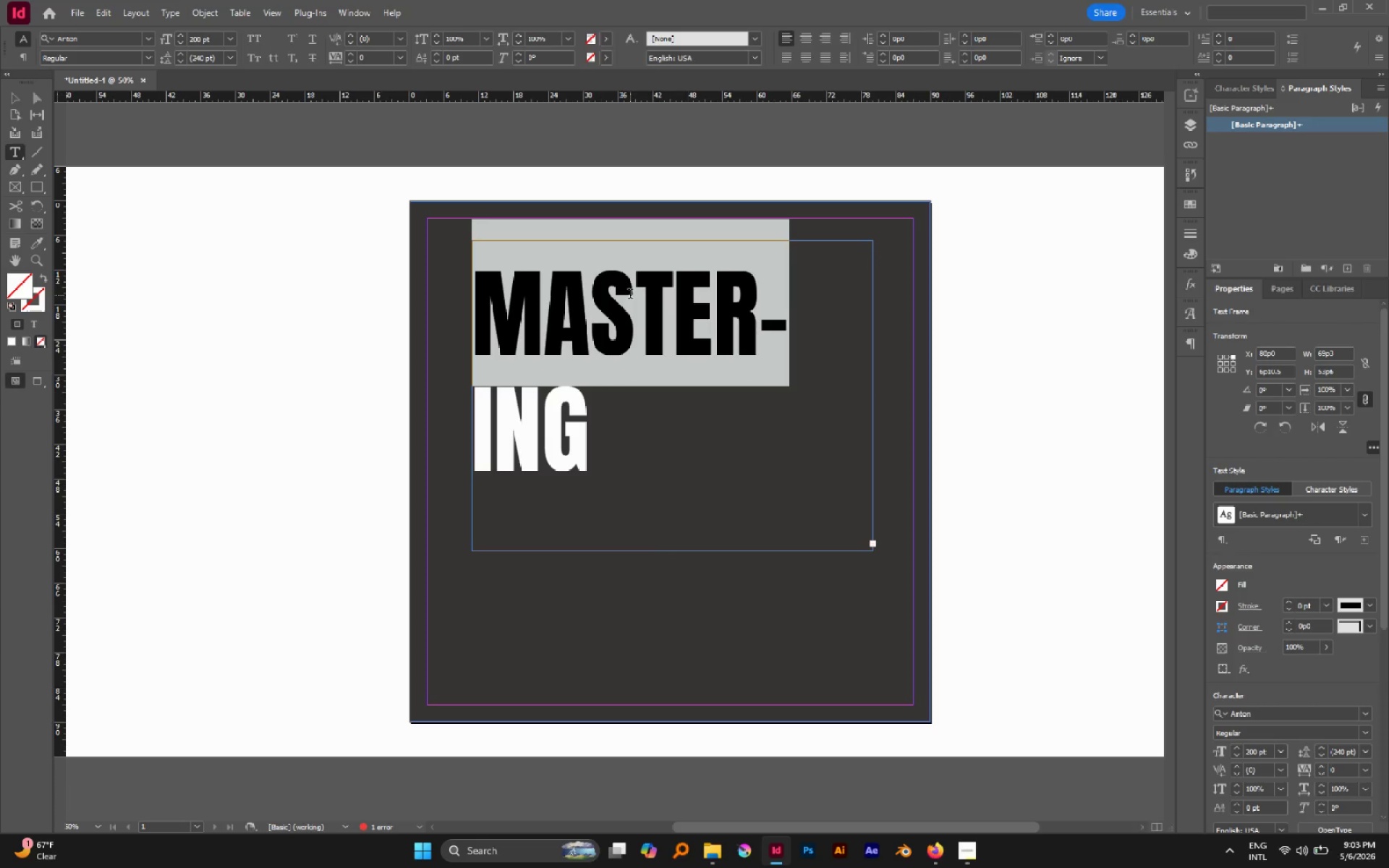 
triple_click([630, 295])
 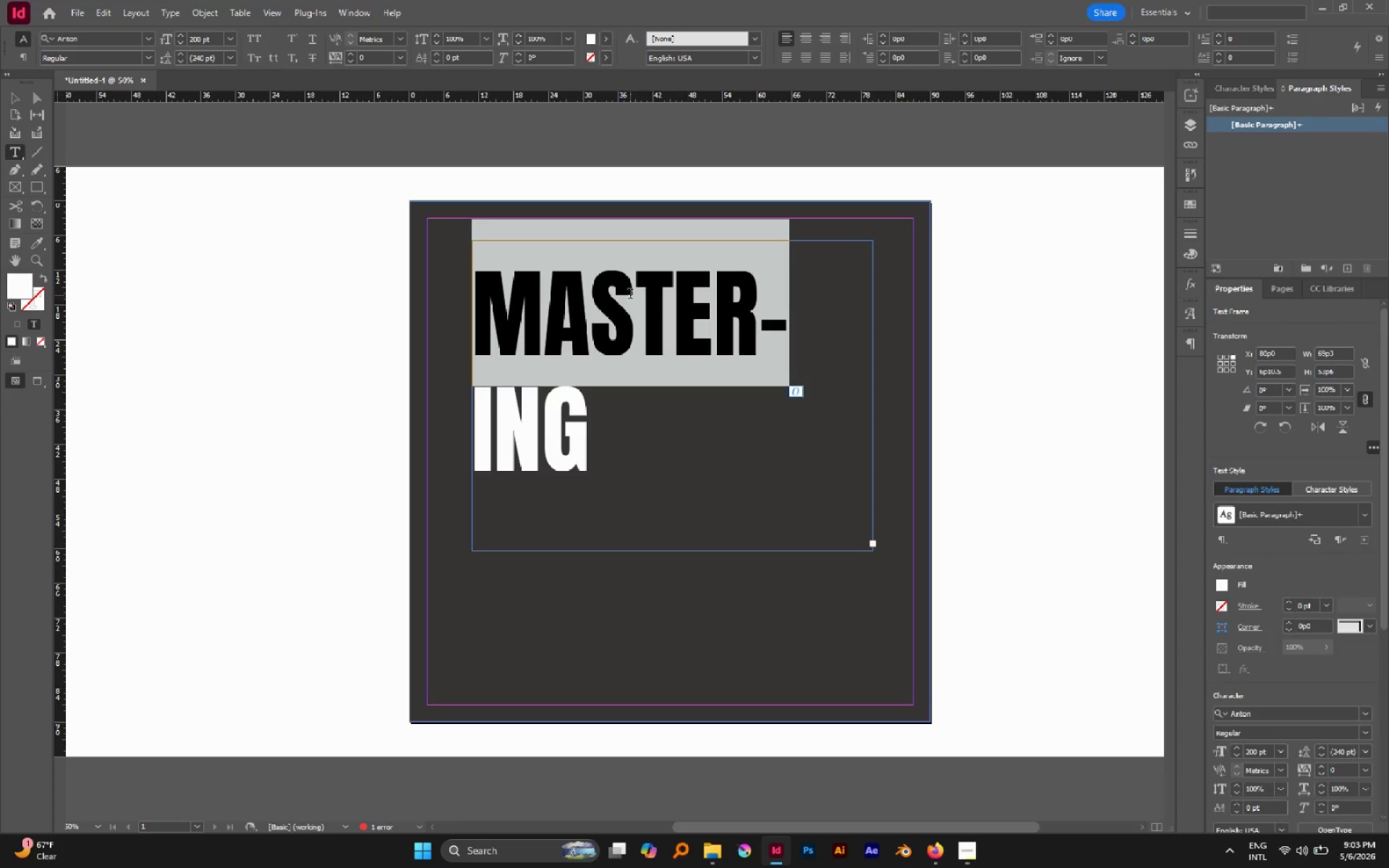 
key(Control+A)
 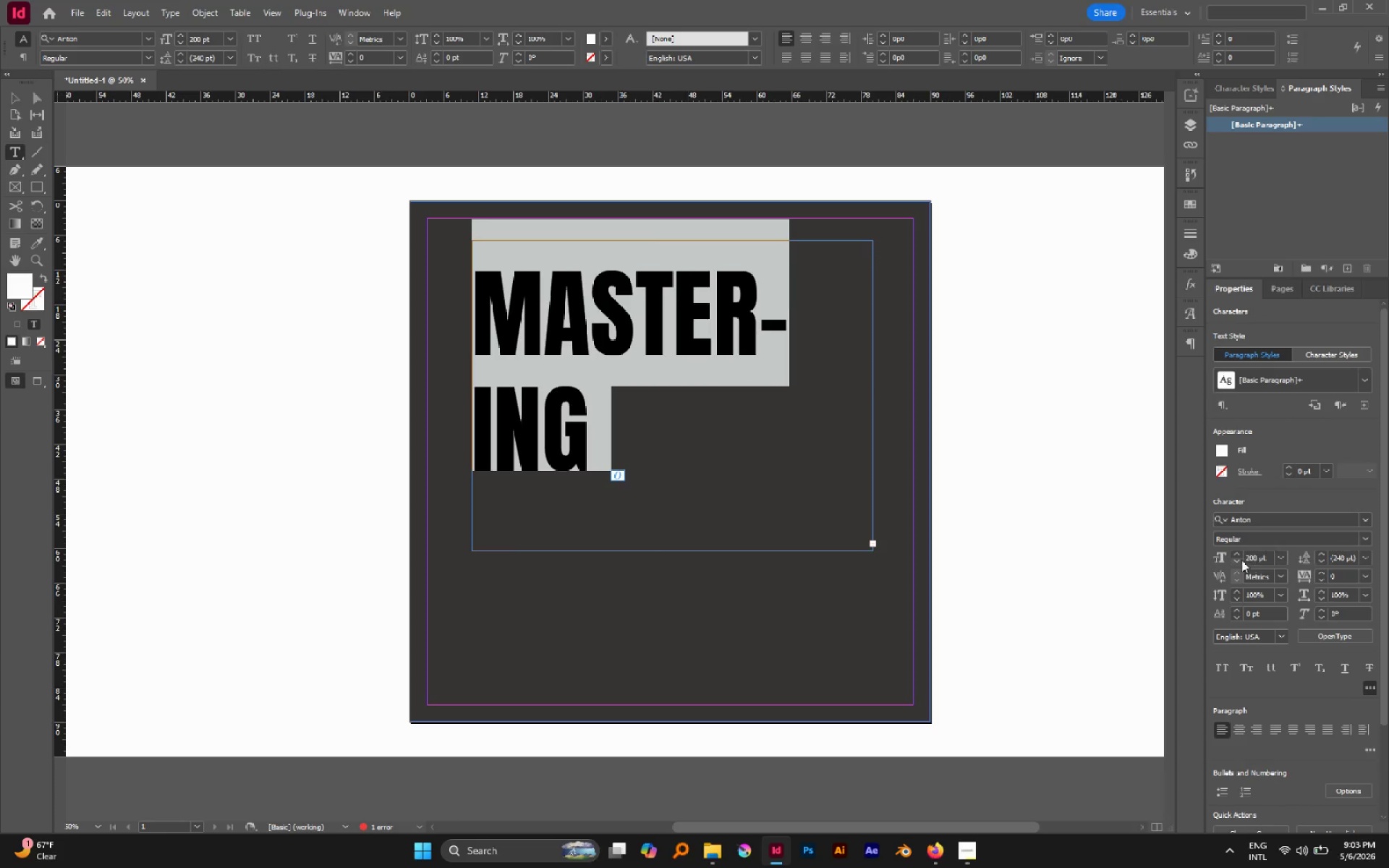 
double_click([1236, 560])
 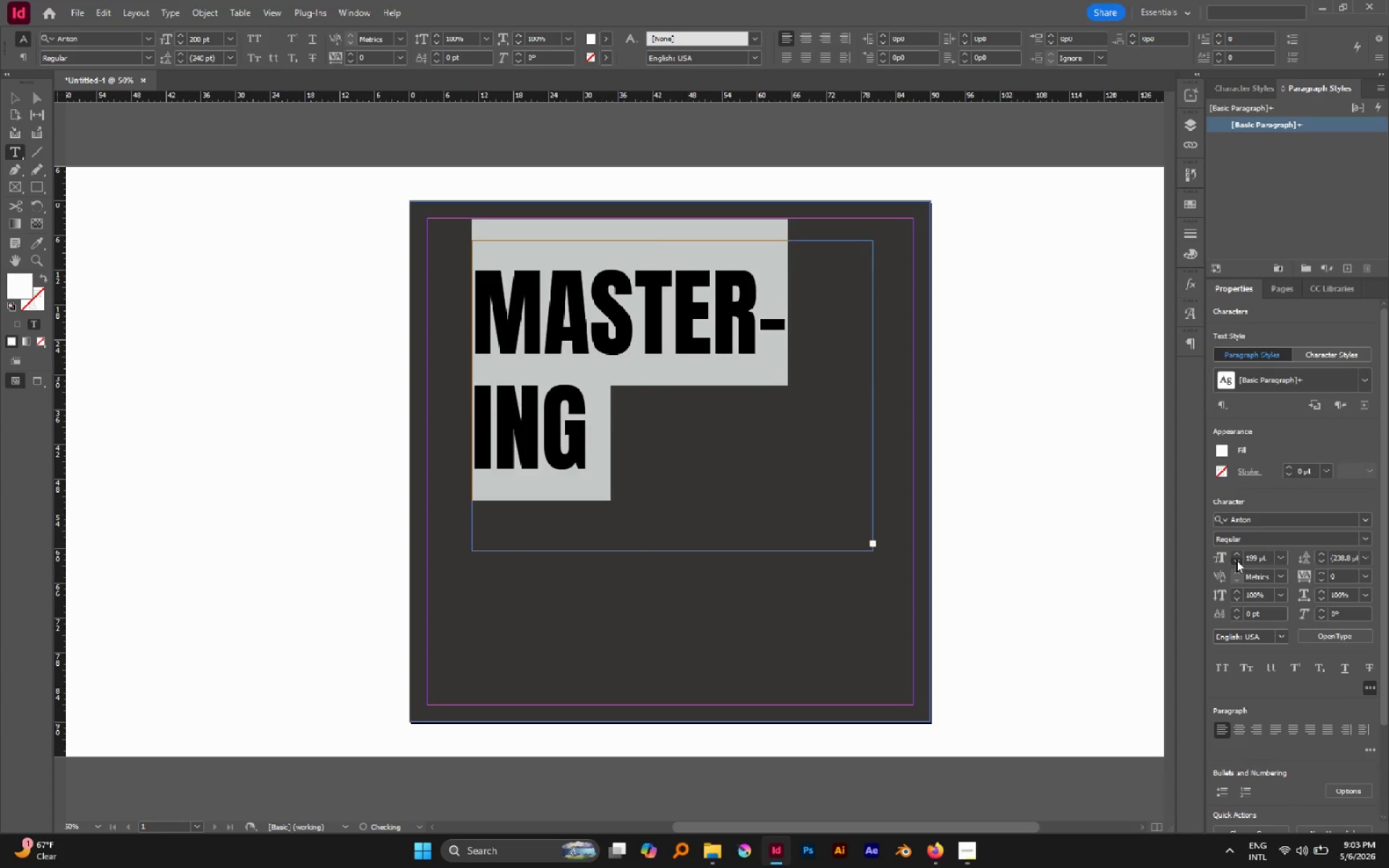 
triple_click([1236, 560])
 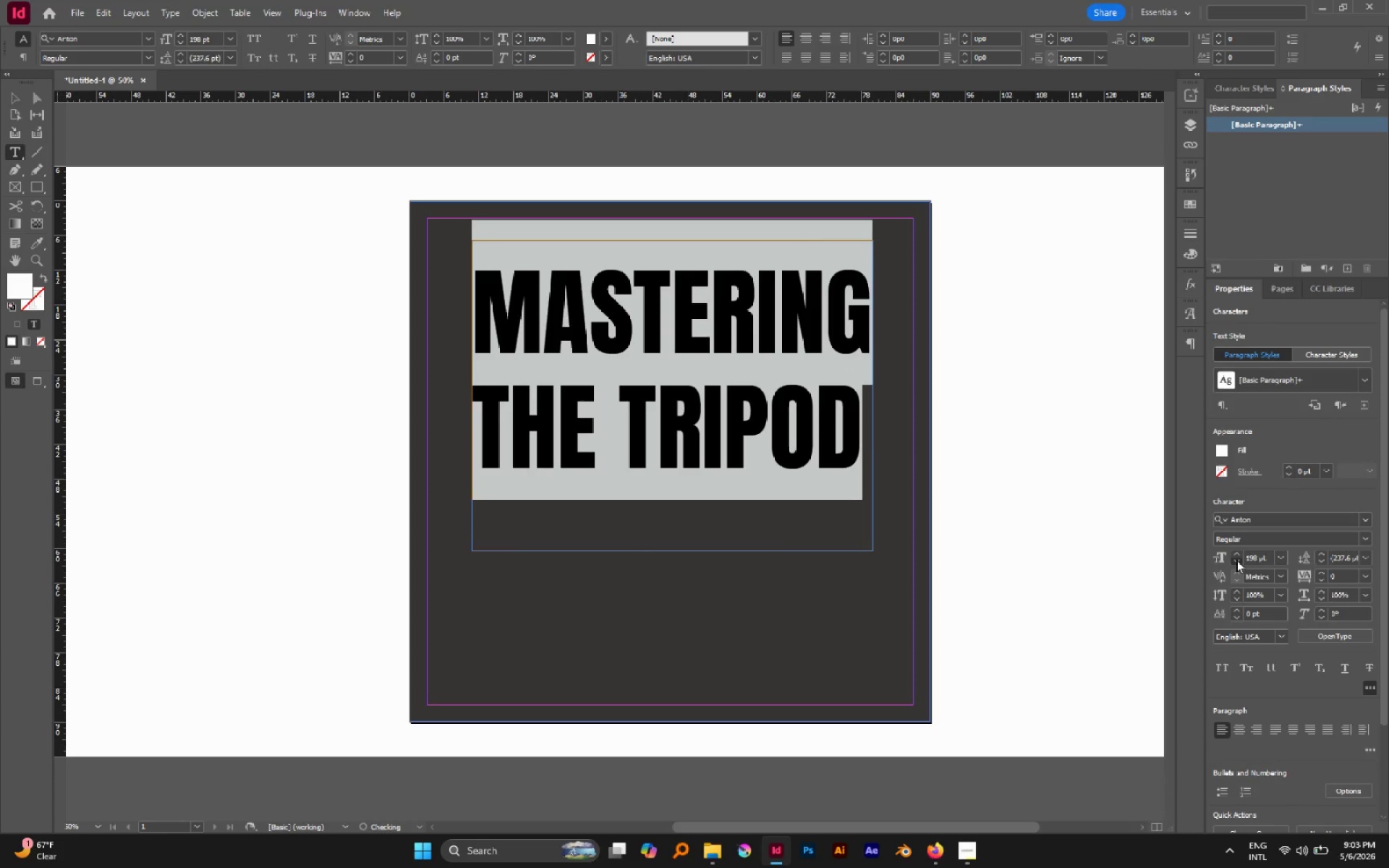 
triple_click([1236, 560])
 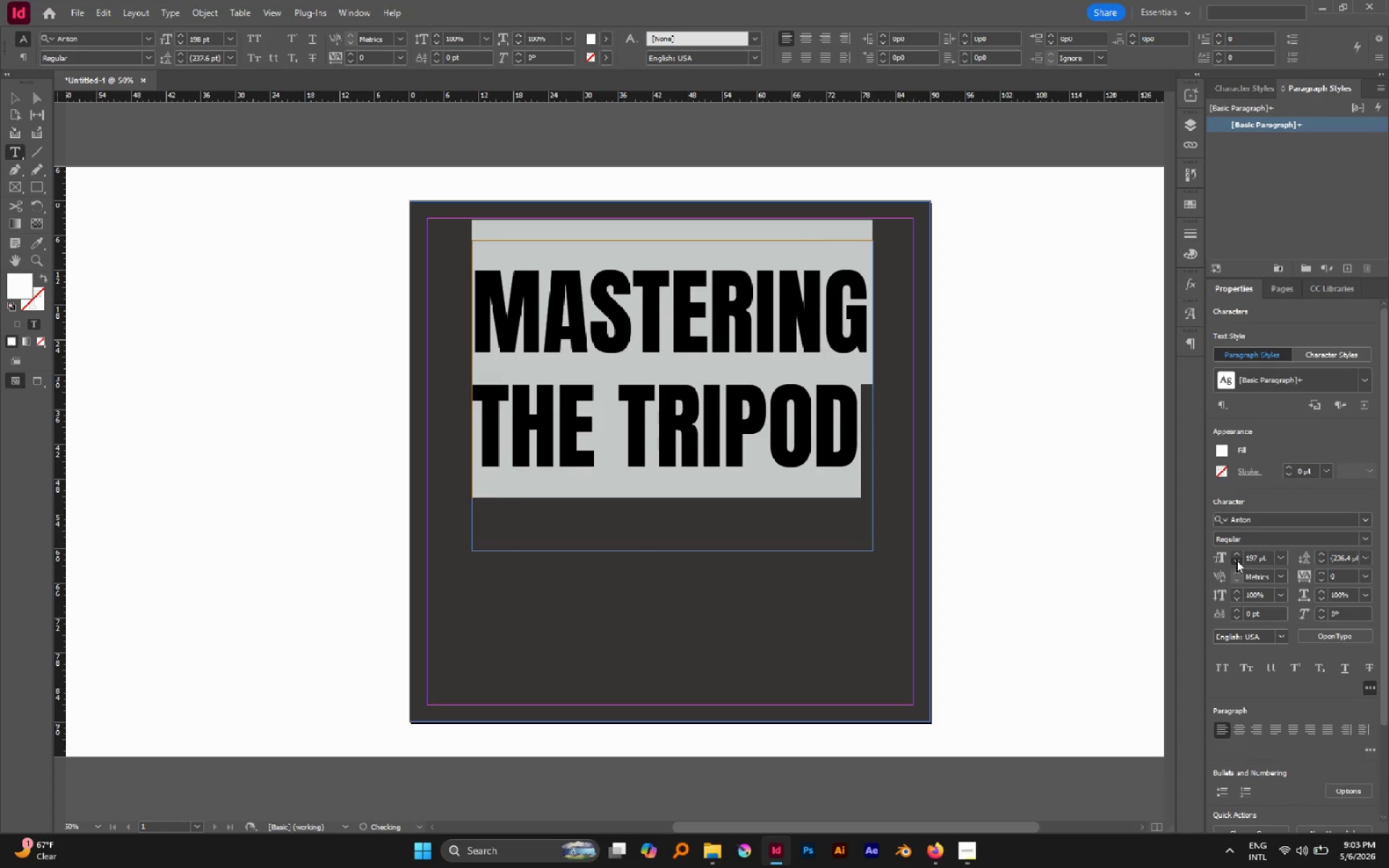 
triple_click([1236, 560])
 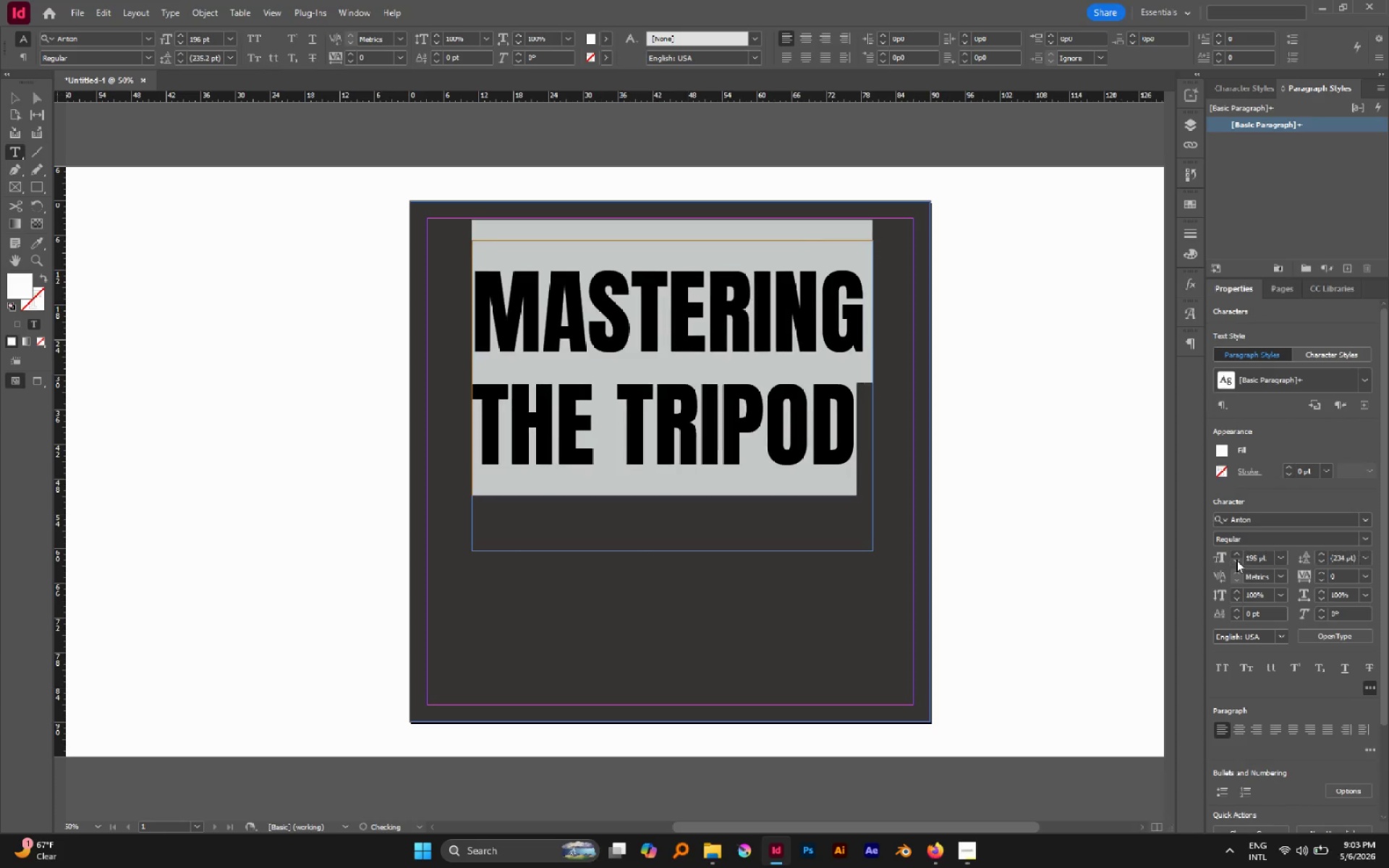 
triple_click([1236, 560])
 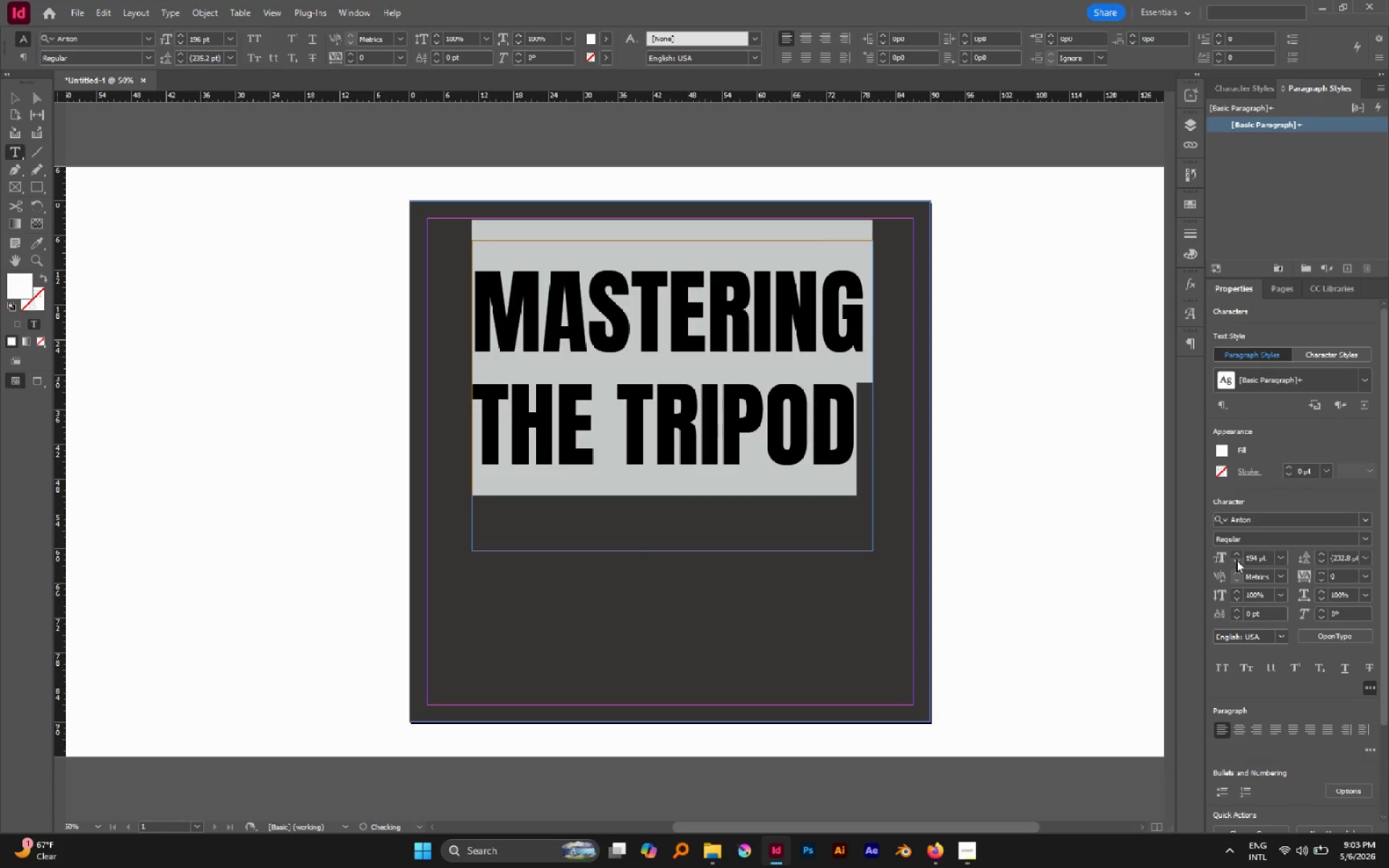 
triple_click([1236, 560])
 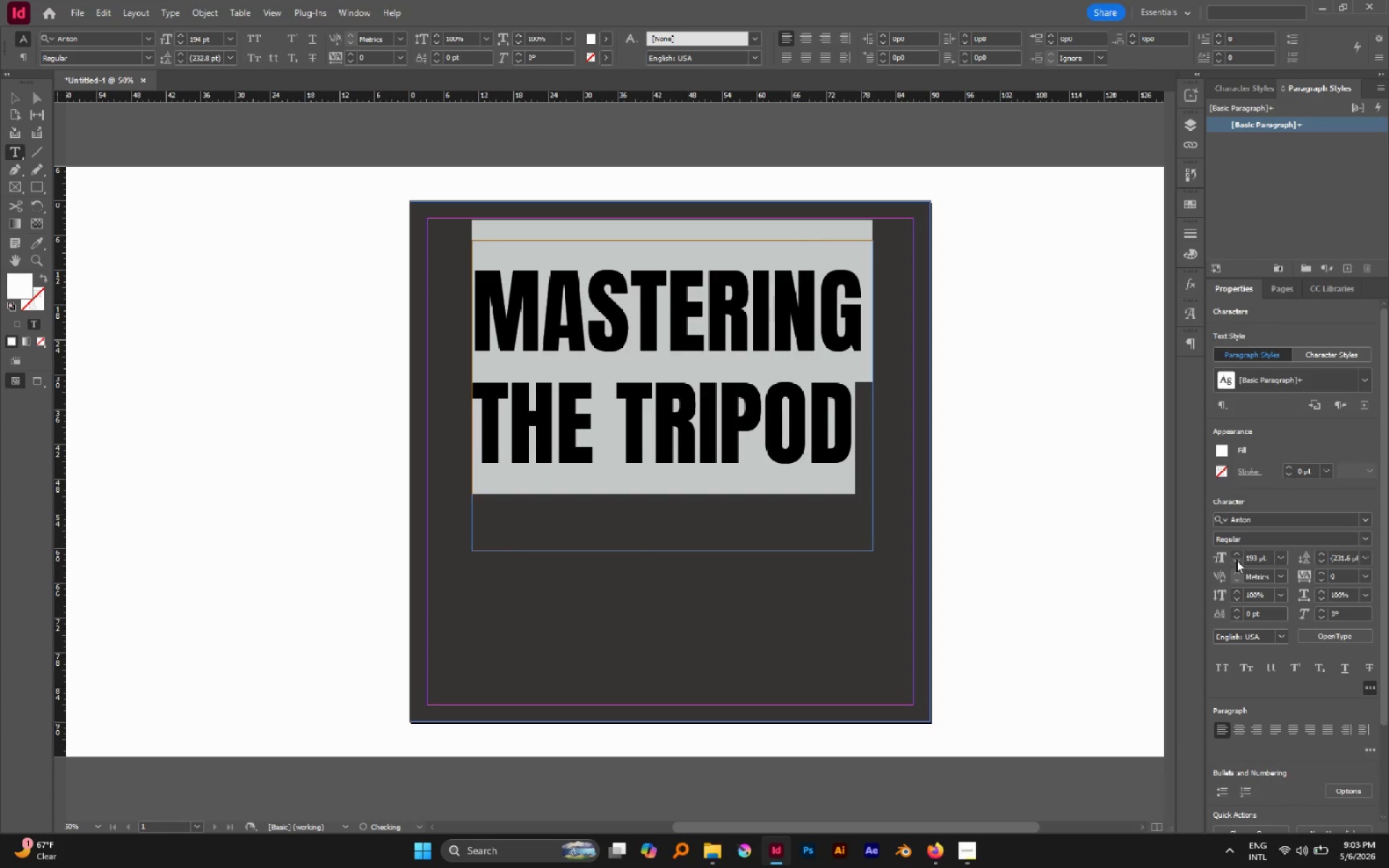 
triple_click([1236, 560])
 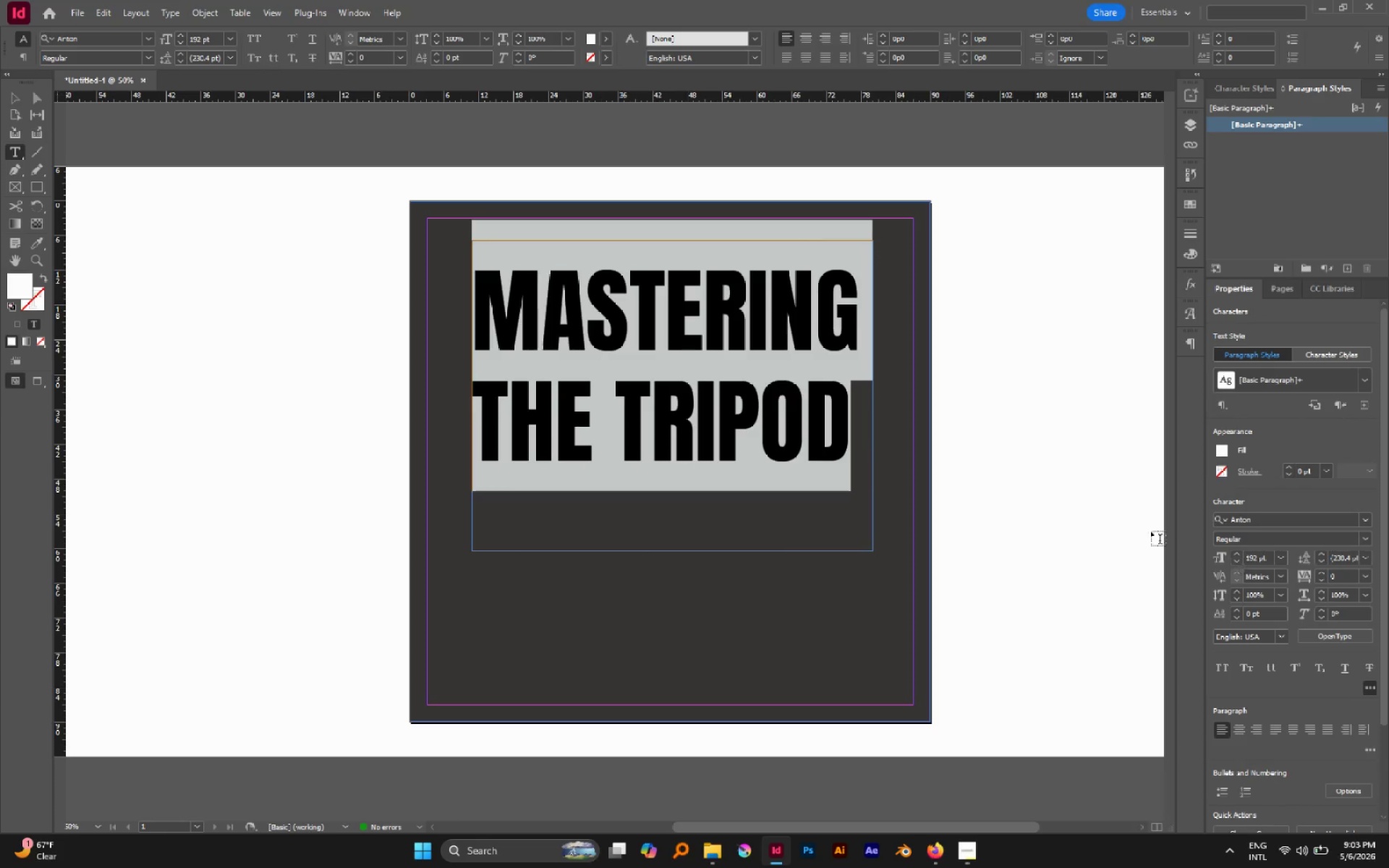 
left_click([822, 391])
 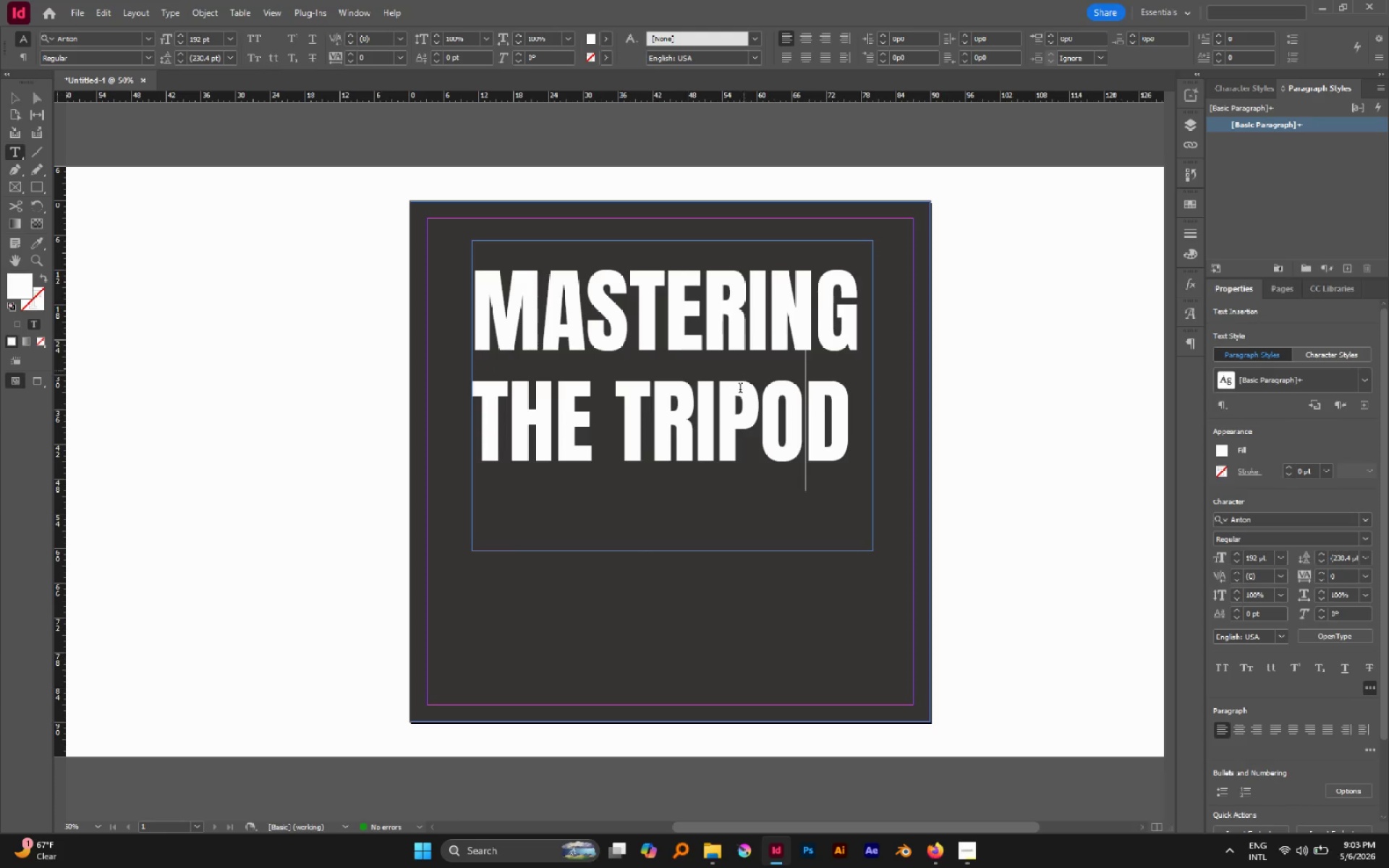 
double_click([734, 401])
 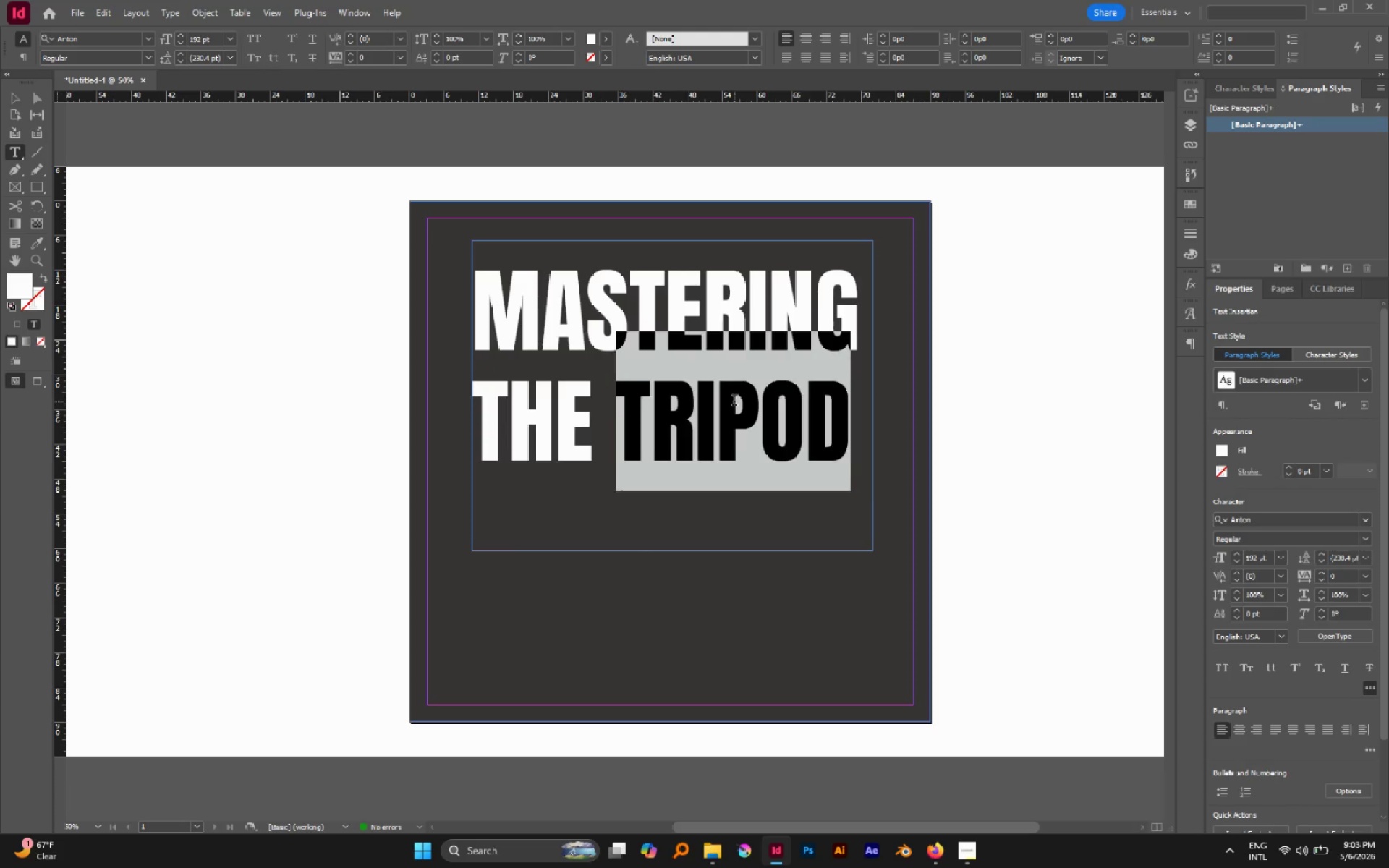 
triple_click([734, 401])
 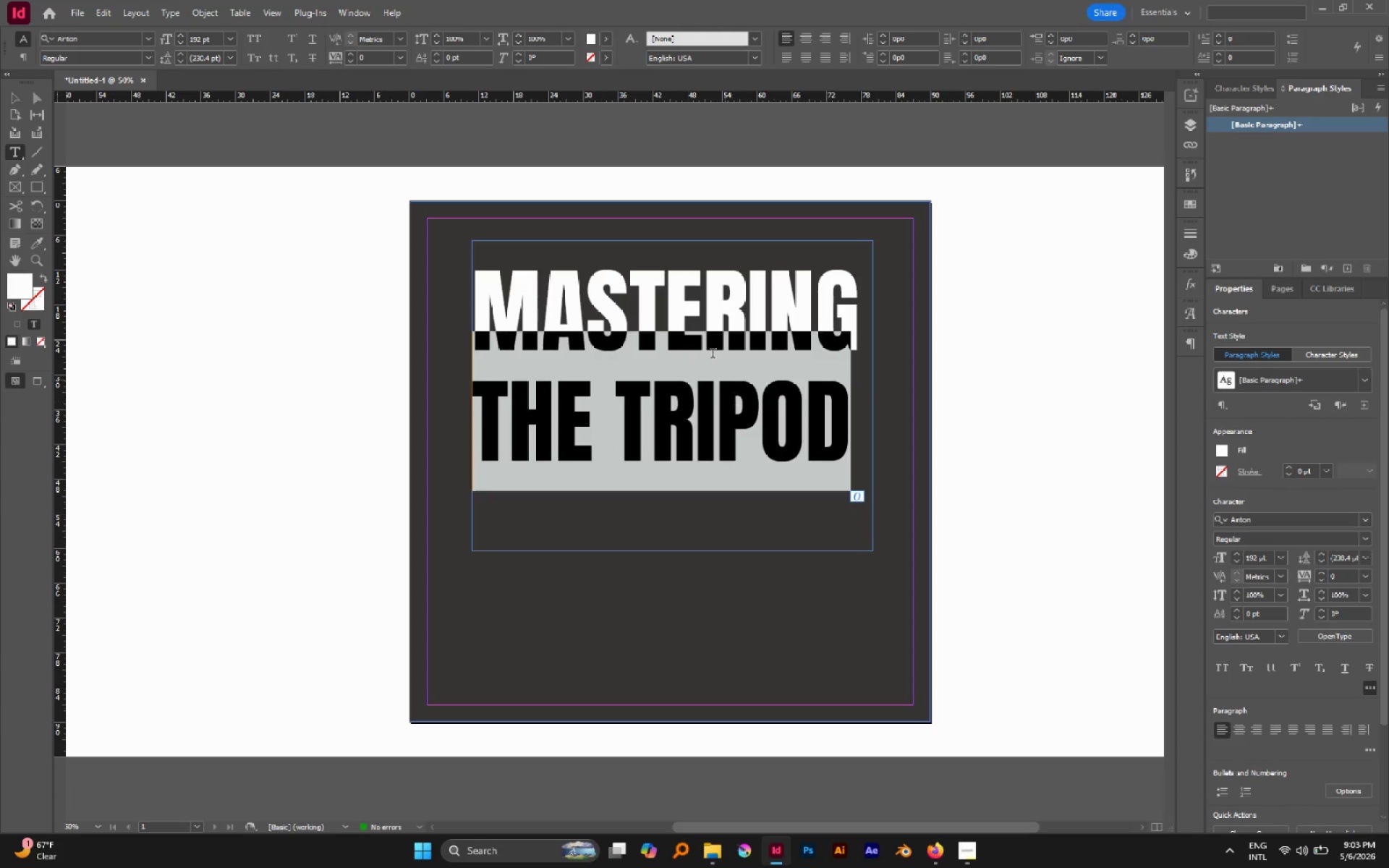 
left_click([710, 348])
 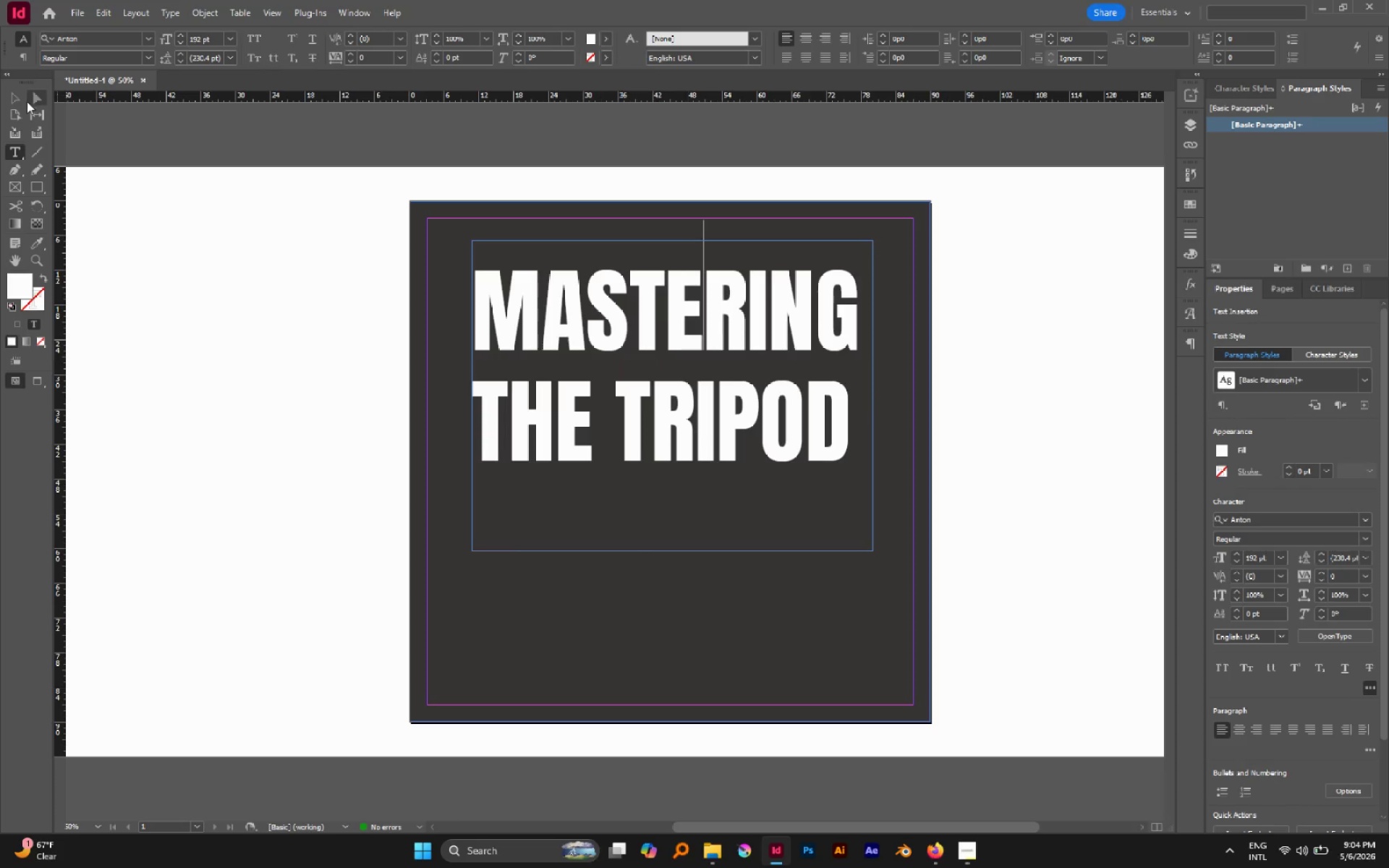 
double_click([22, 98])
 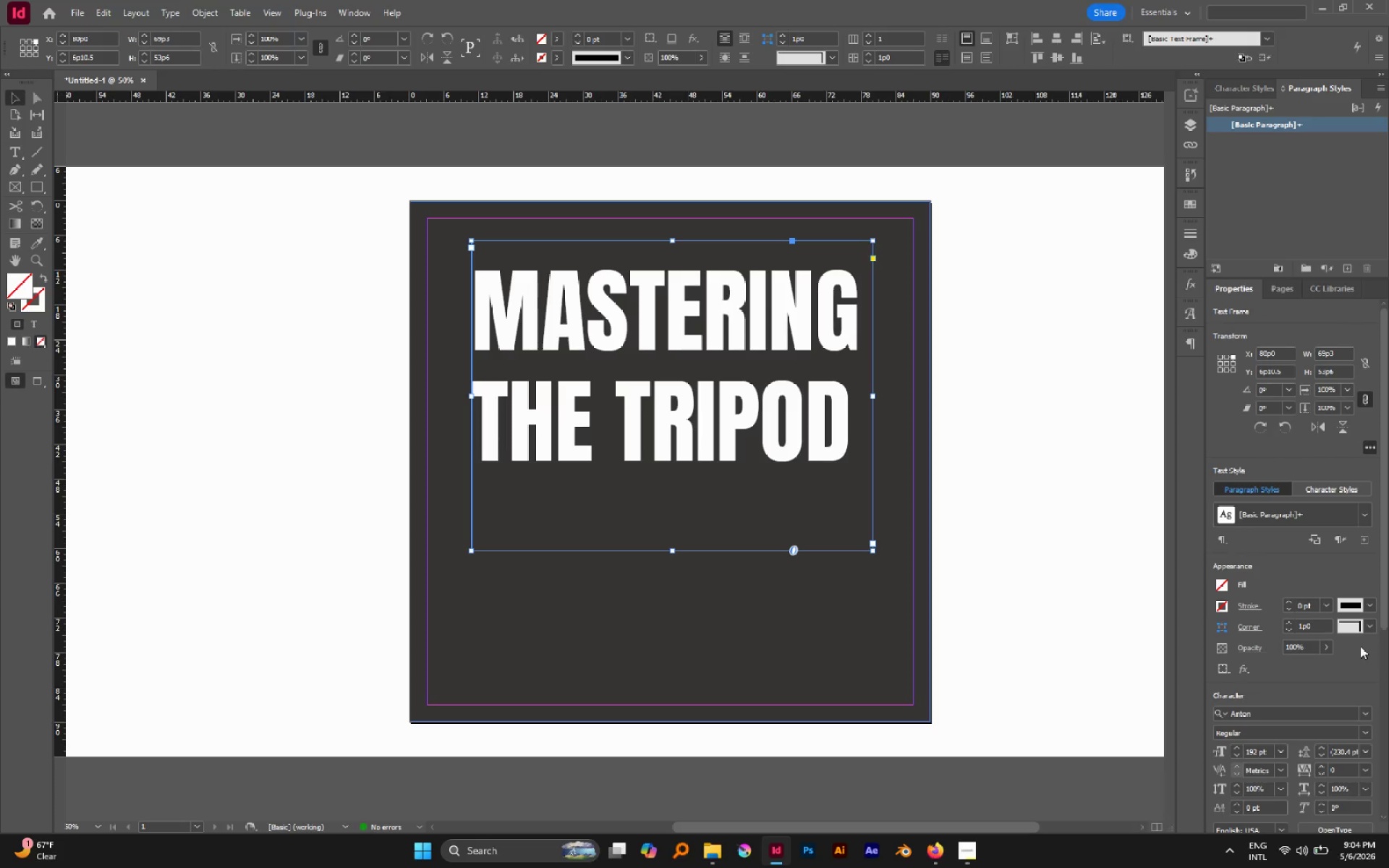 
scroll: coordinate [1375, 563], scroll_direction: down, amount: 3.0
 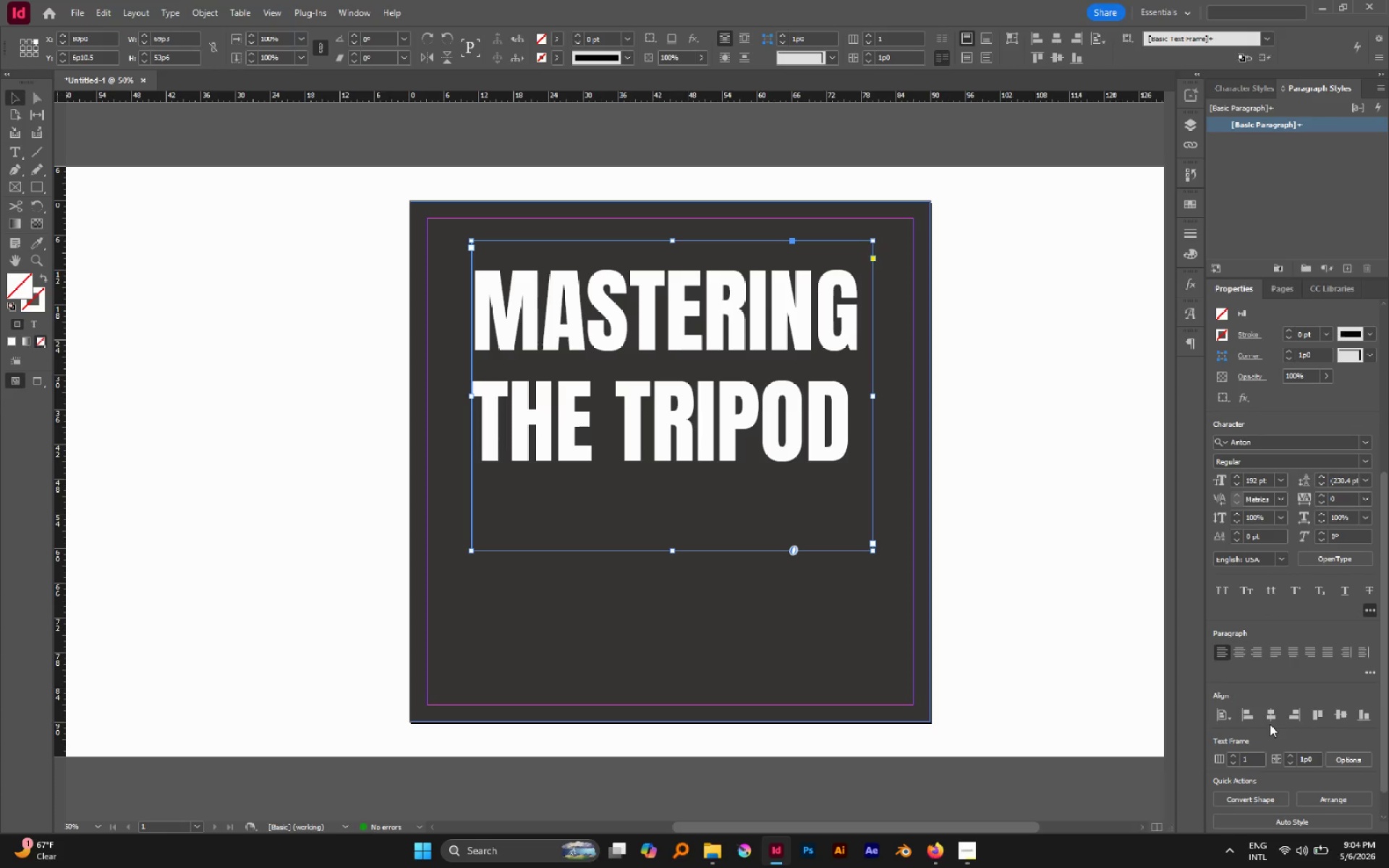 
left_click([1268, 716])
 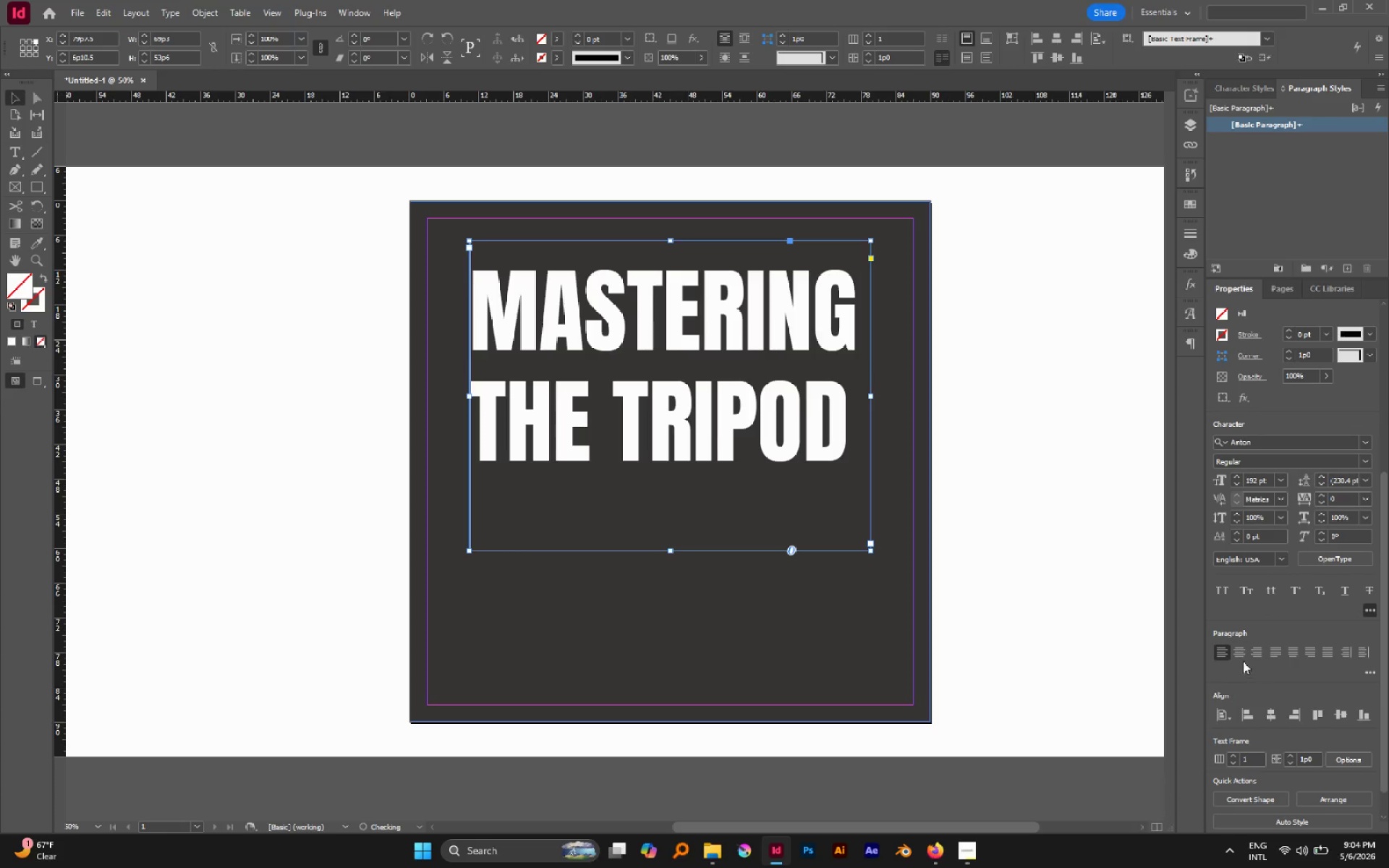 
left_click([1241, 660])
 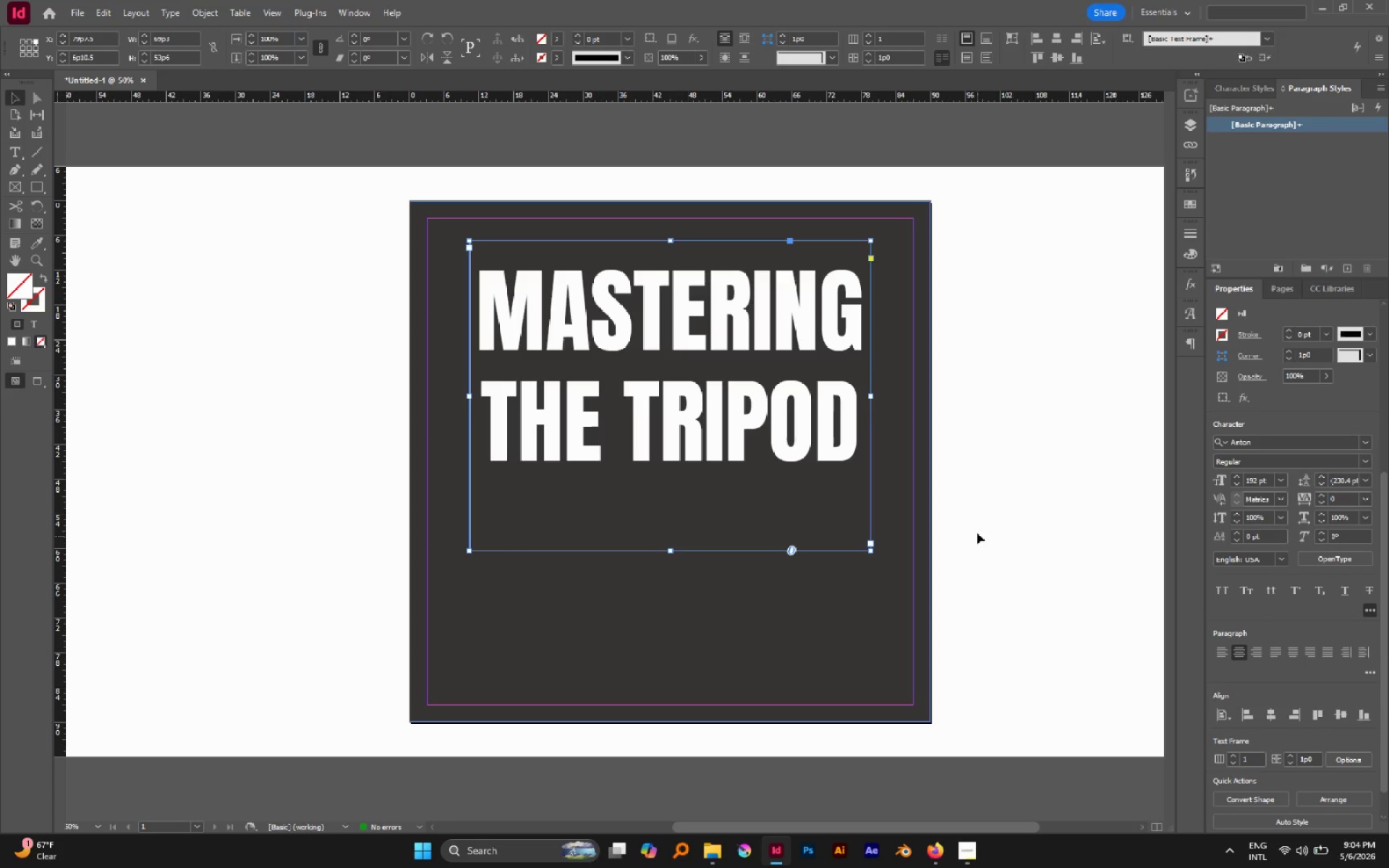 
left_click([977, 522])
 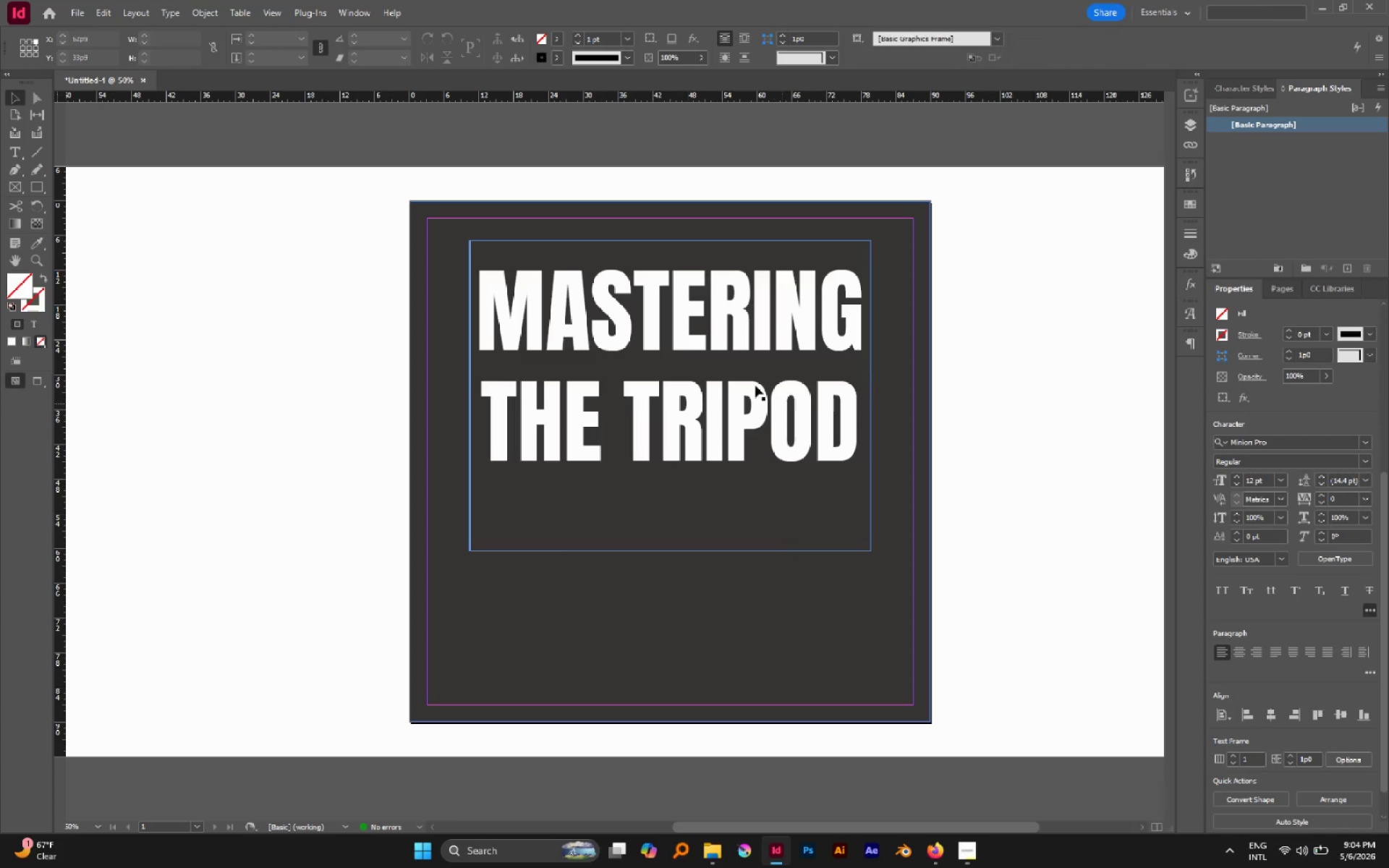 
left_click([718, 341])
 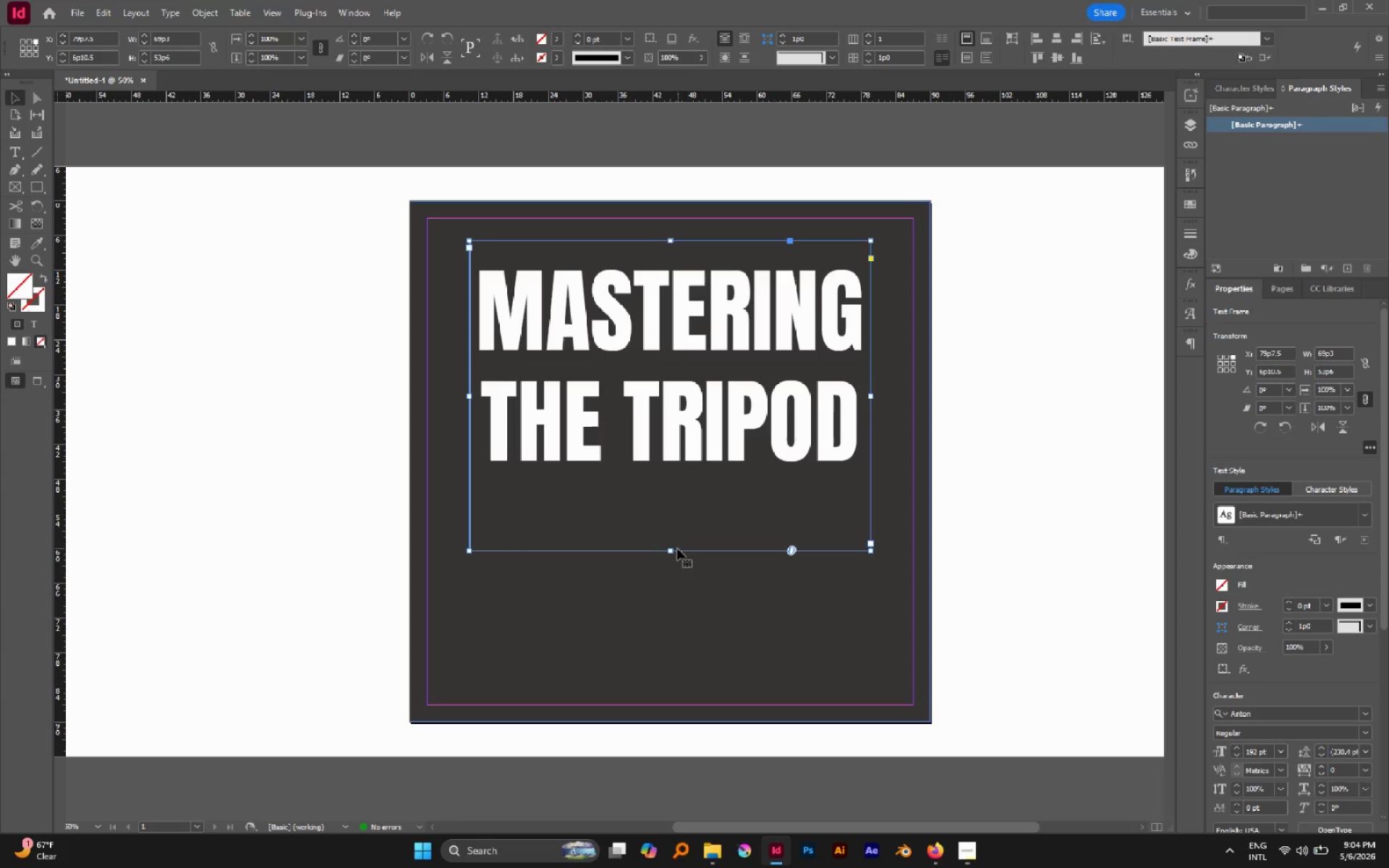 
left_click_drag(start_coordinate=[668, 549], to_coordinate=[666, 472])
 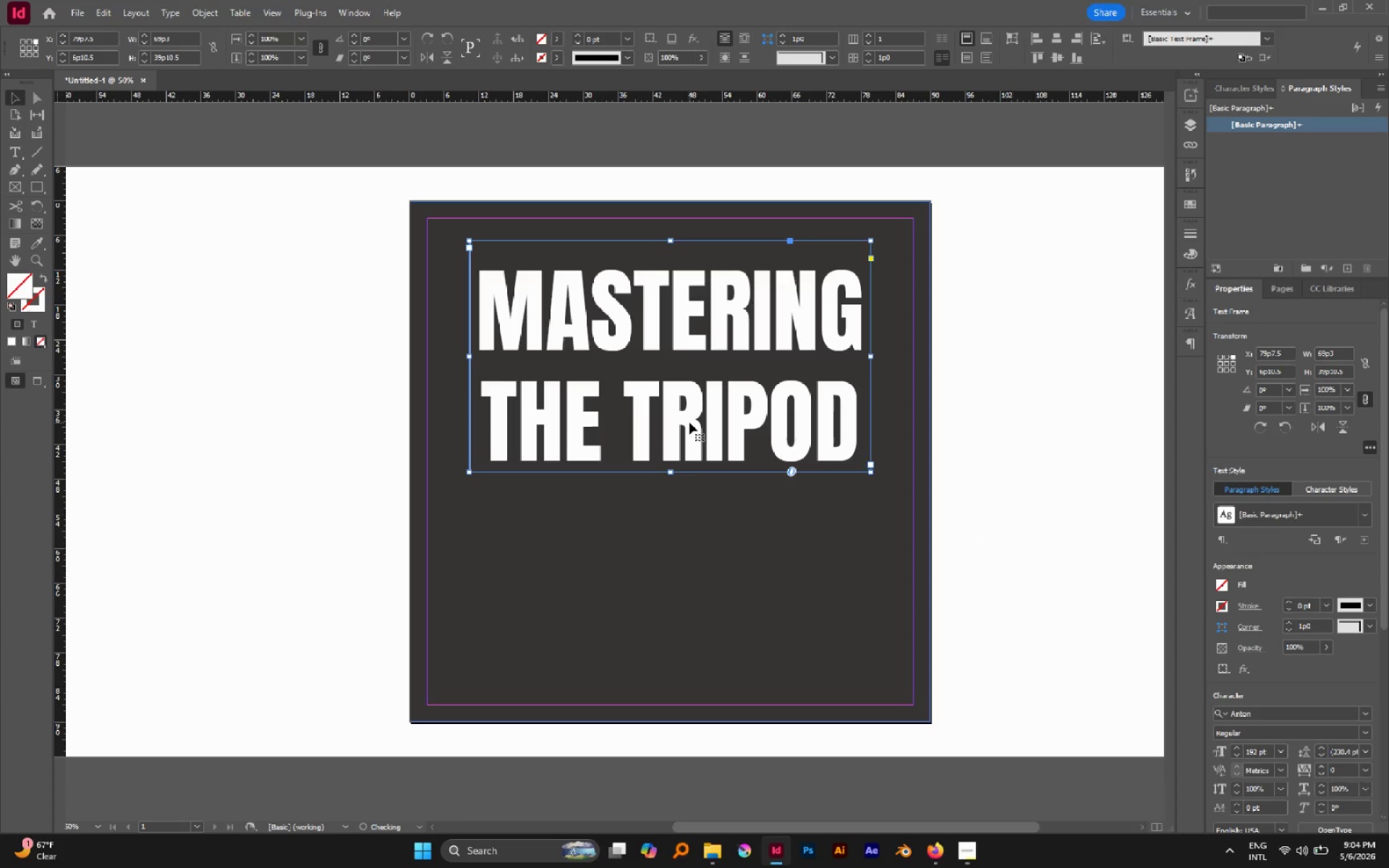 
left_click_drag(start_coordinate=[689, 422], to_coordinate=[686, 399])
 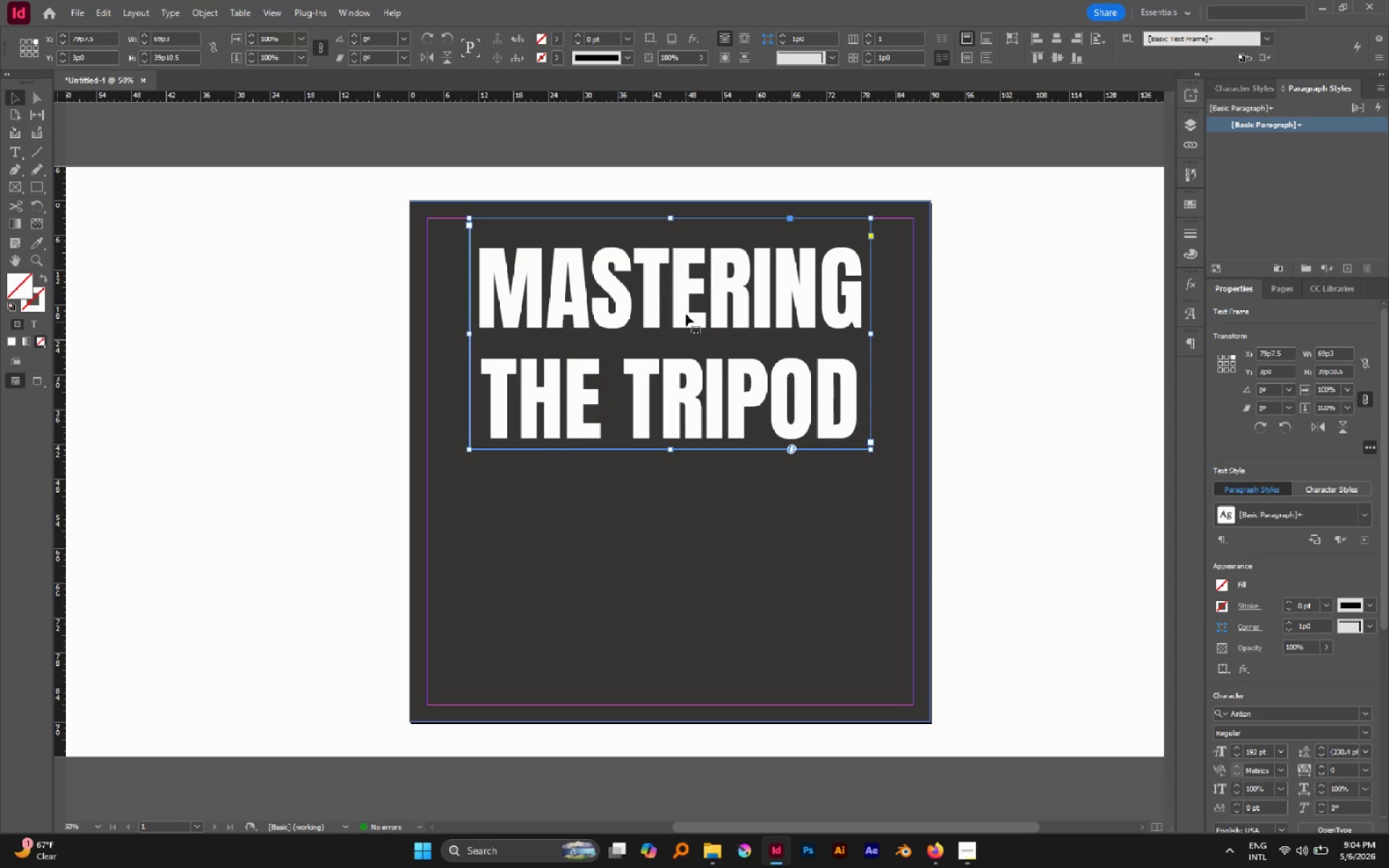 
hold_key(key=ShiftLeft, duration=0.81)
 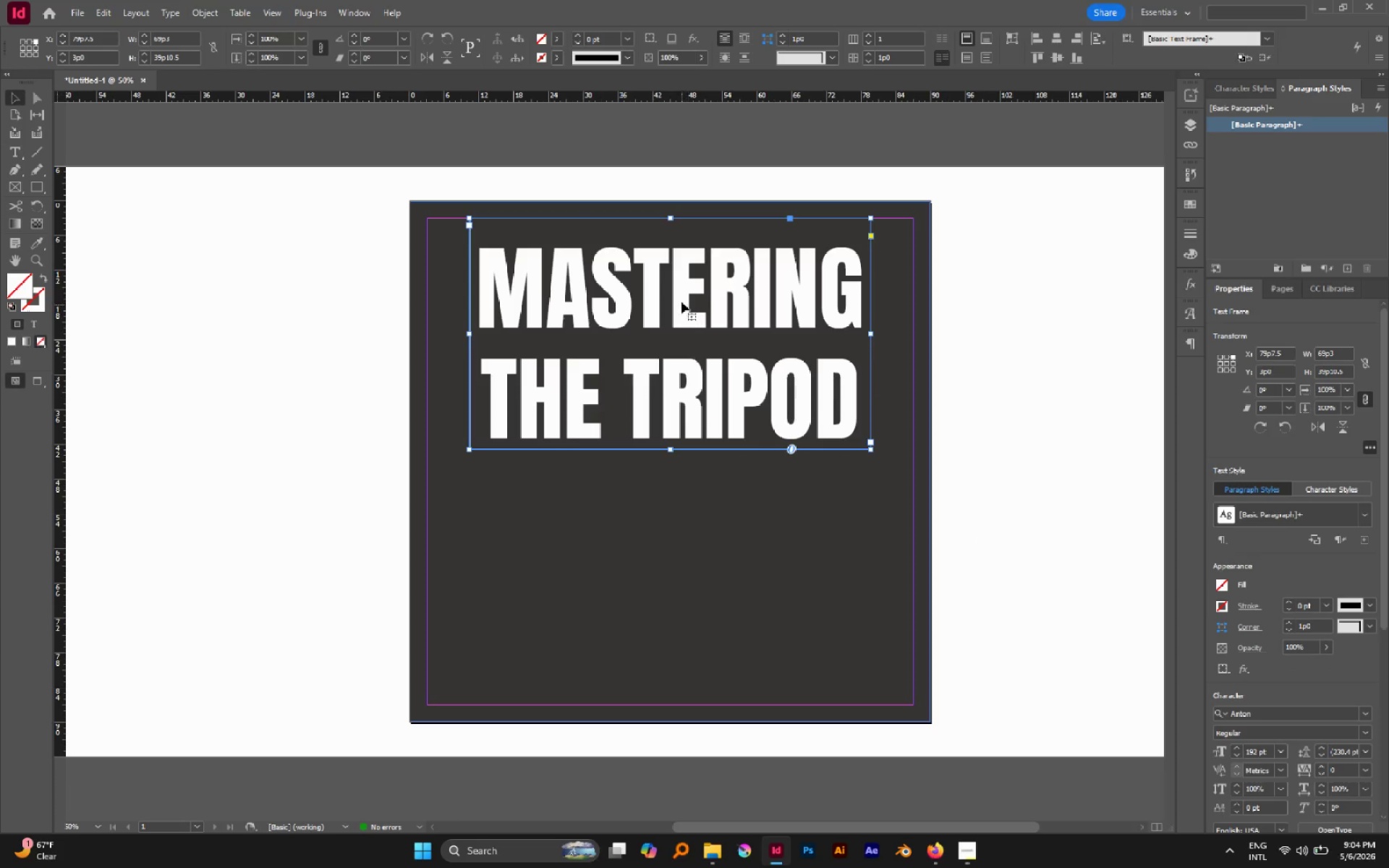 
left_click_drag(start_coordinate=[681, 301], to_coordinate=[677, 283])
 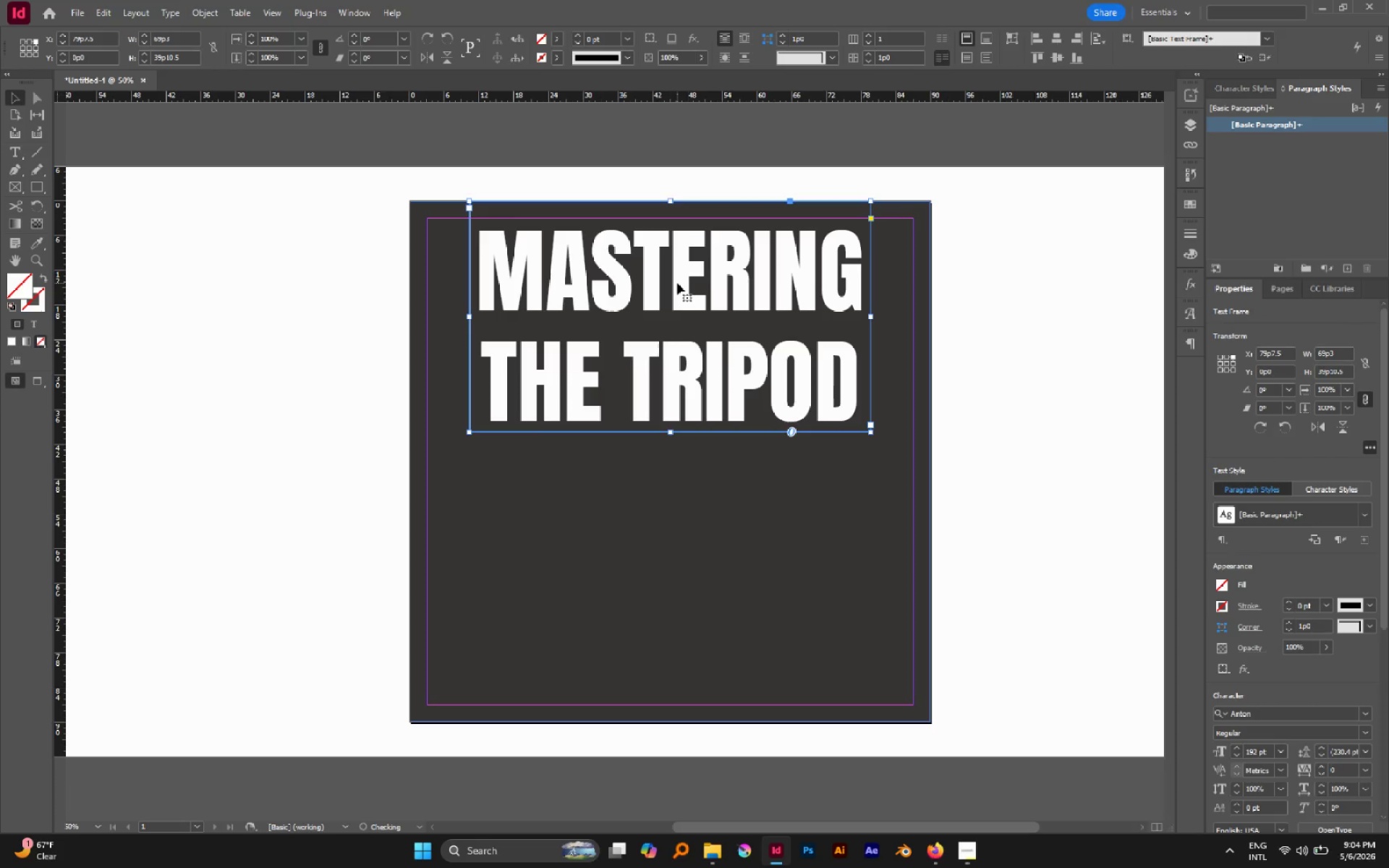 
hold_key(key=ShiftLeft, duration=0.48)
 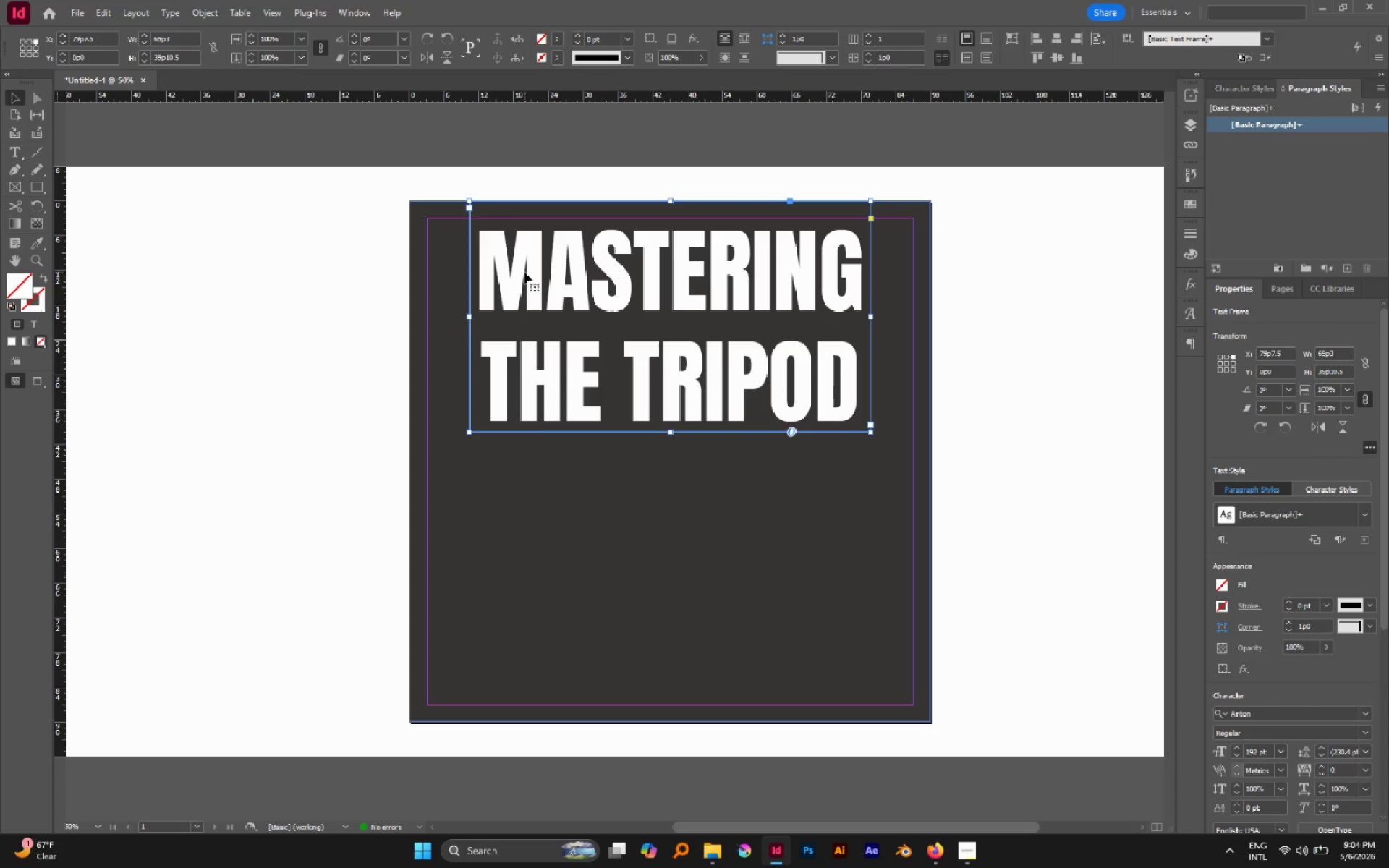 
double_click([493, 265])
 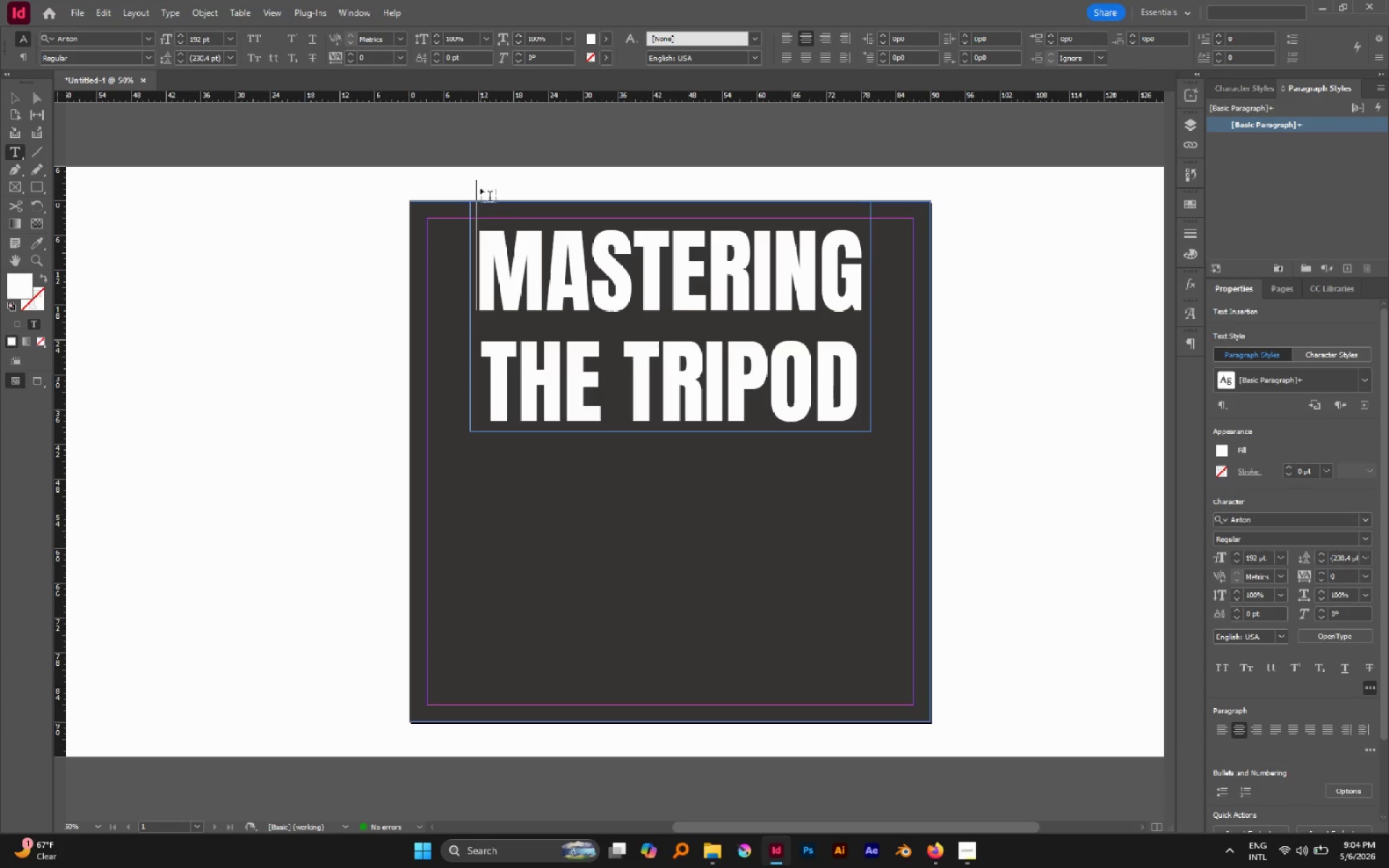 
key(Backspace)
 